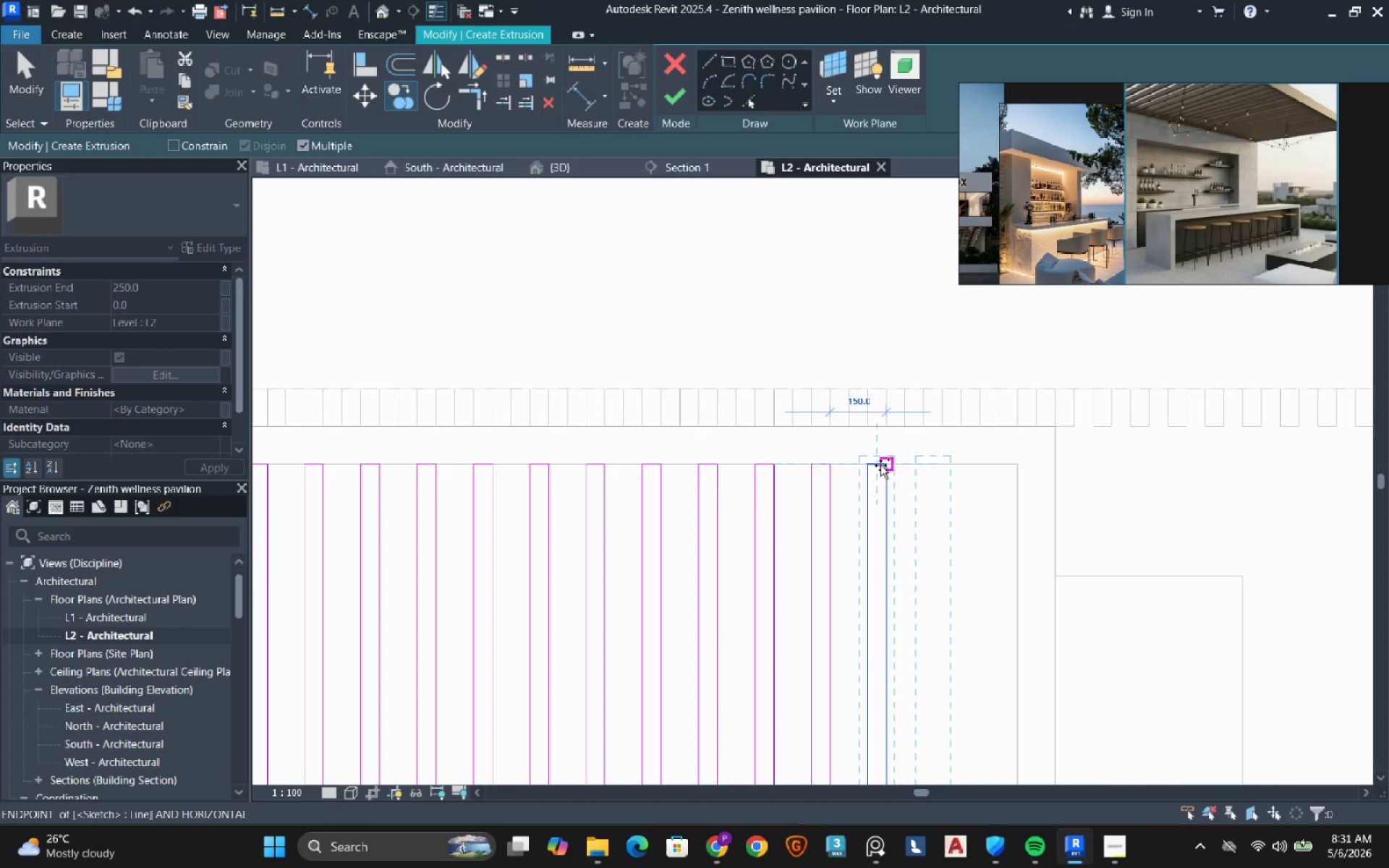 
left_click([880, 465])
 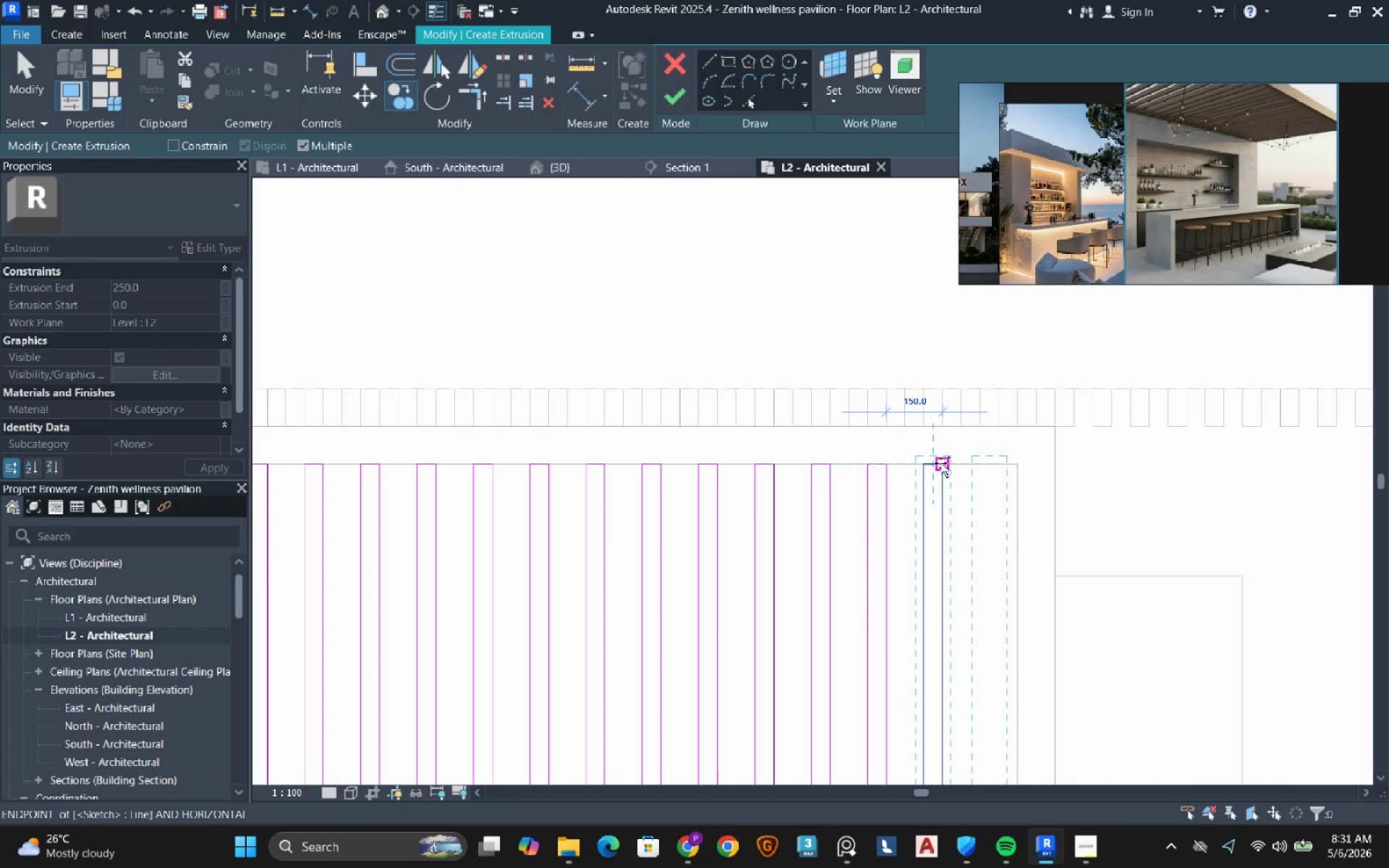 
left_click([940, 463])
 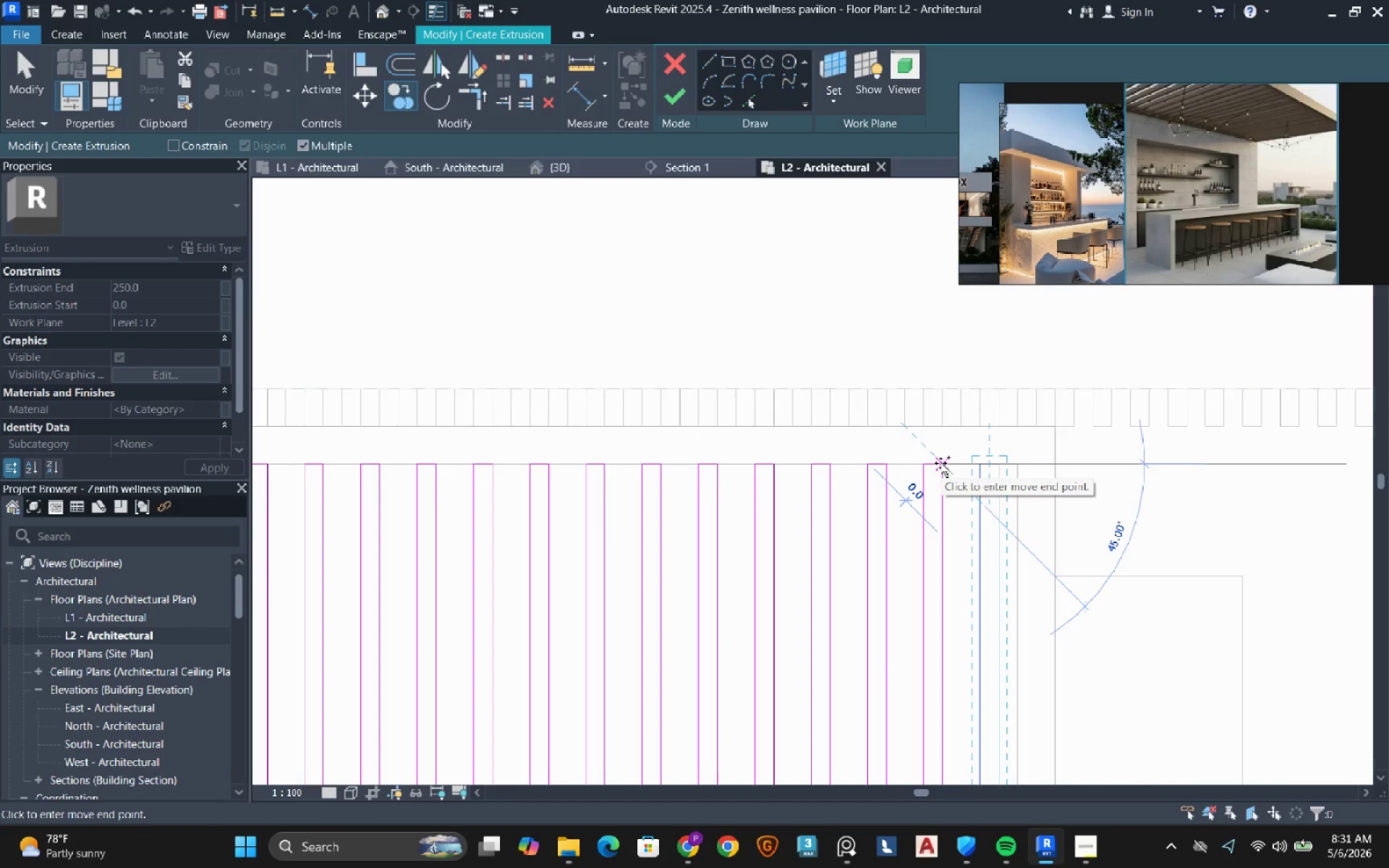 
key(Escape)
 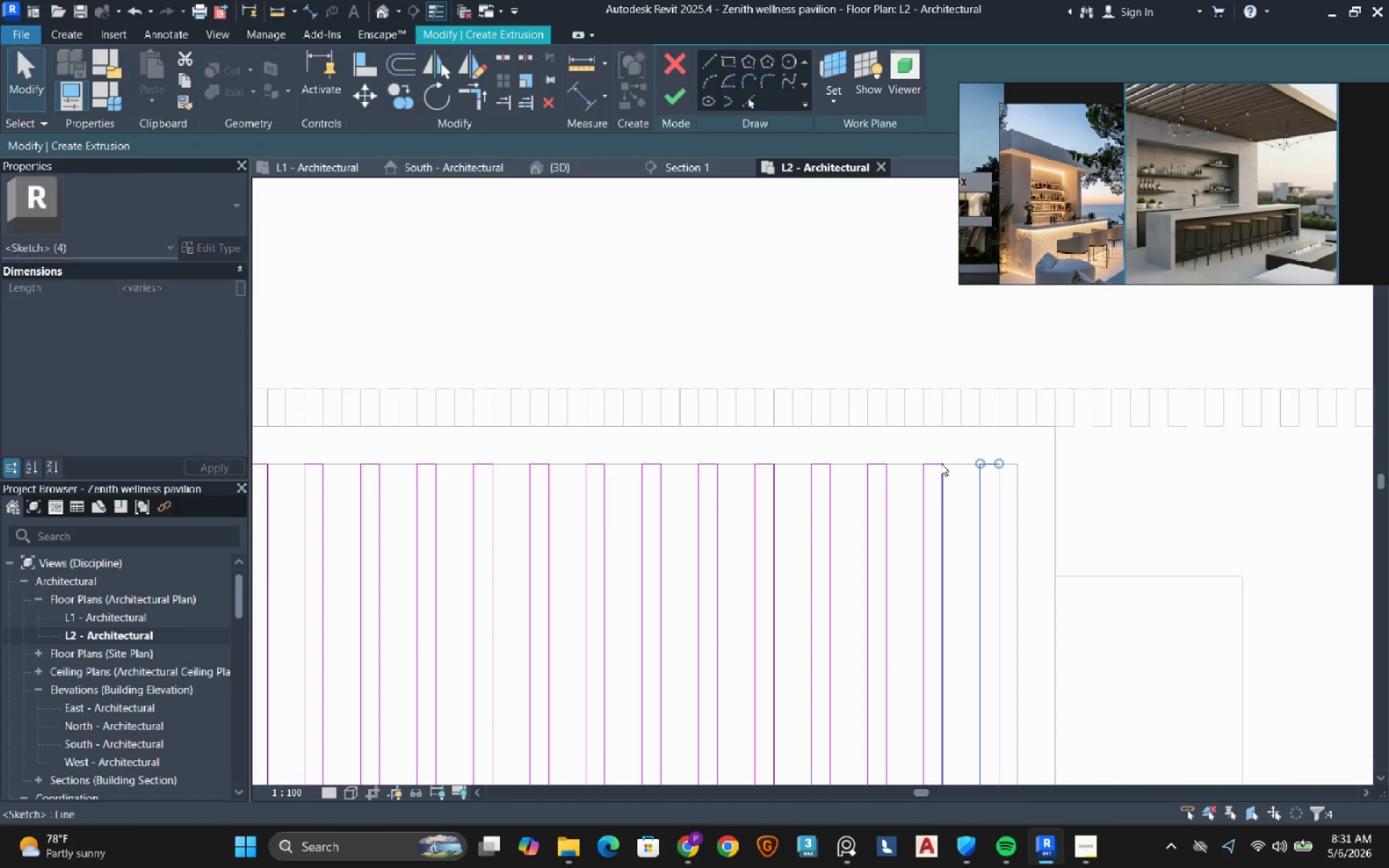 
key(Escape)
 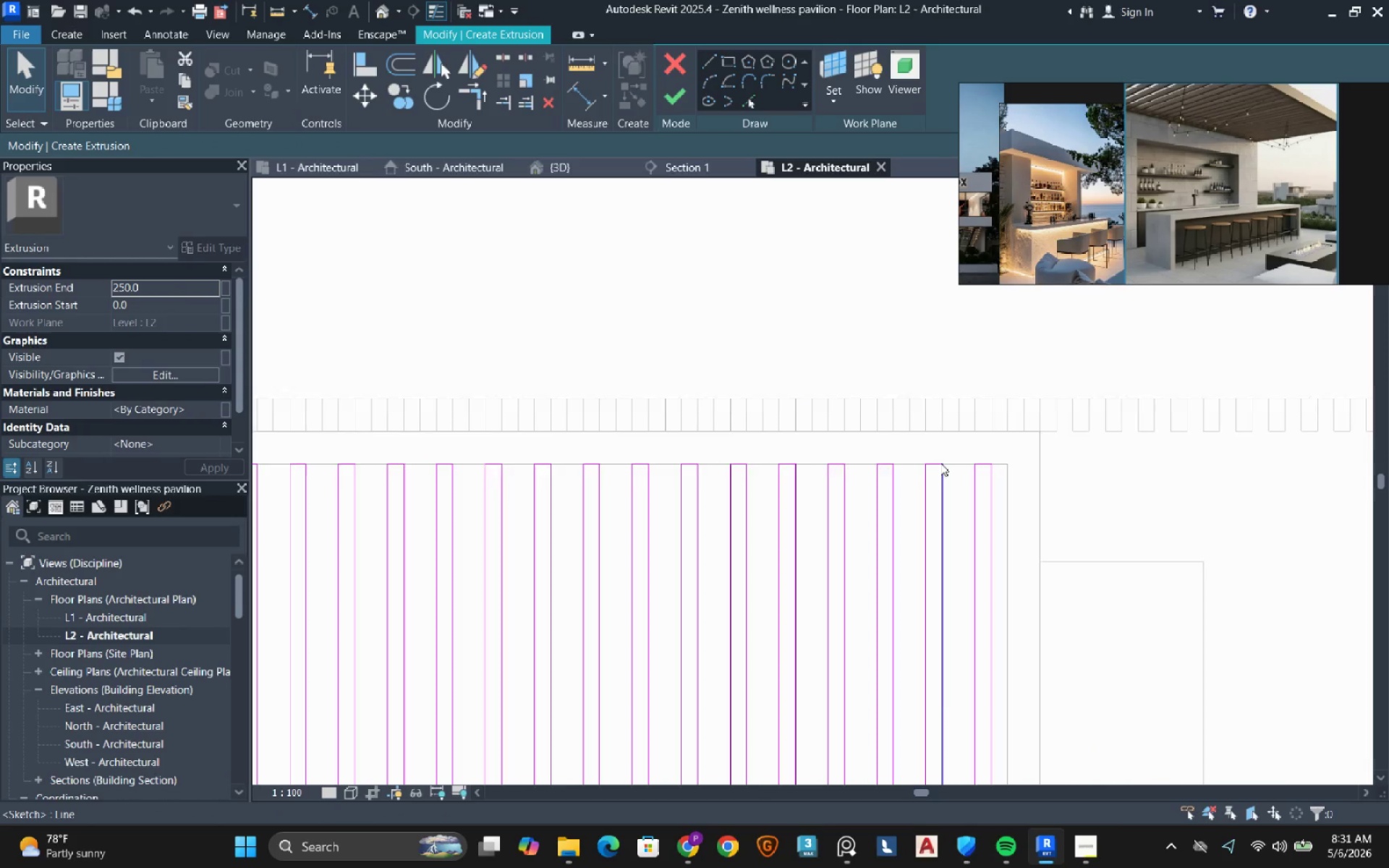 
scroll: coordinate [940, 463], scroll_direction: down, amount: 10.0
 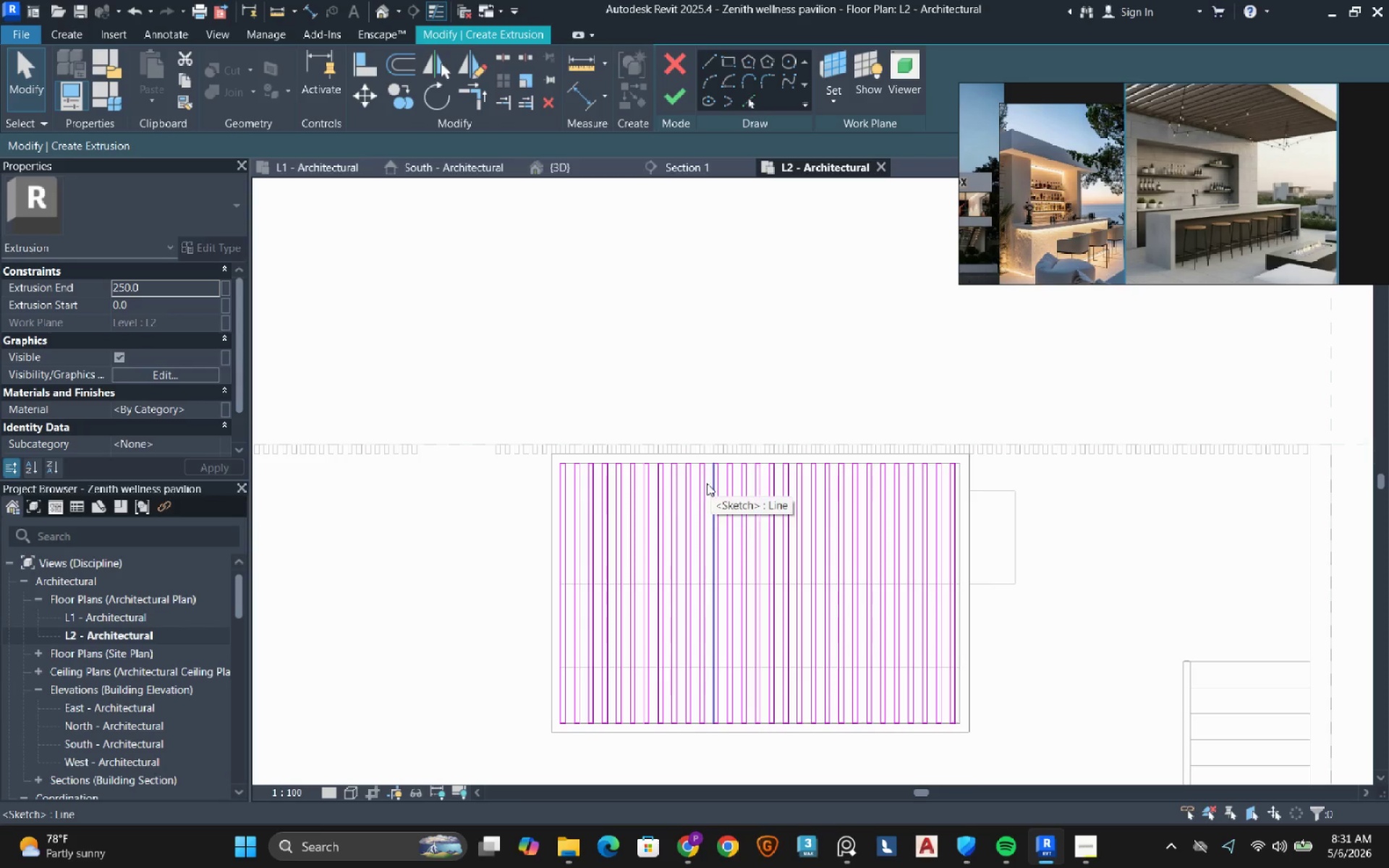 
left_click([679, 91])
 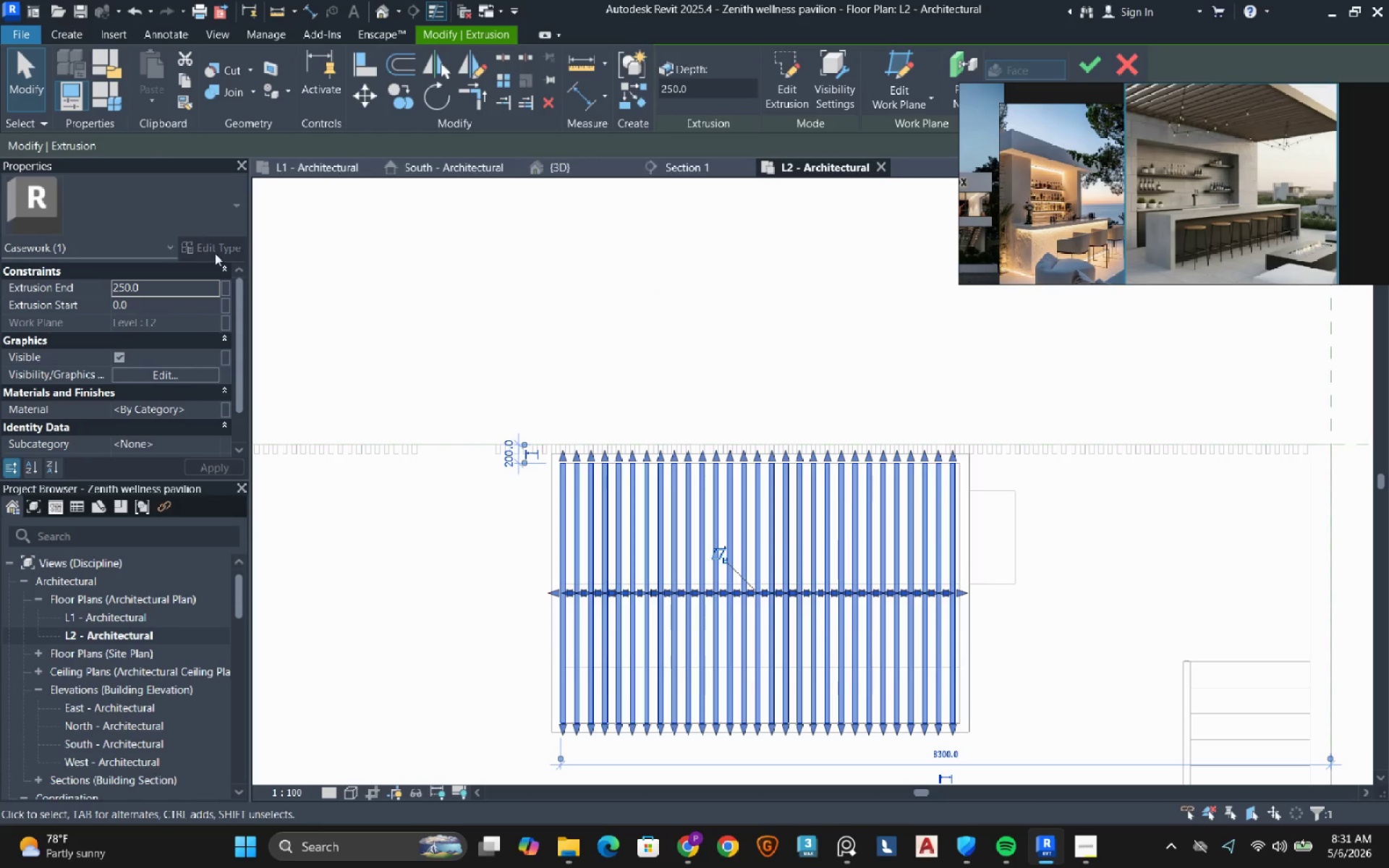 
left_click([180, 294])
 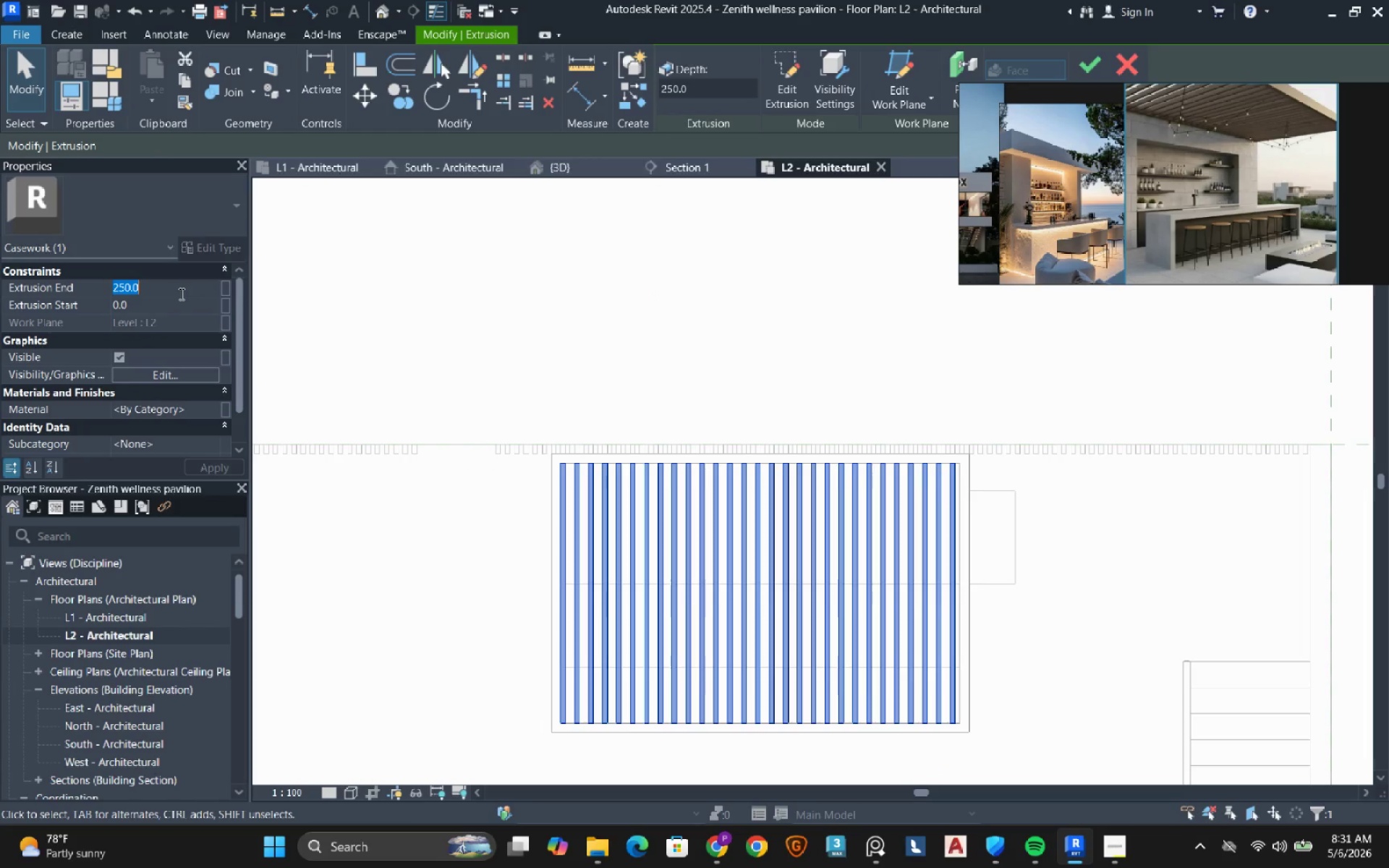 
wait(6.3)
 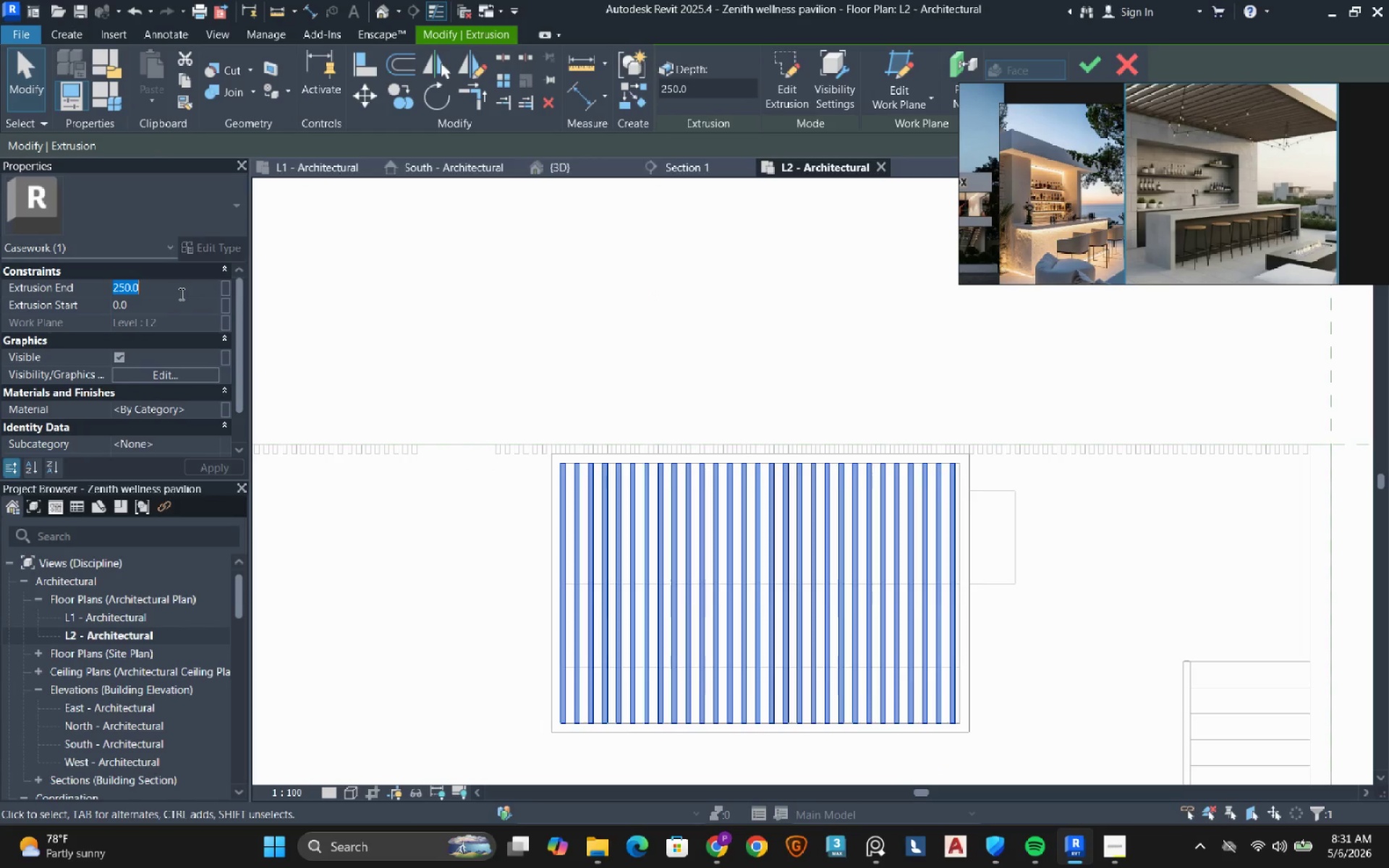 
key(Numpad1)
 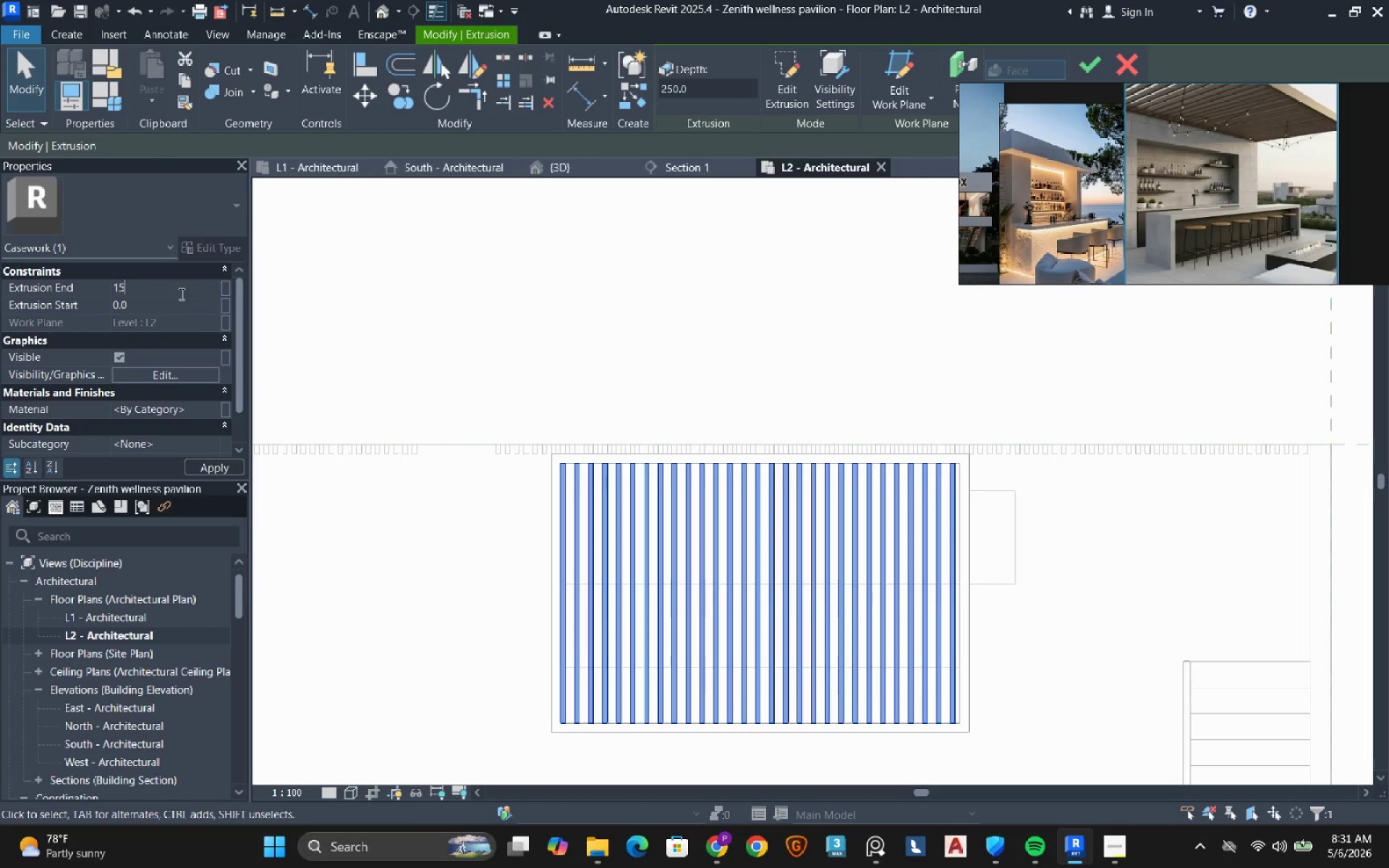 
key(Numpad5)
 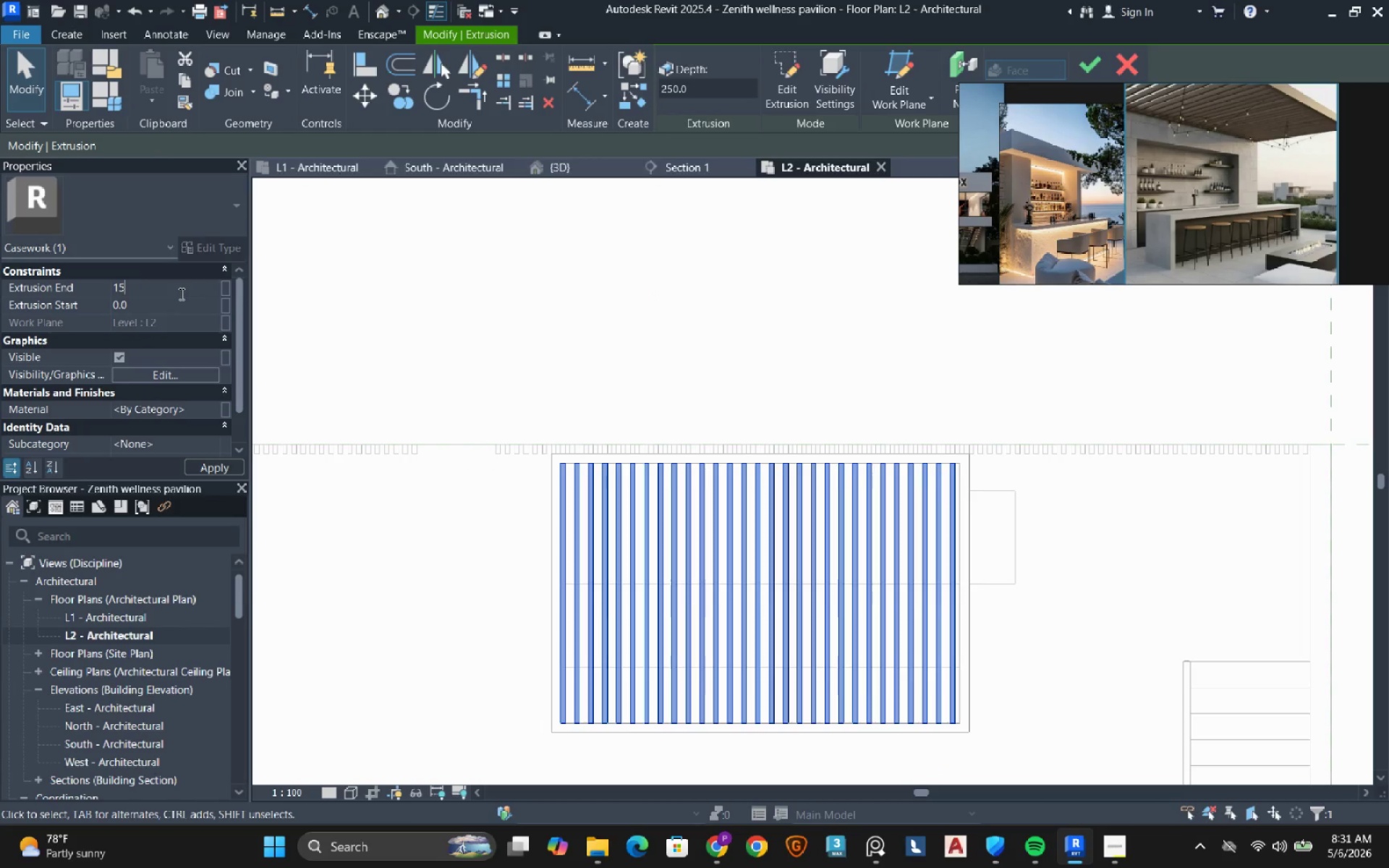 
key(Numpad0)
 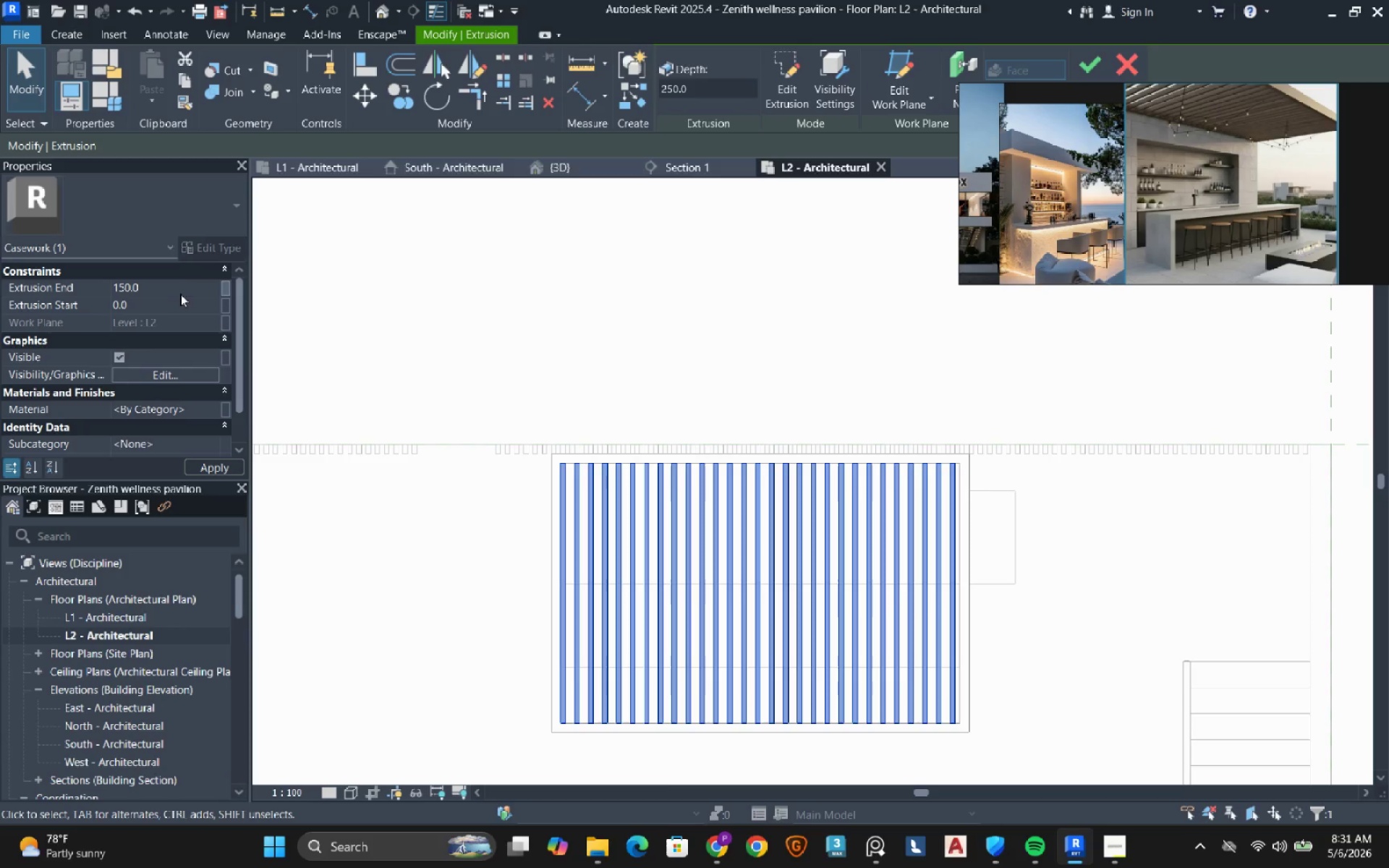 
key(NumpadEnter)
 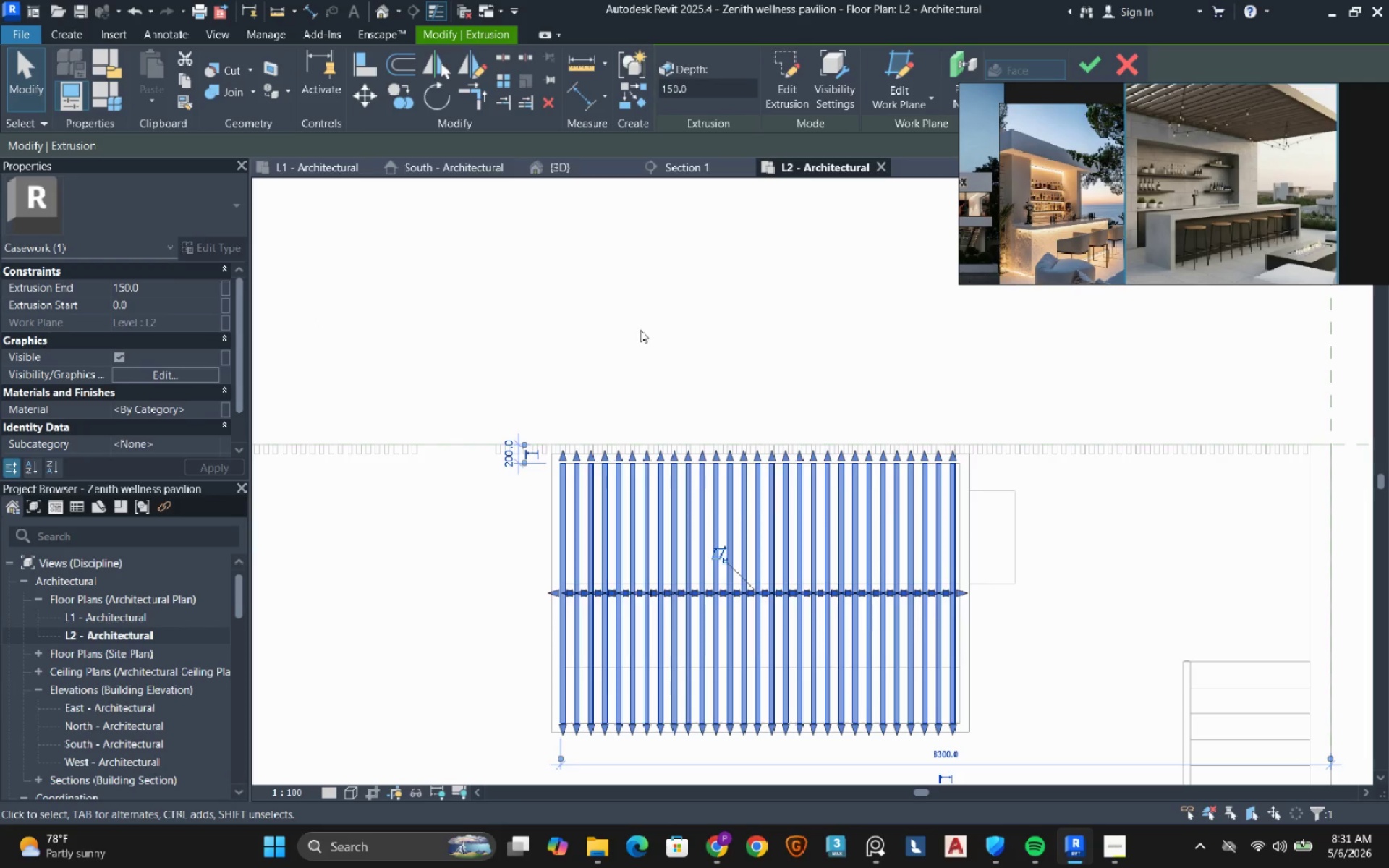 
left_click([640, 329])
 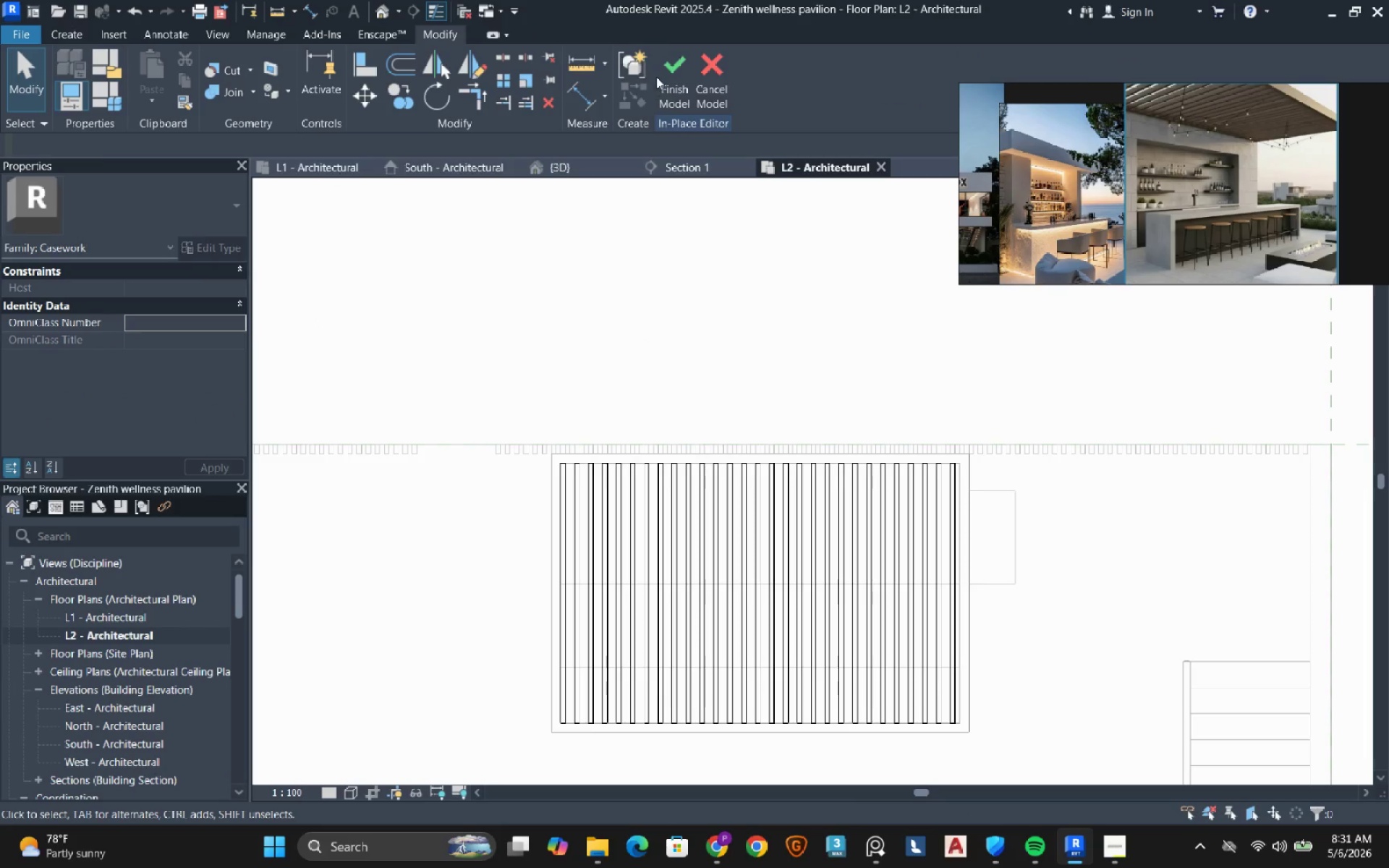 
left_click([666, 74])
 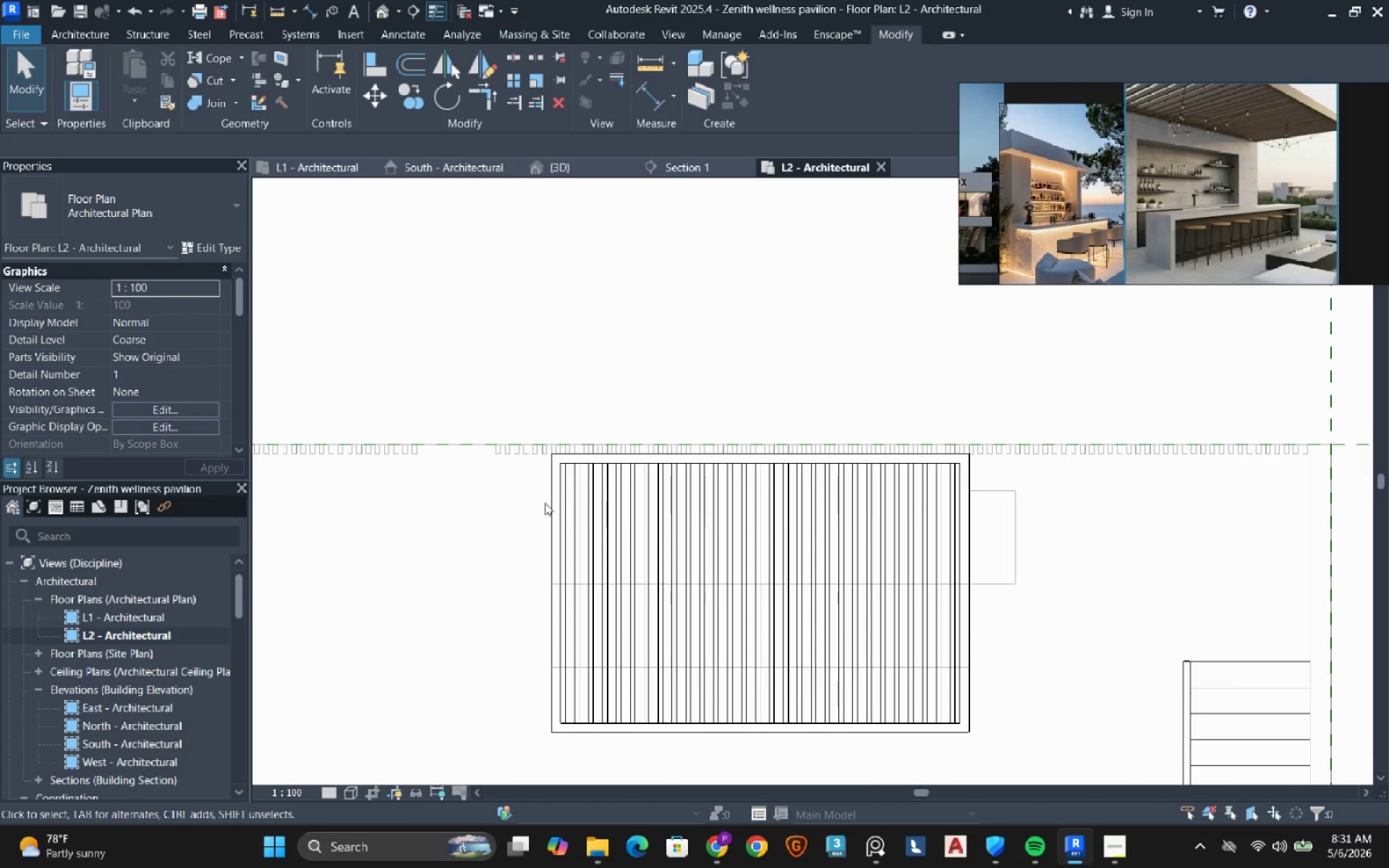 
left_click([552, 498])
 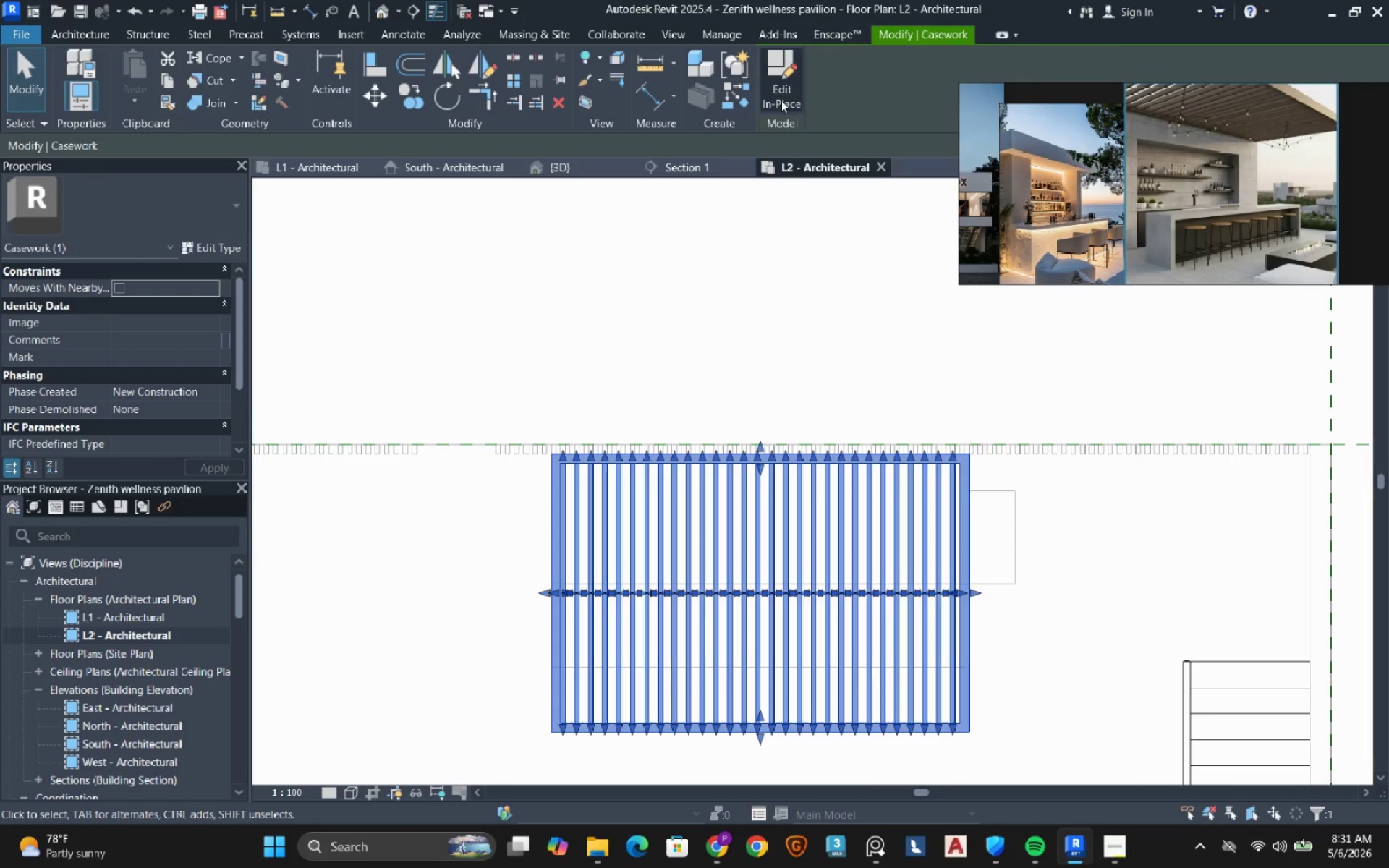 
left_click([783, 95])
 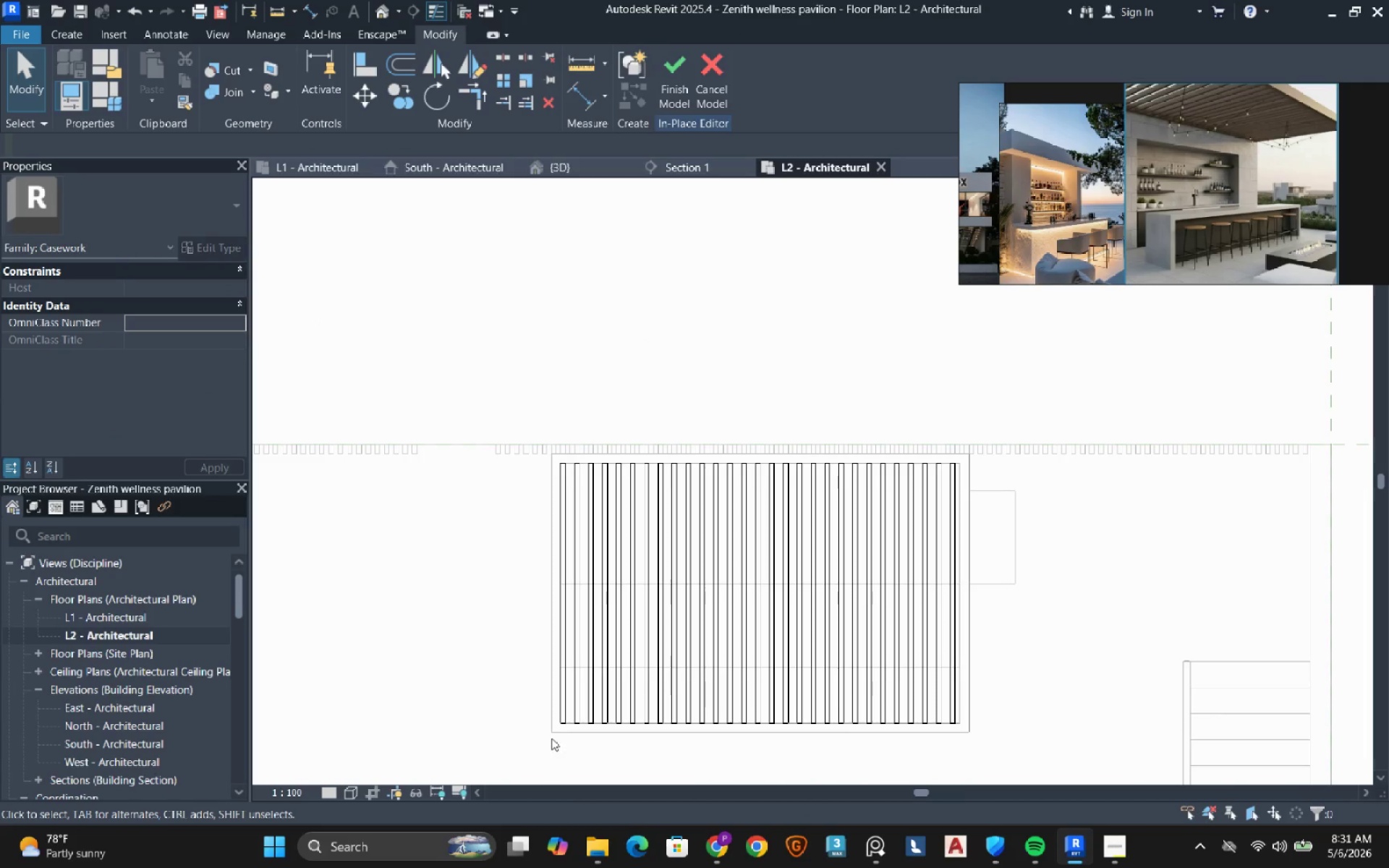 
left_click([579, 164])
 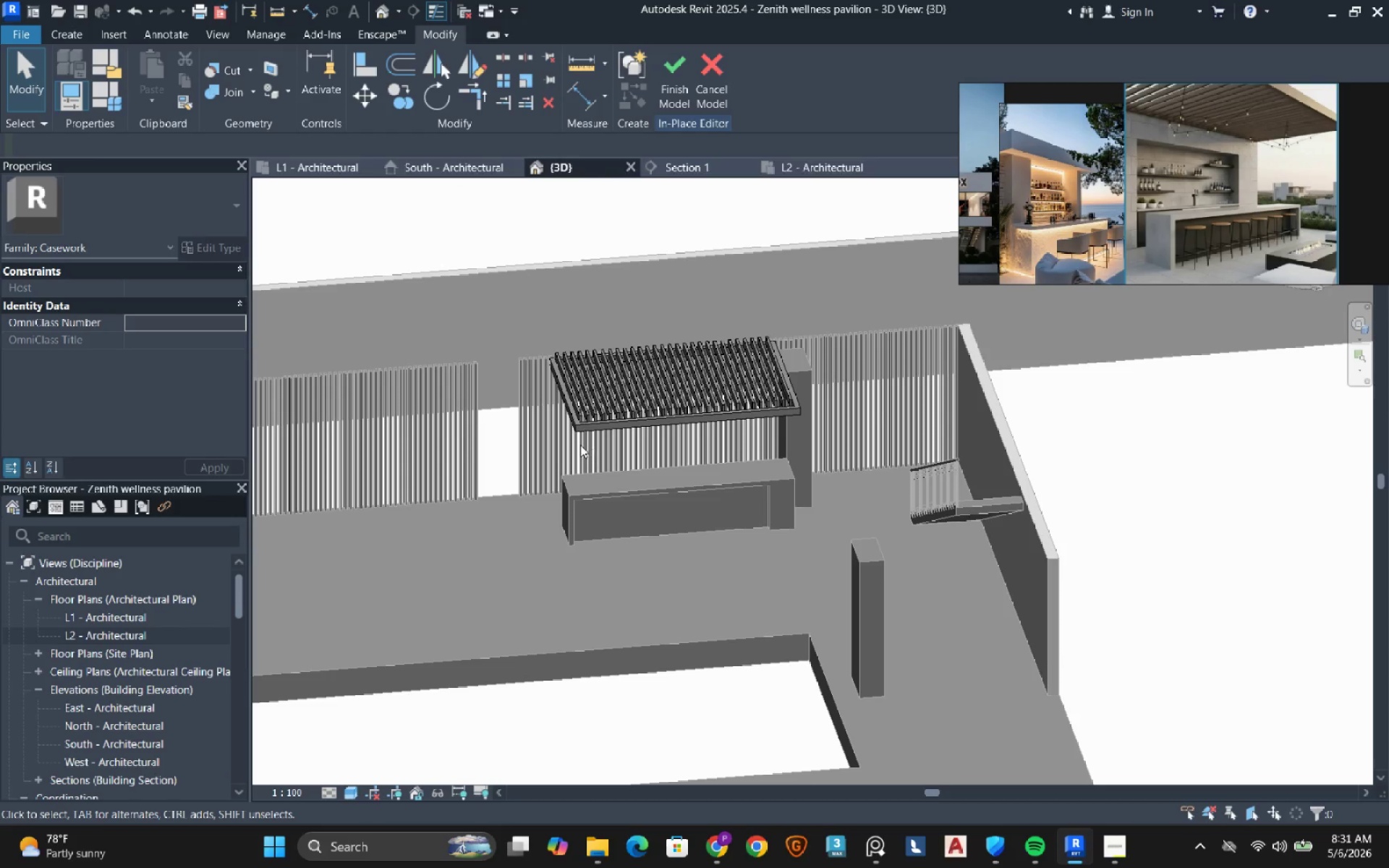 
scroll: coordinate [581, 480], scroll_direction: up, amount: 9.0
 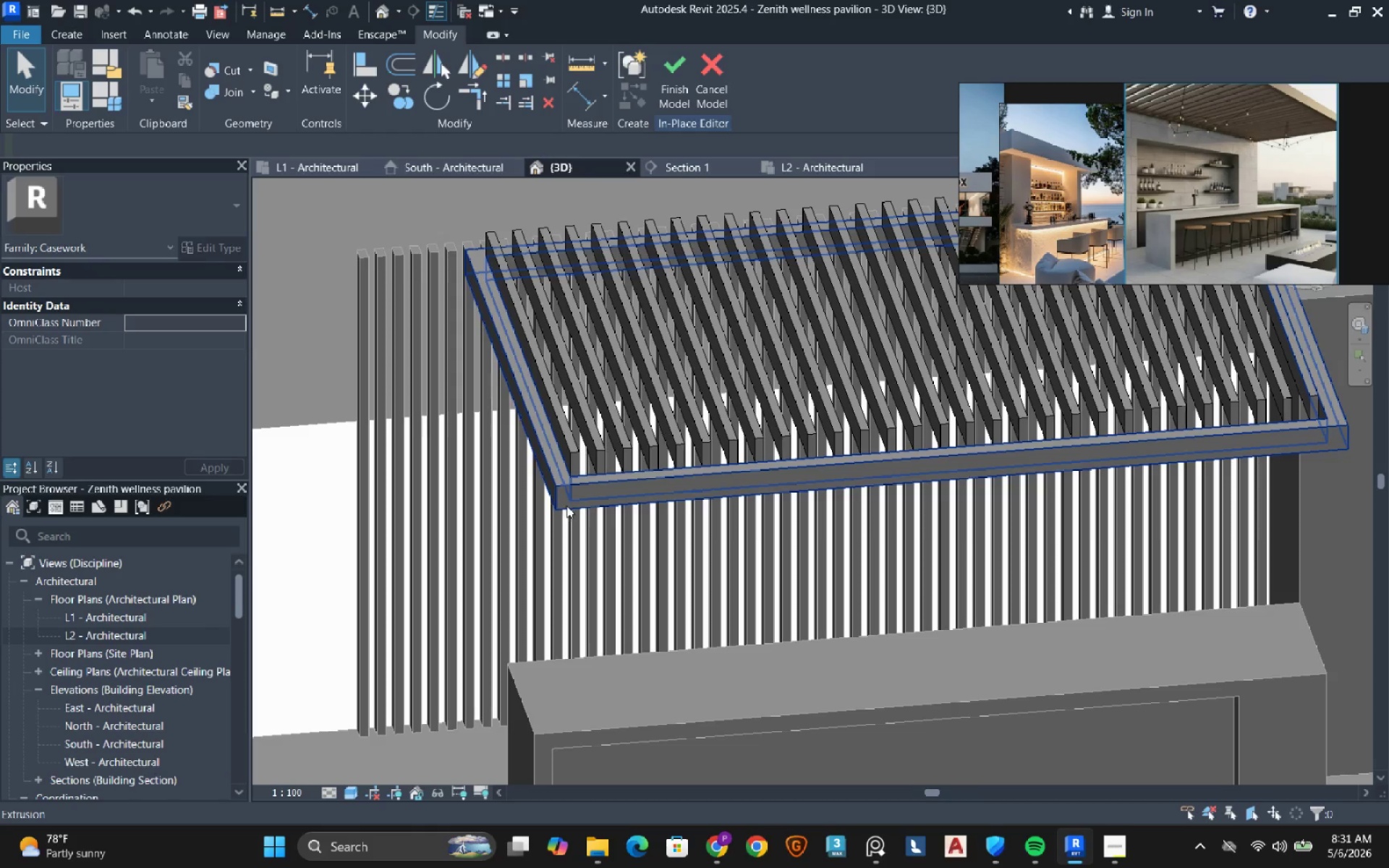 
left_click([569, 506])
 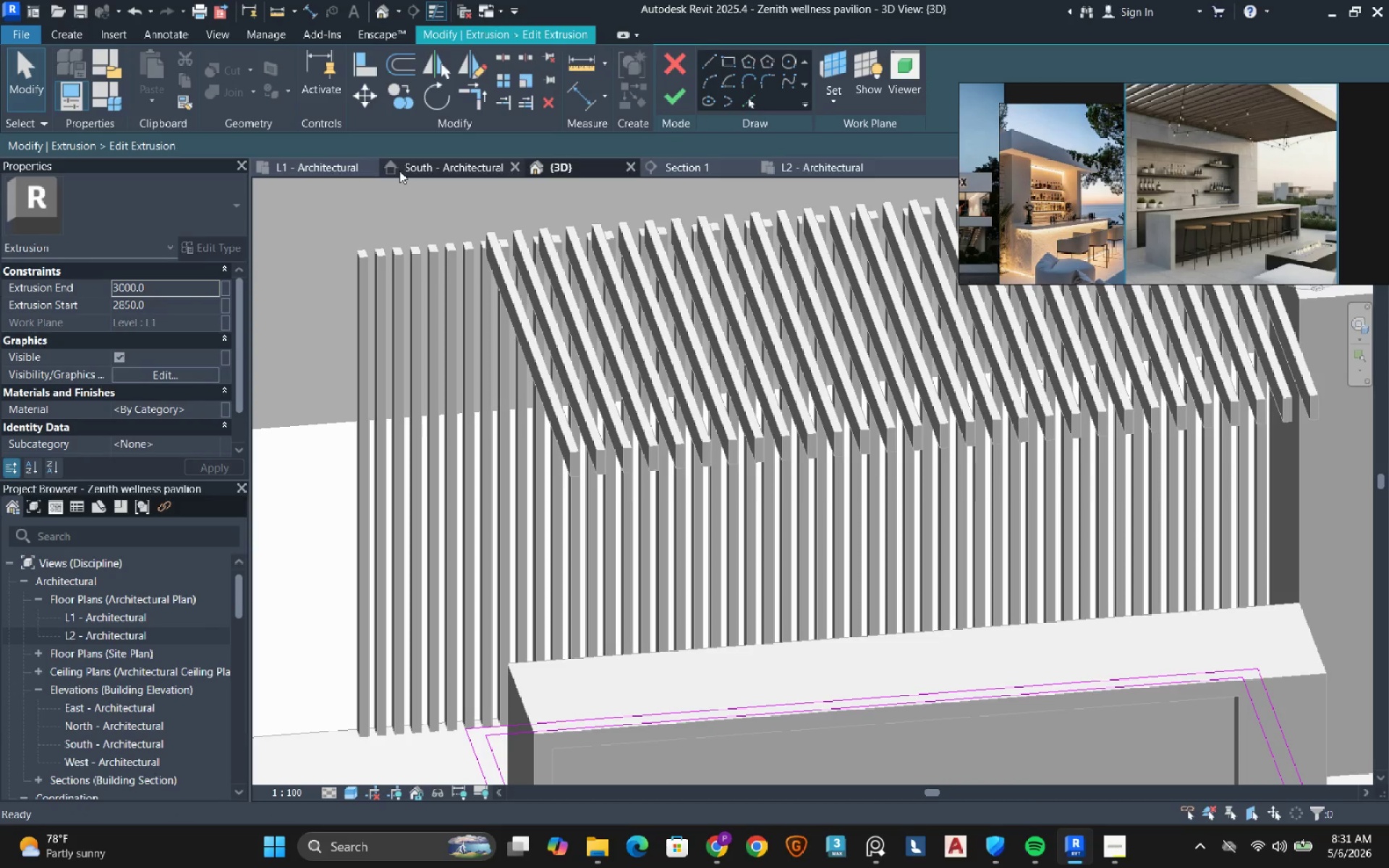 
left_click([325, 170])
 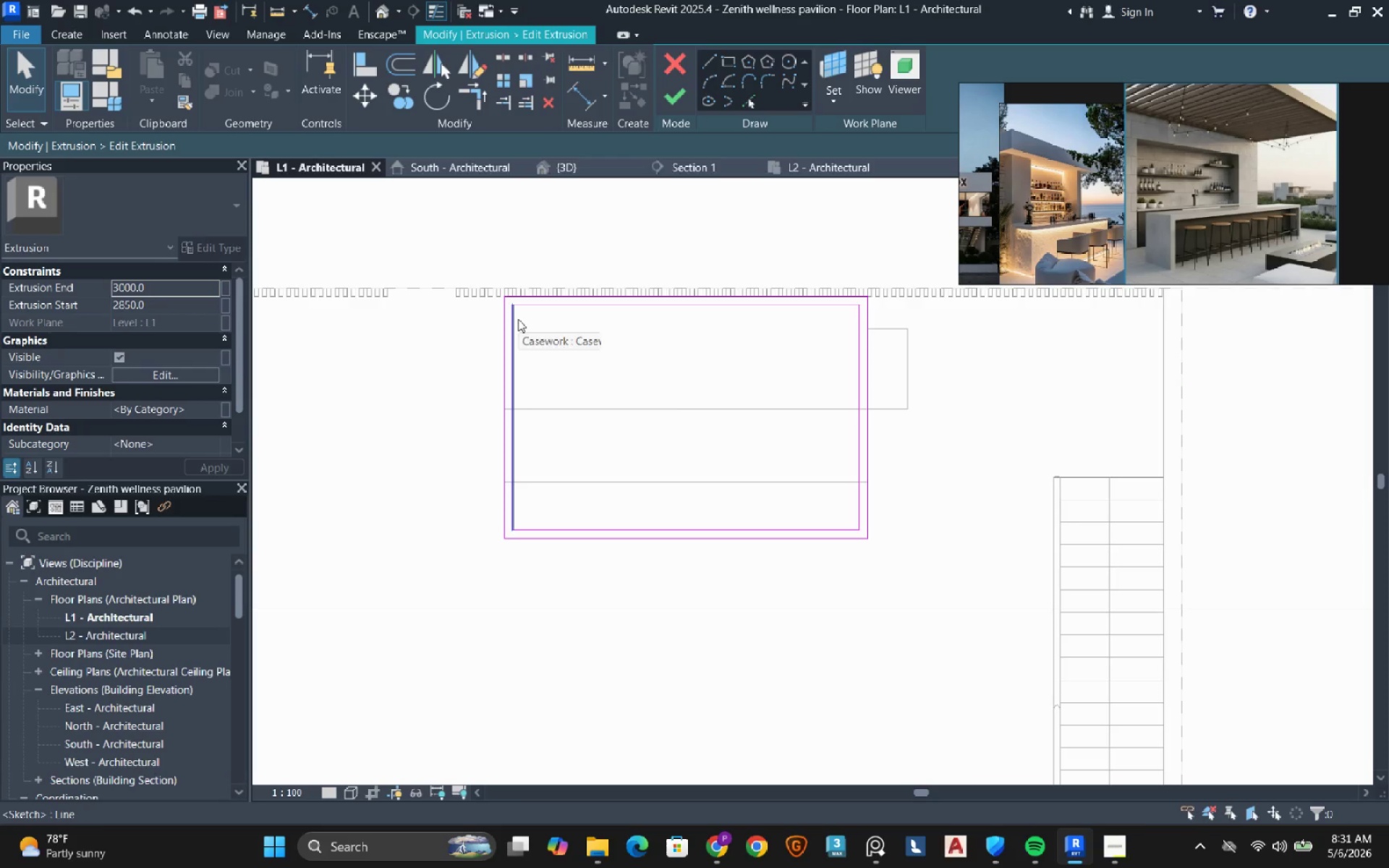 
key(Tab)
 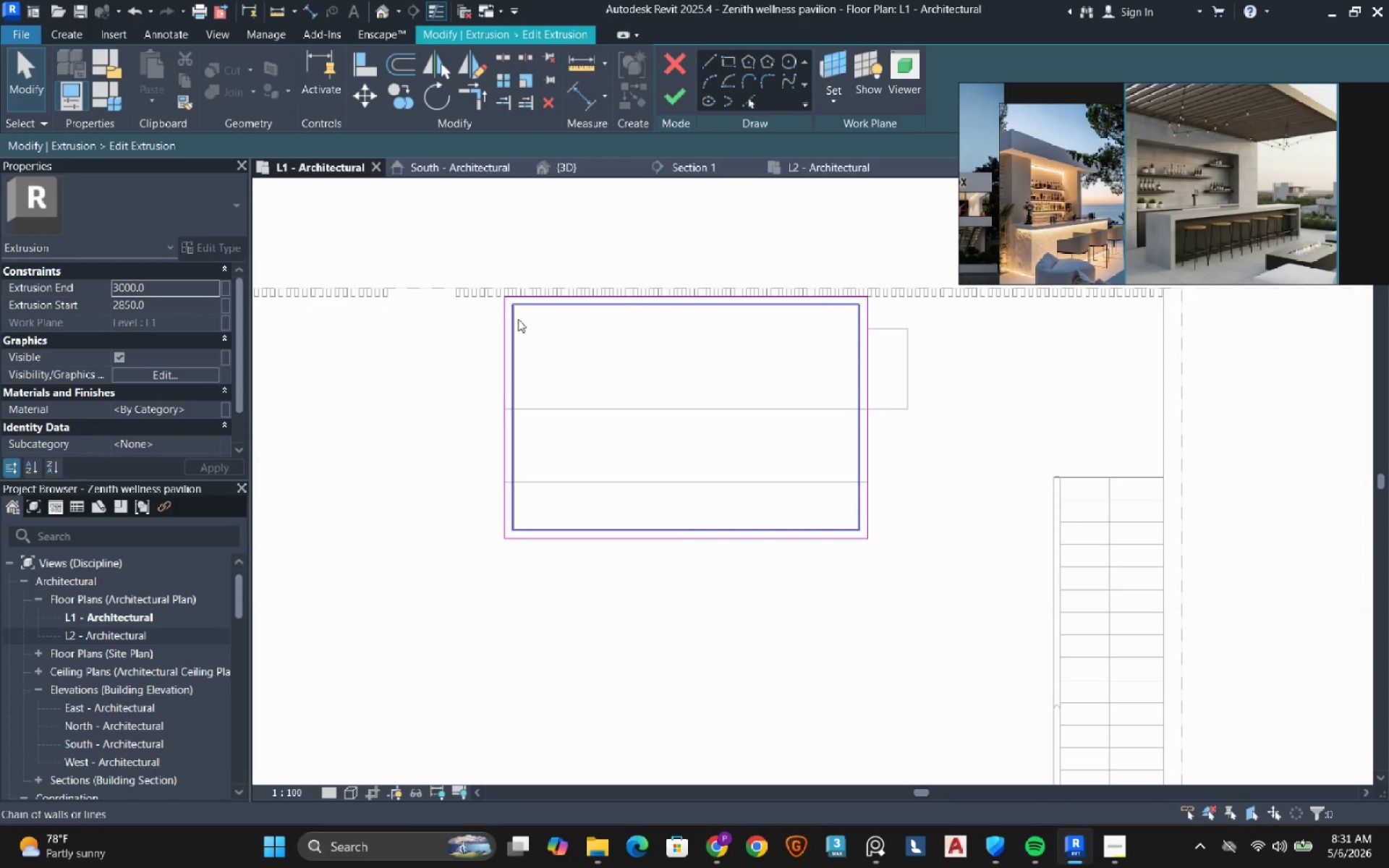 
left_click([518, 319])
 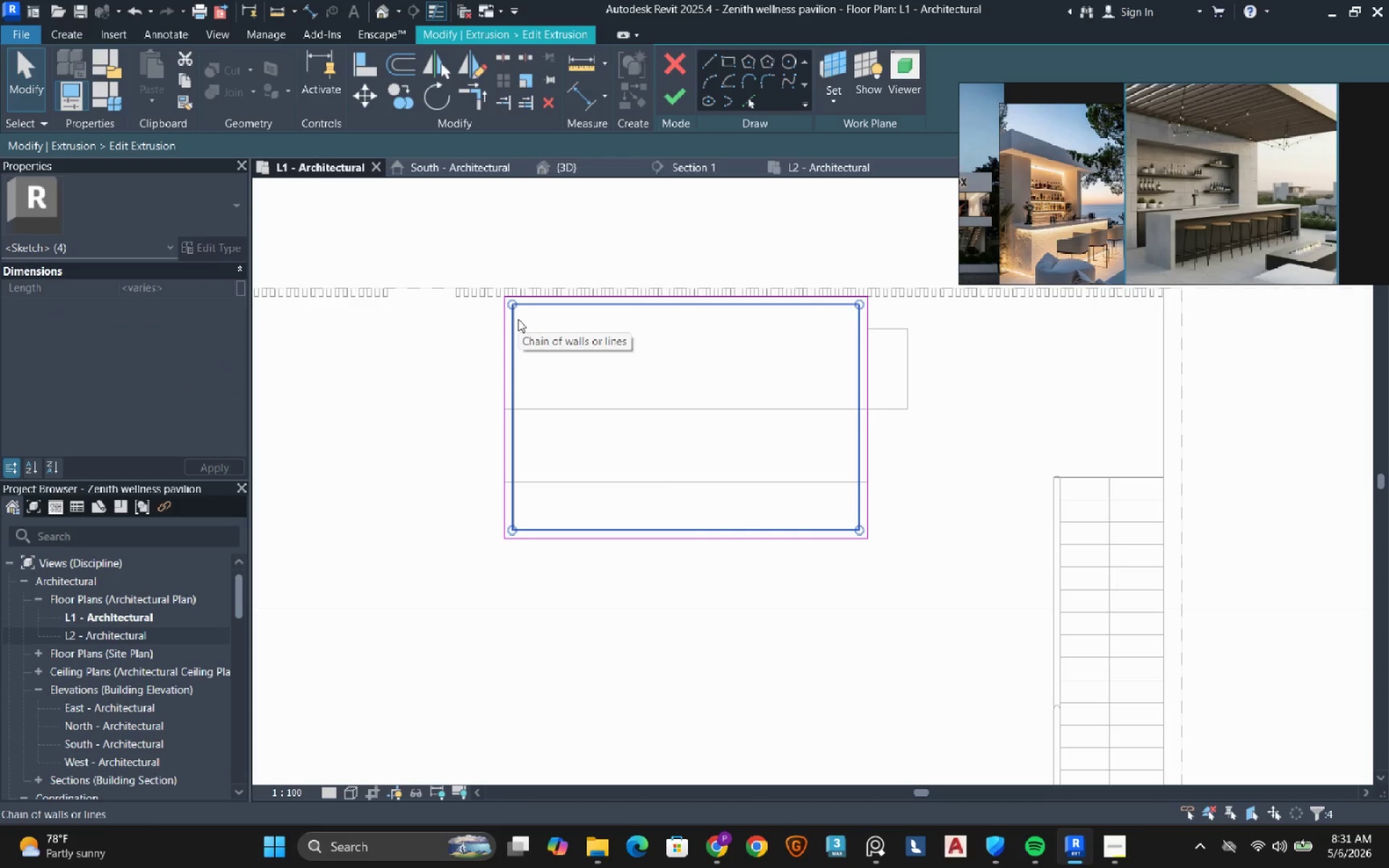 
type(de)
 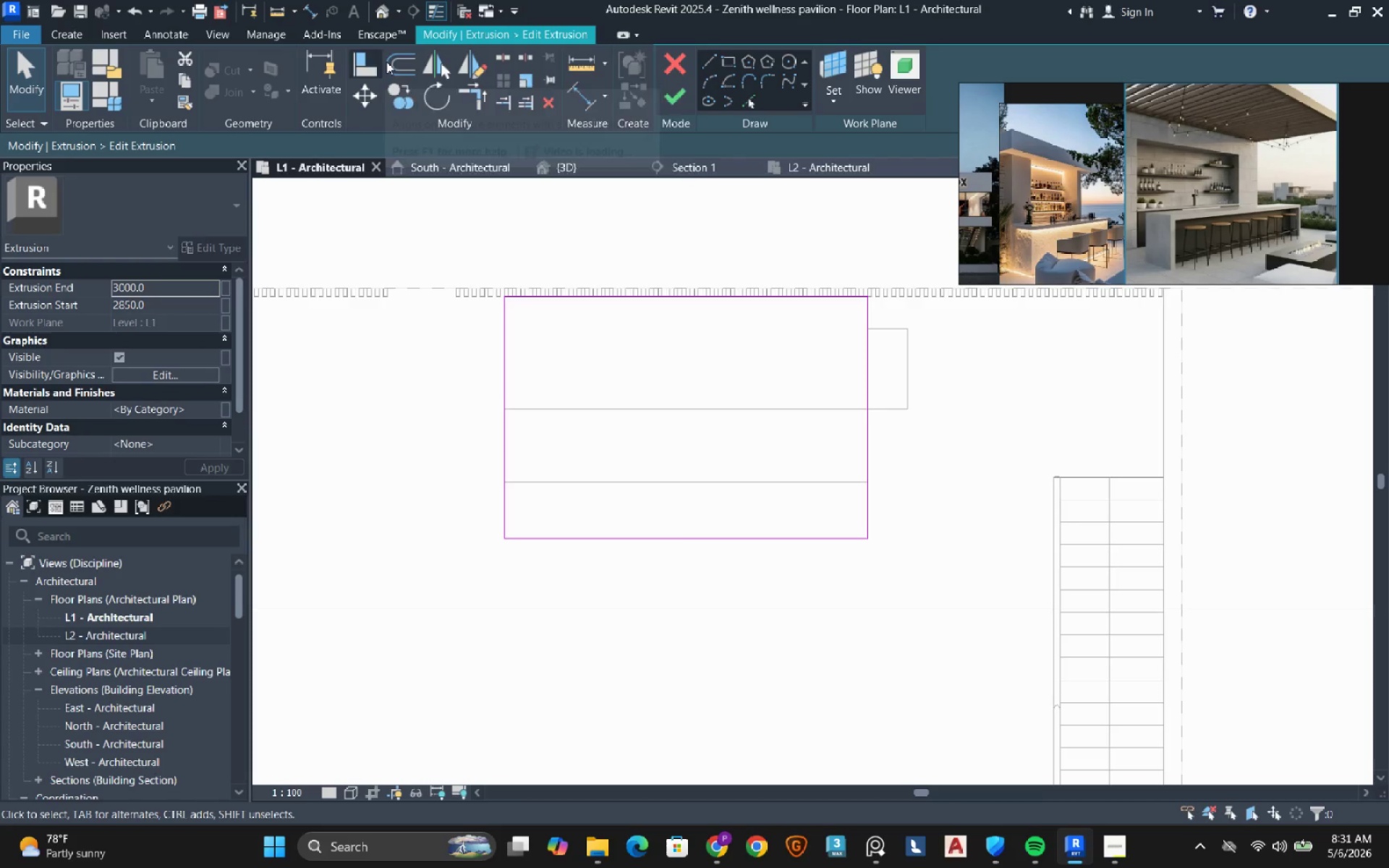 
left_click([401, 61])
 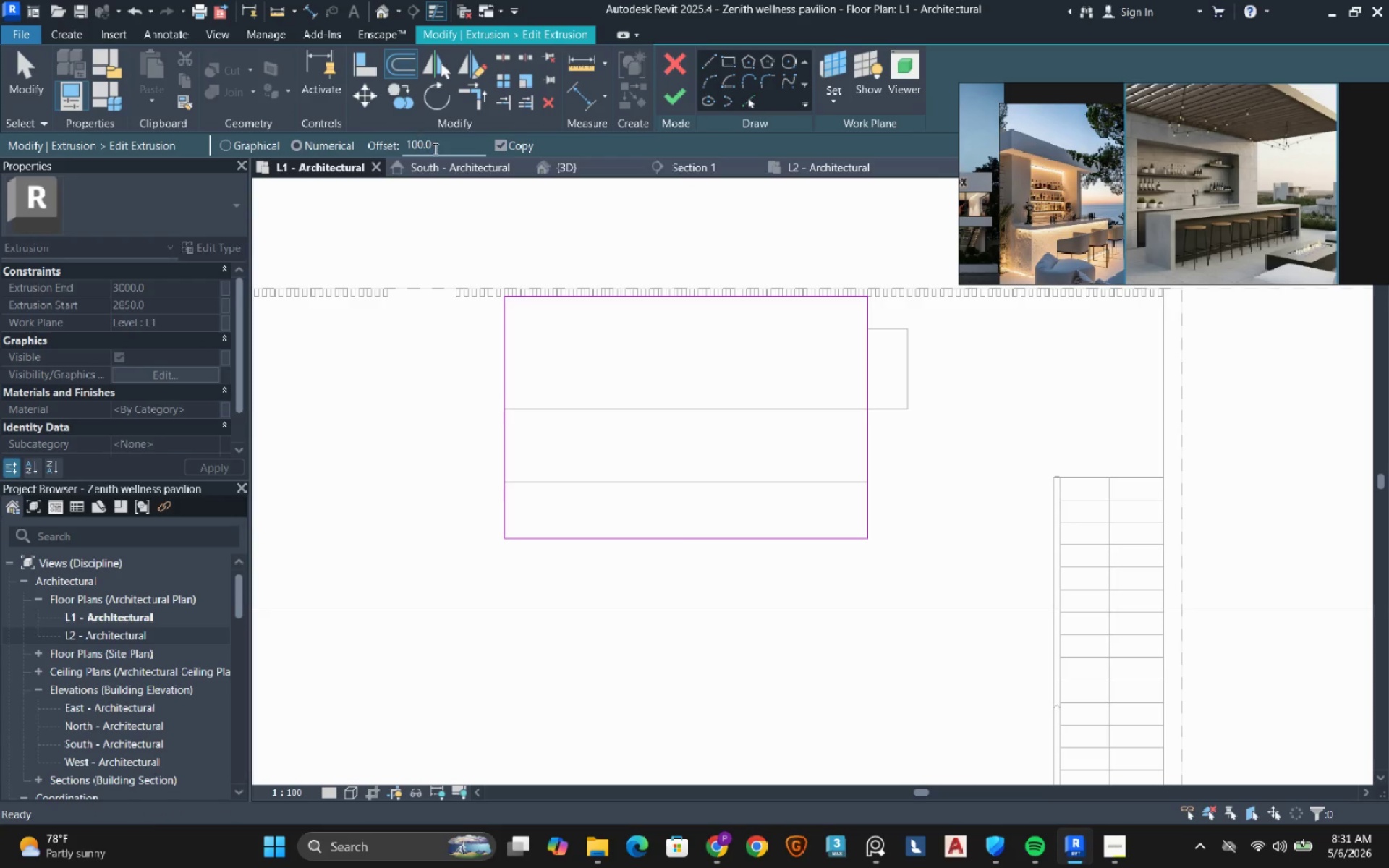 
double_click([434, 149])
 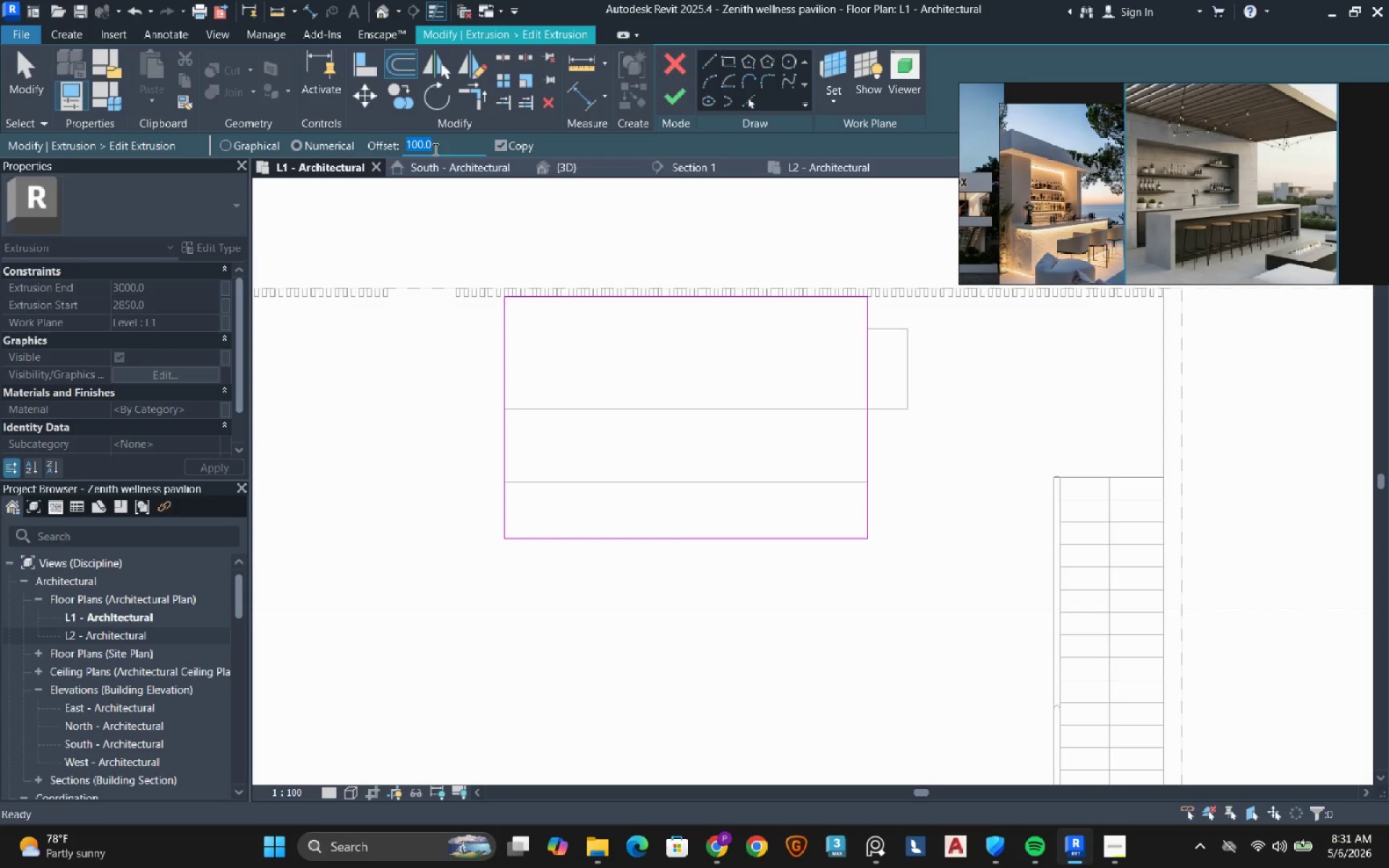 
key(Numpad5)
 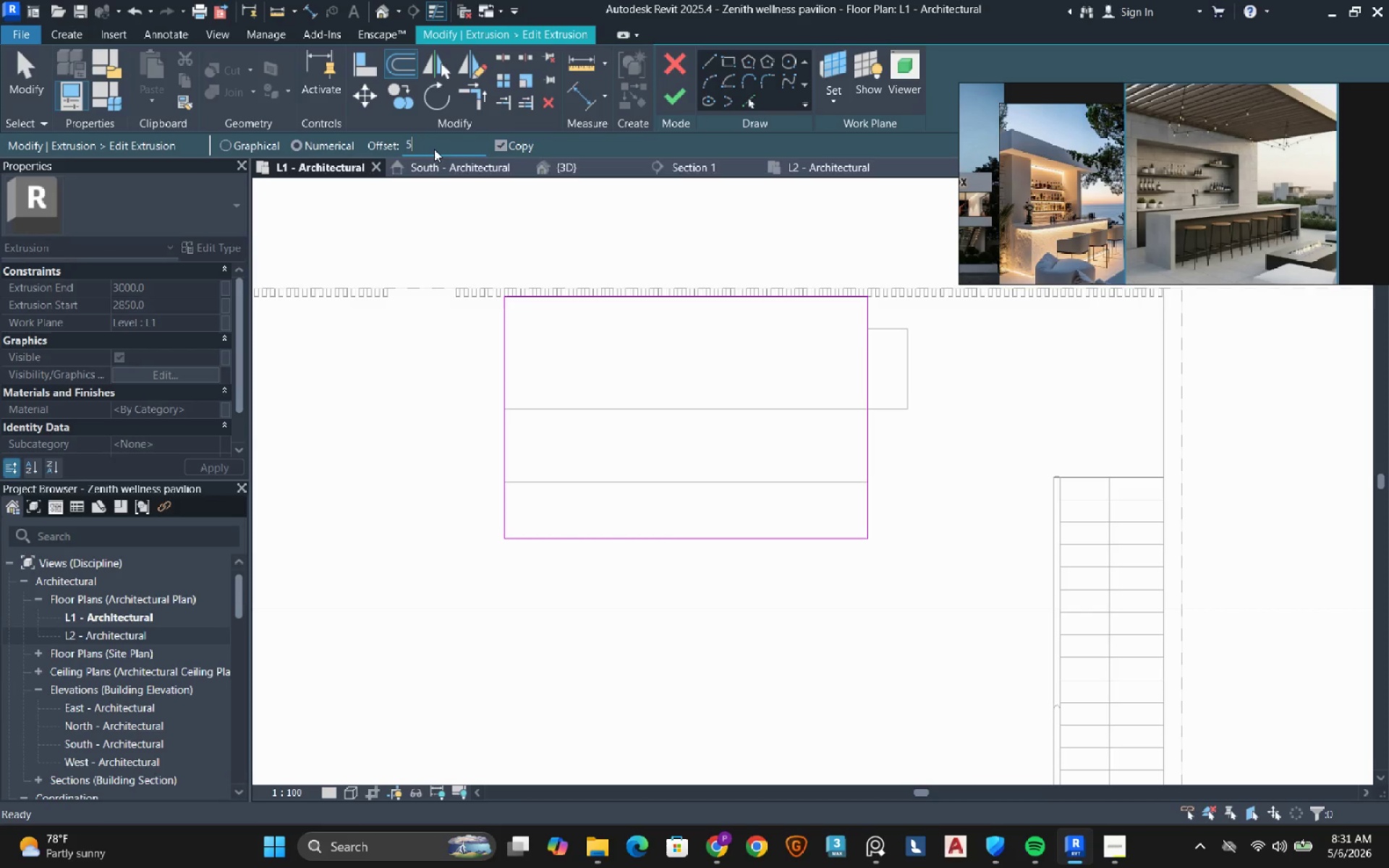 
key(Numpad0)
 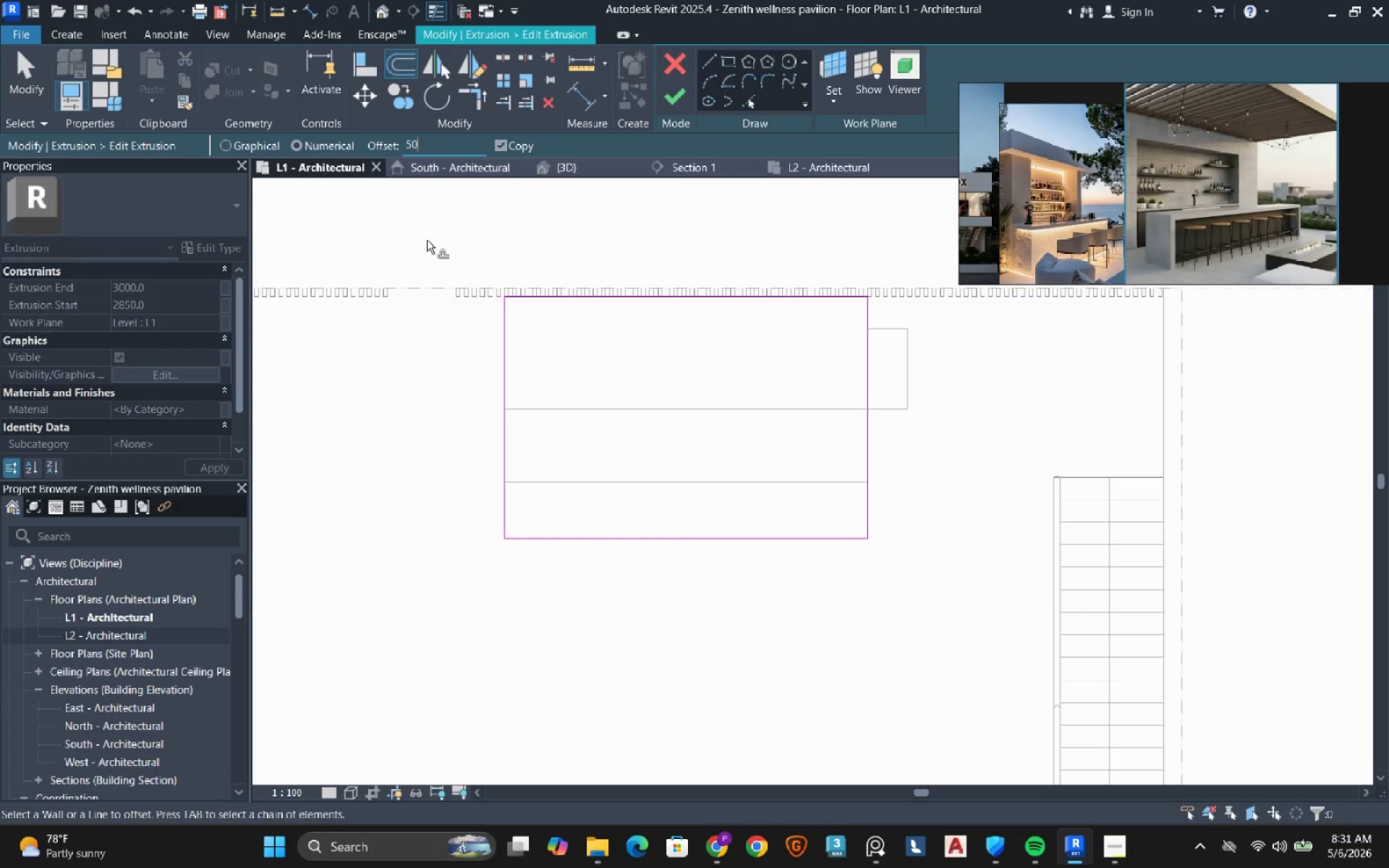 
left_click([426, 240])
 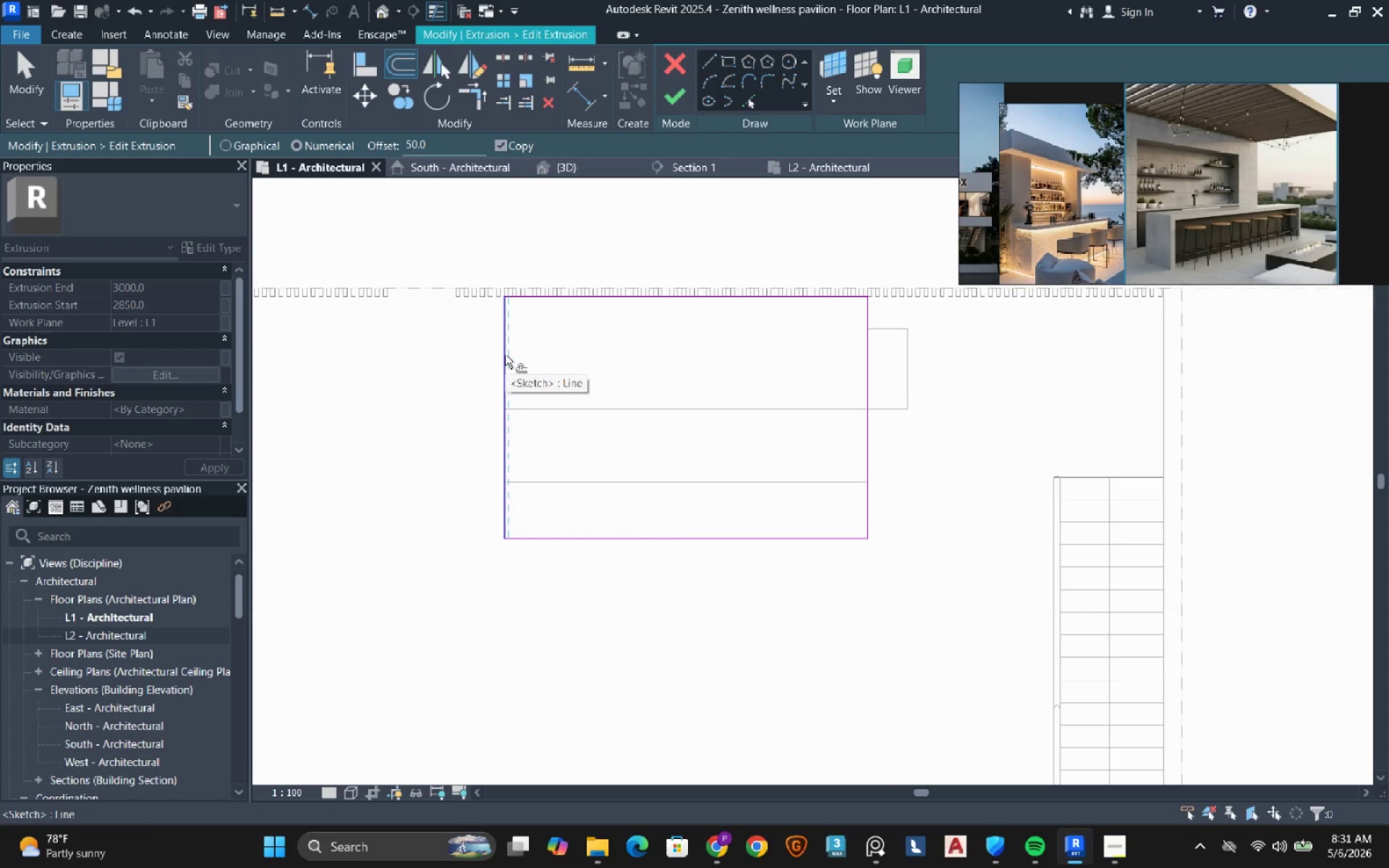 
key(Tab)
 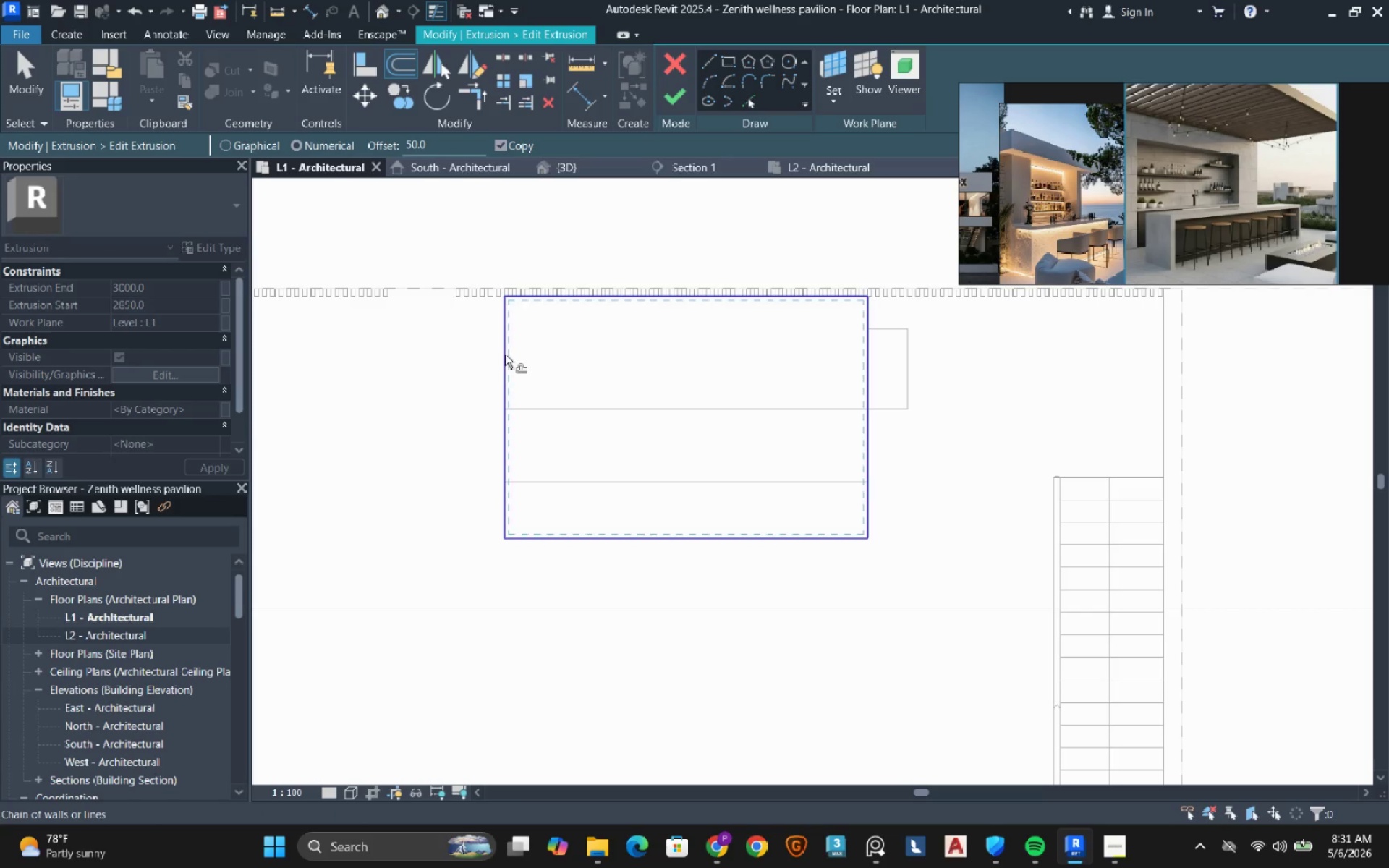 
left_click([505, 354])
 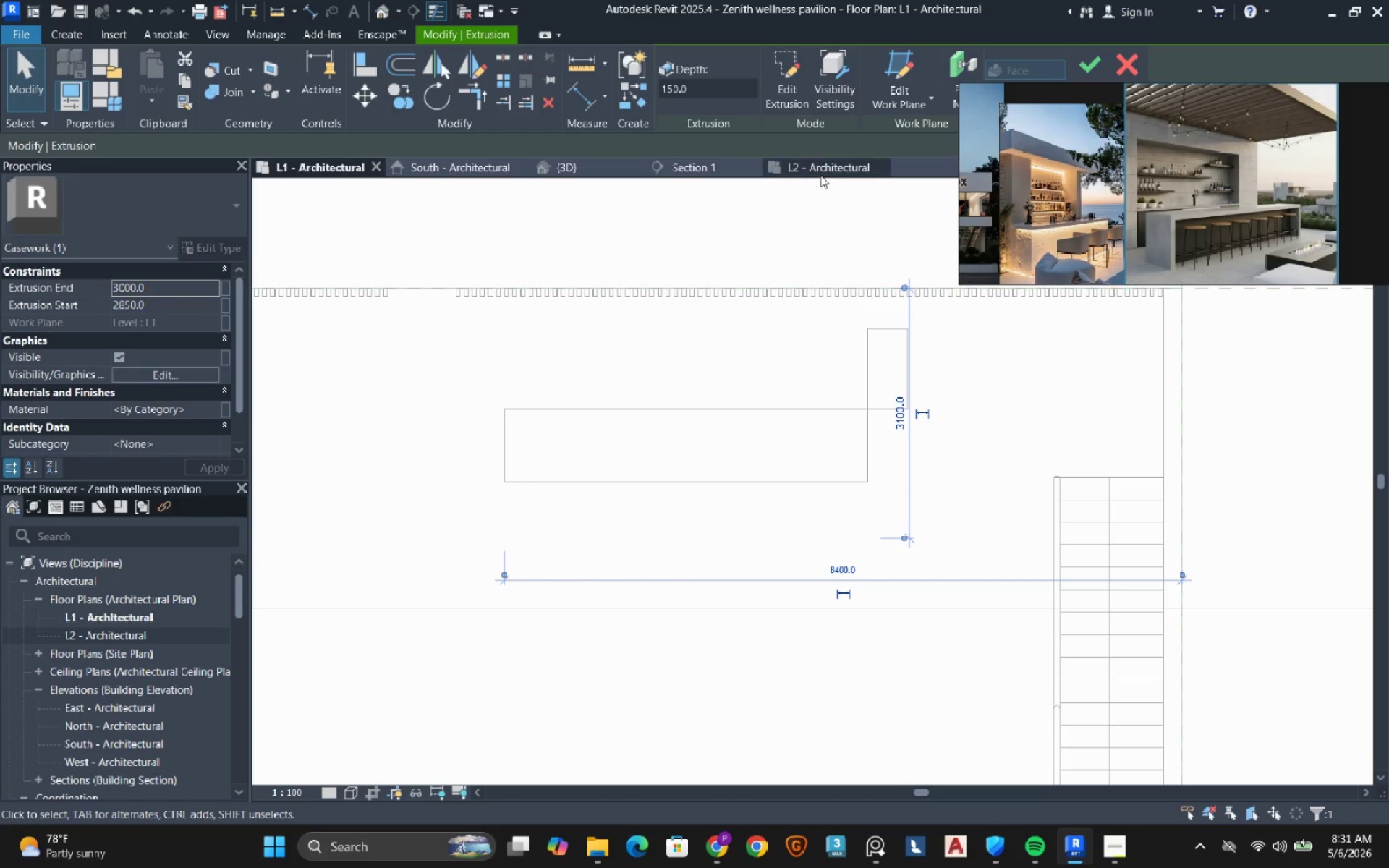 
key(Escape)
 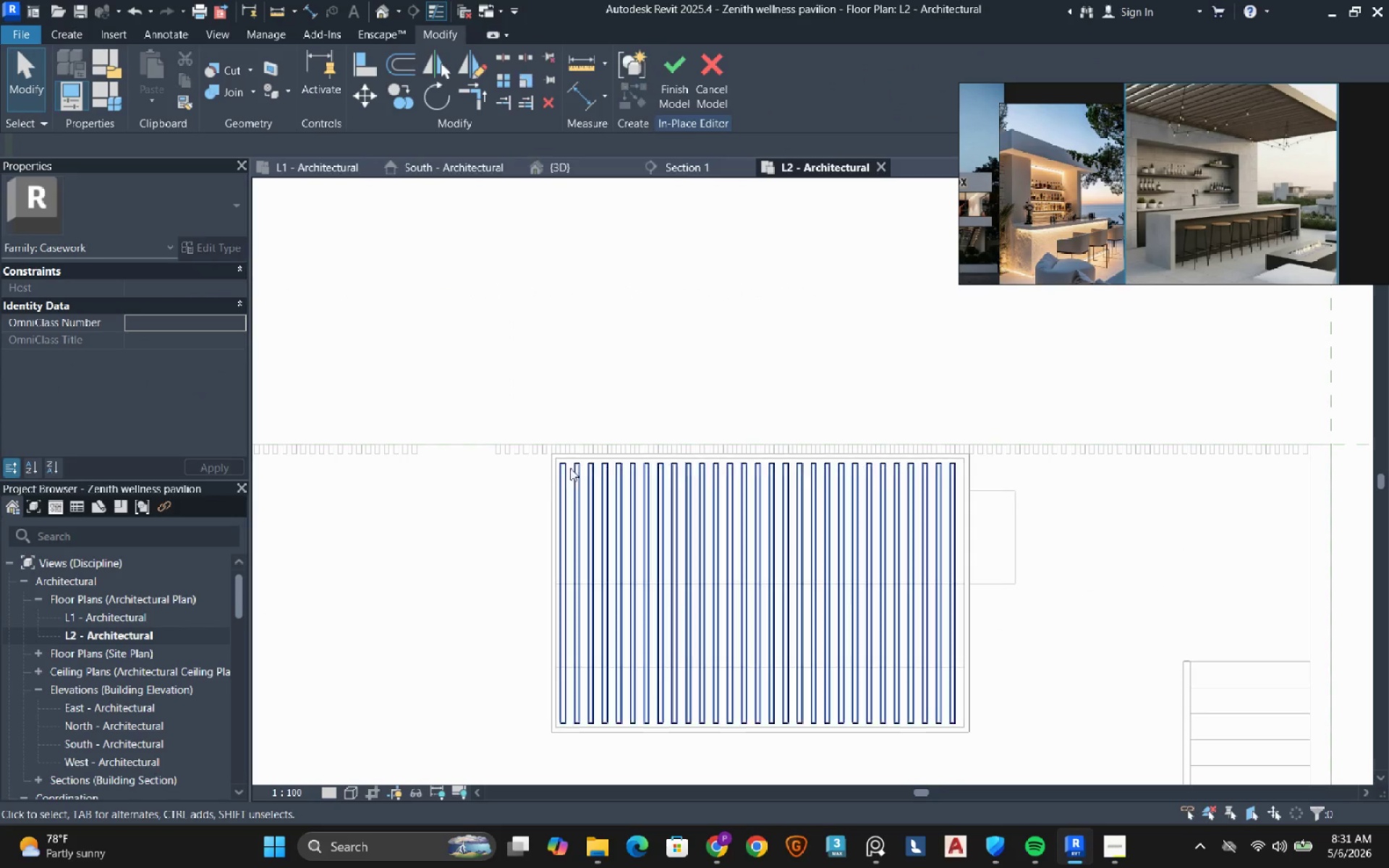 
left_click([576, 465])
 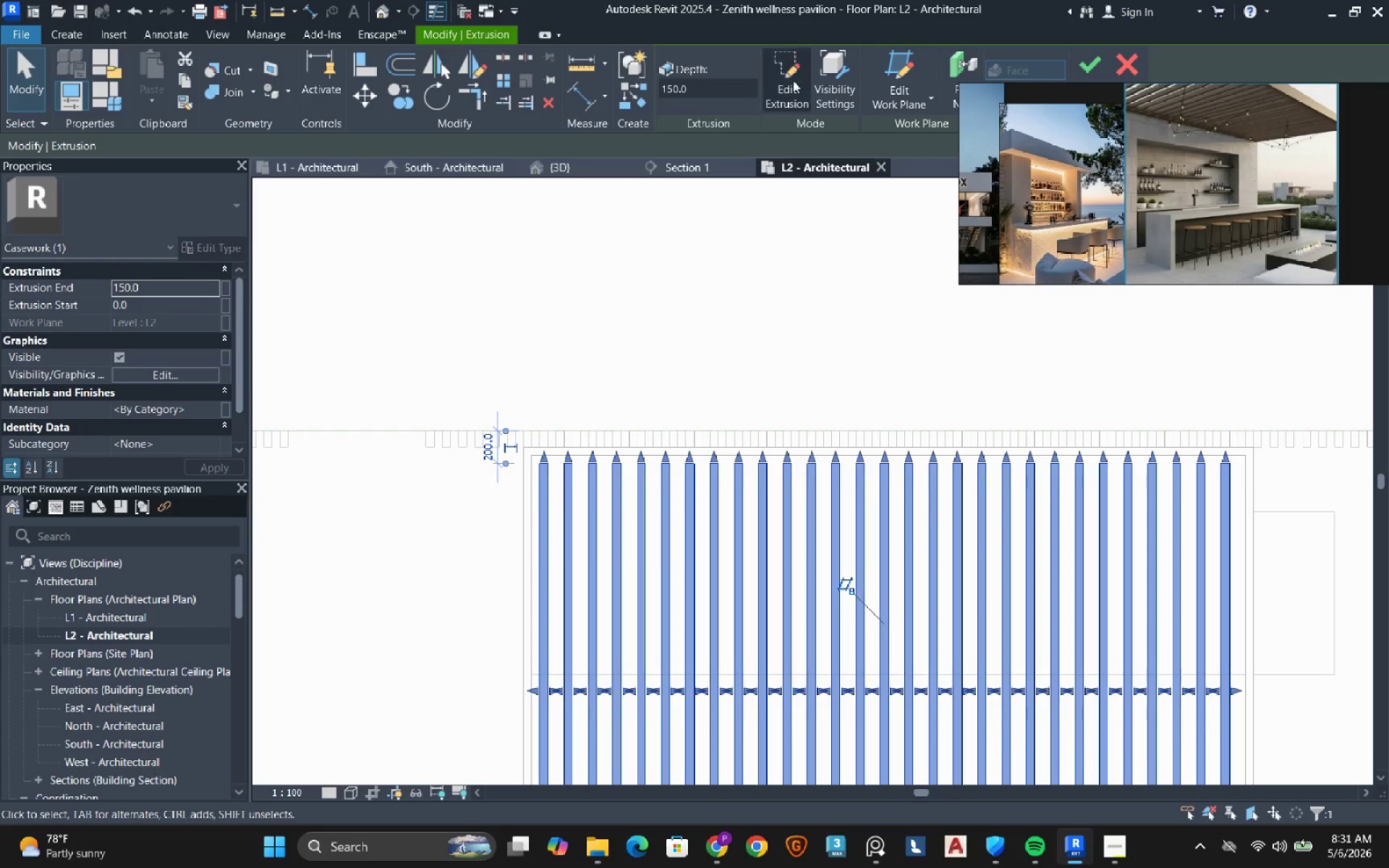 
scroll: coordinate [589, 463], scroll_direction: up, amount: 4.0
 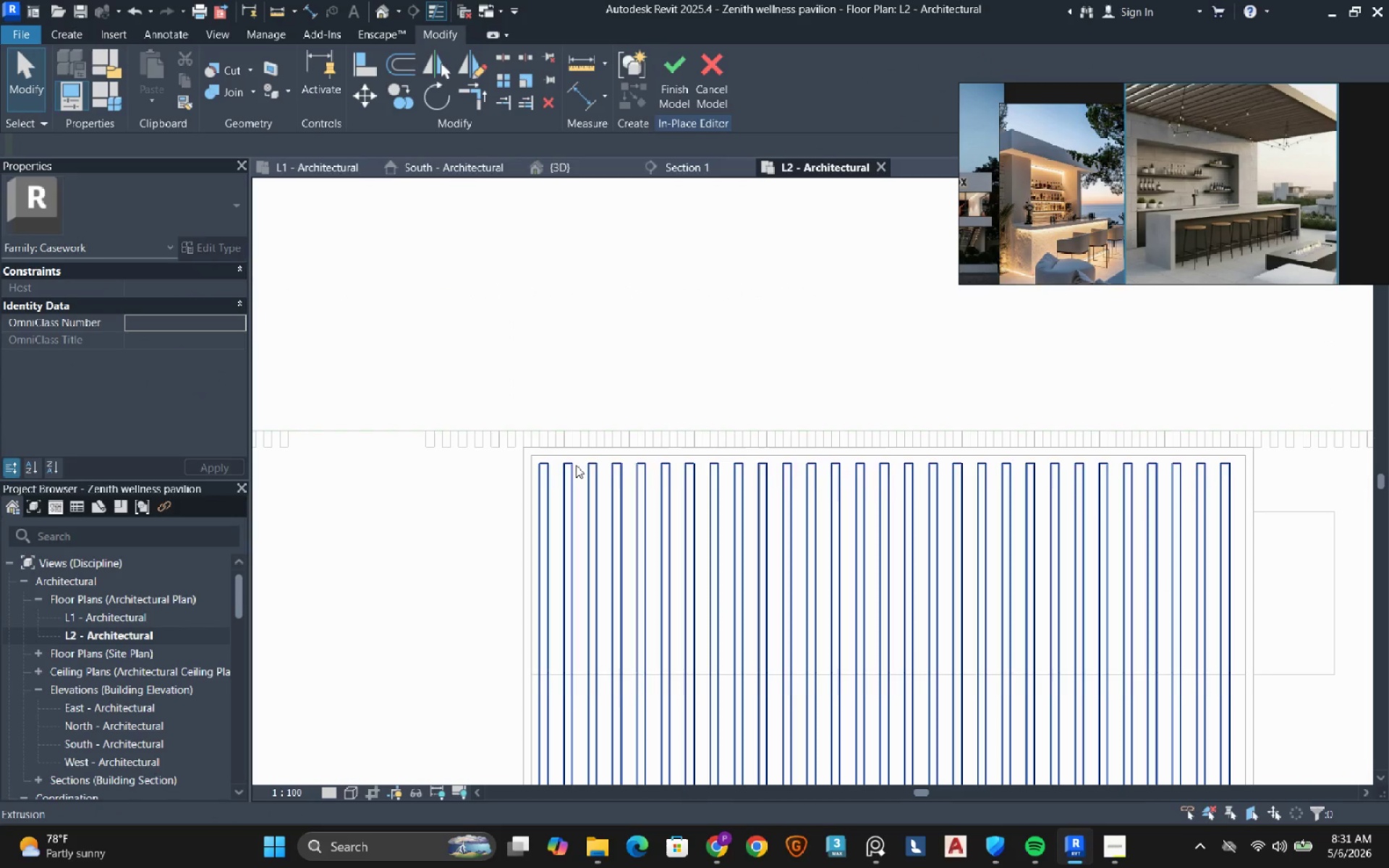 
left_click([797, 80])
 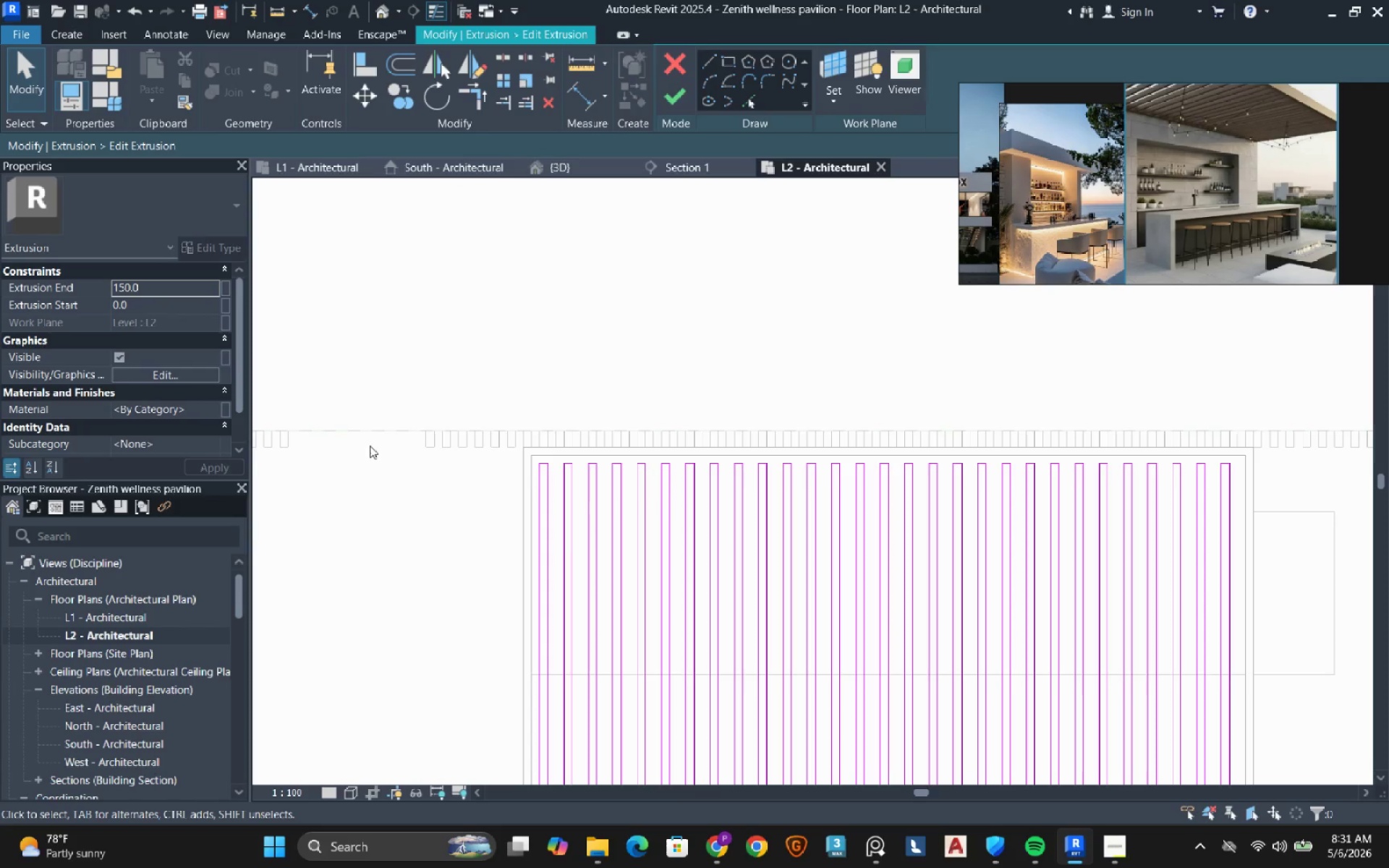 
left_click_drag(start_coordinate=[365, 417], to_coordinate=[1100, 516])
 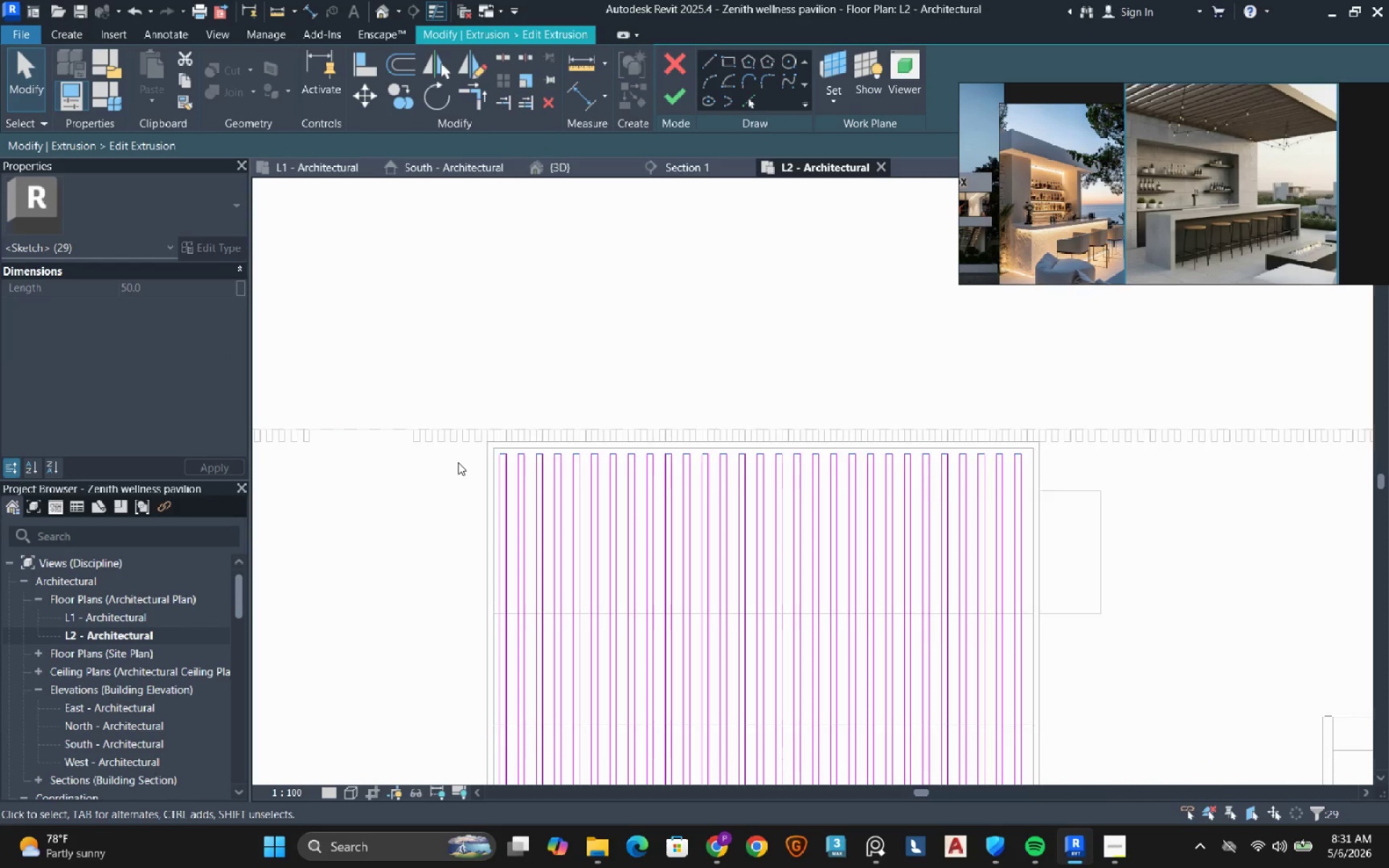 
scroll: coordinate [375, 425], scroll_direction: down, amount: 2.0
 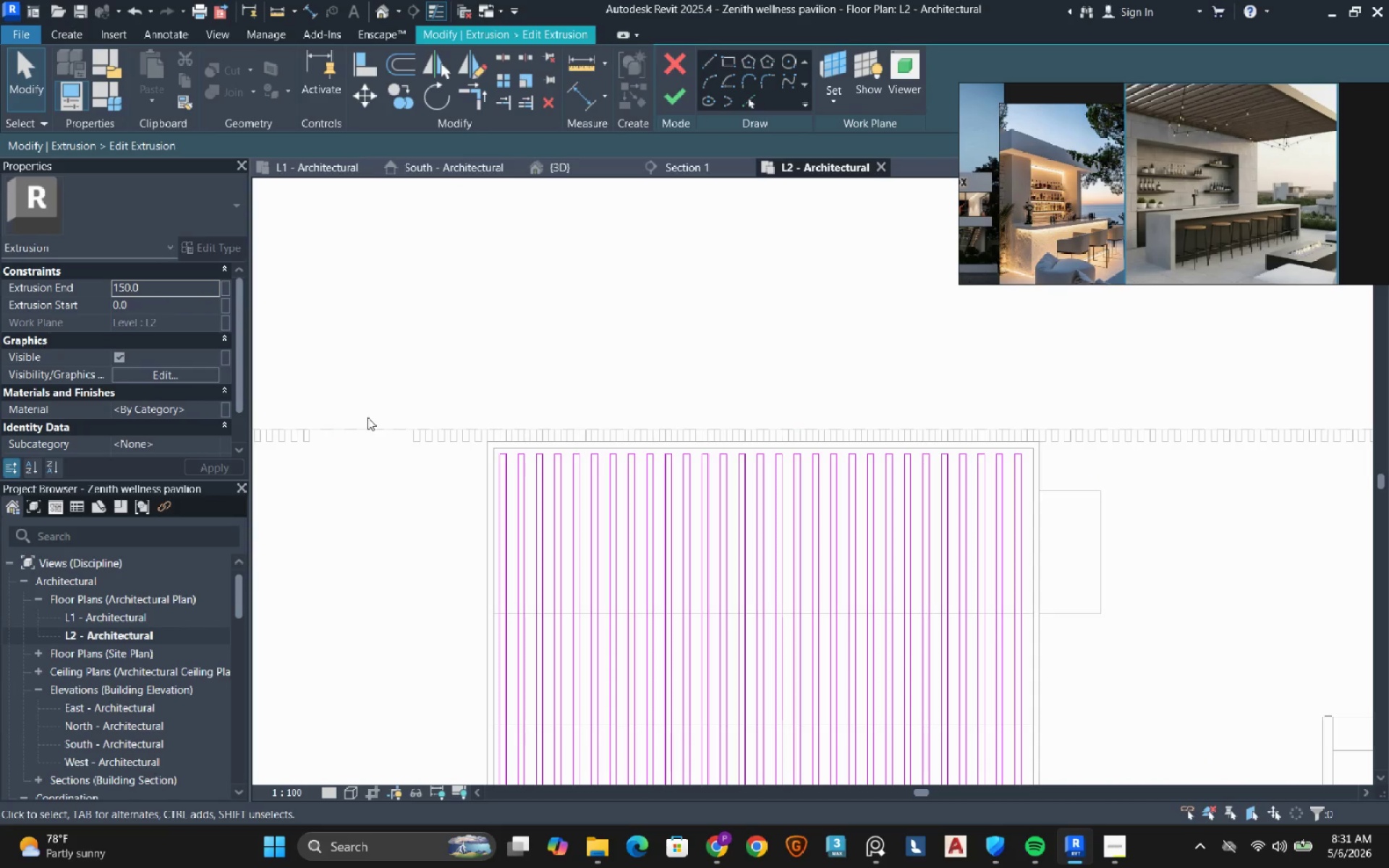 
scroll: coordinate [512, 451], scroll_direction: up, amount: 7.0
 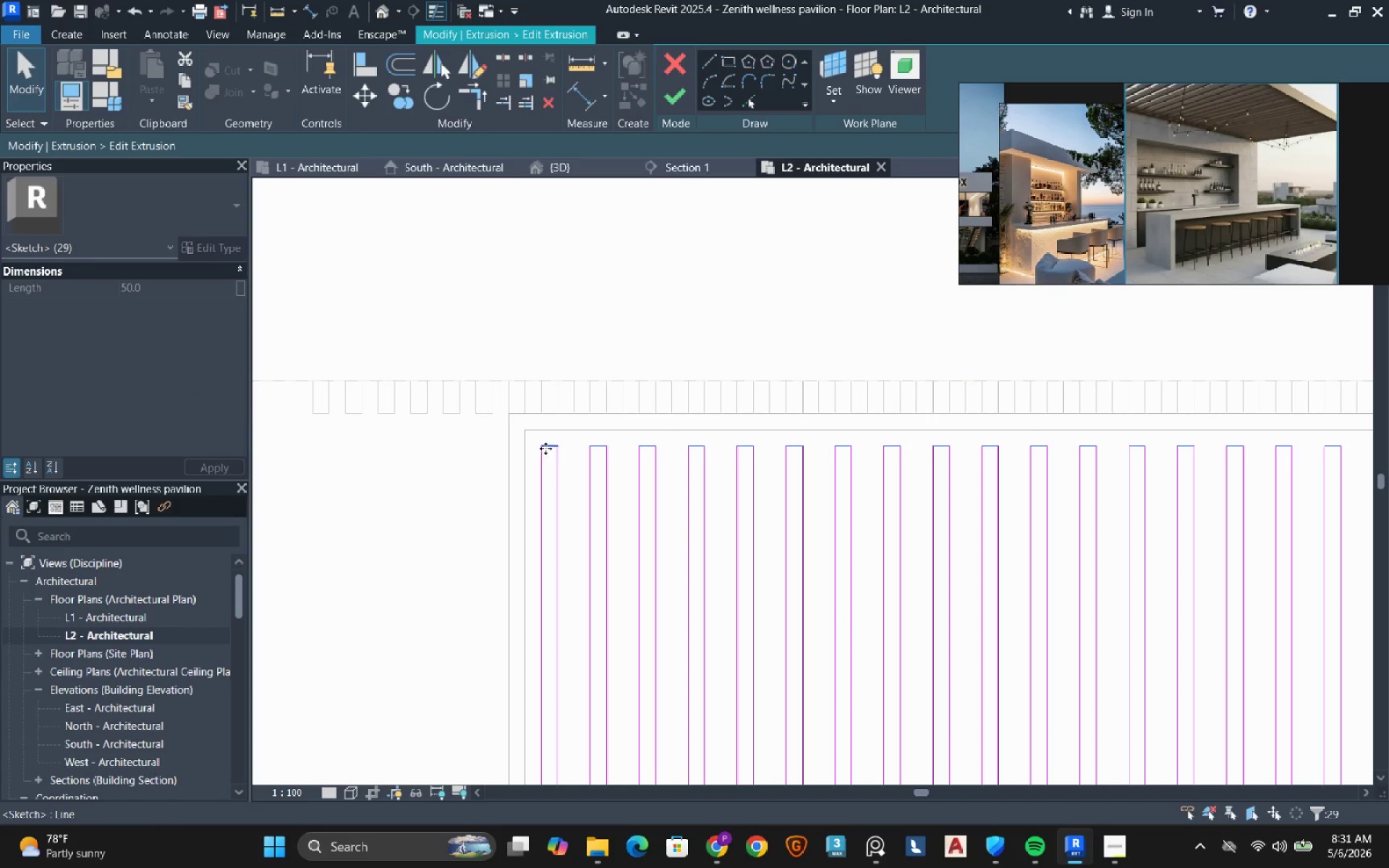 
left_click_drag(start_coordinate=[545, 449], to_coordinate=[562, 435])
 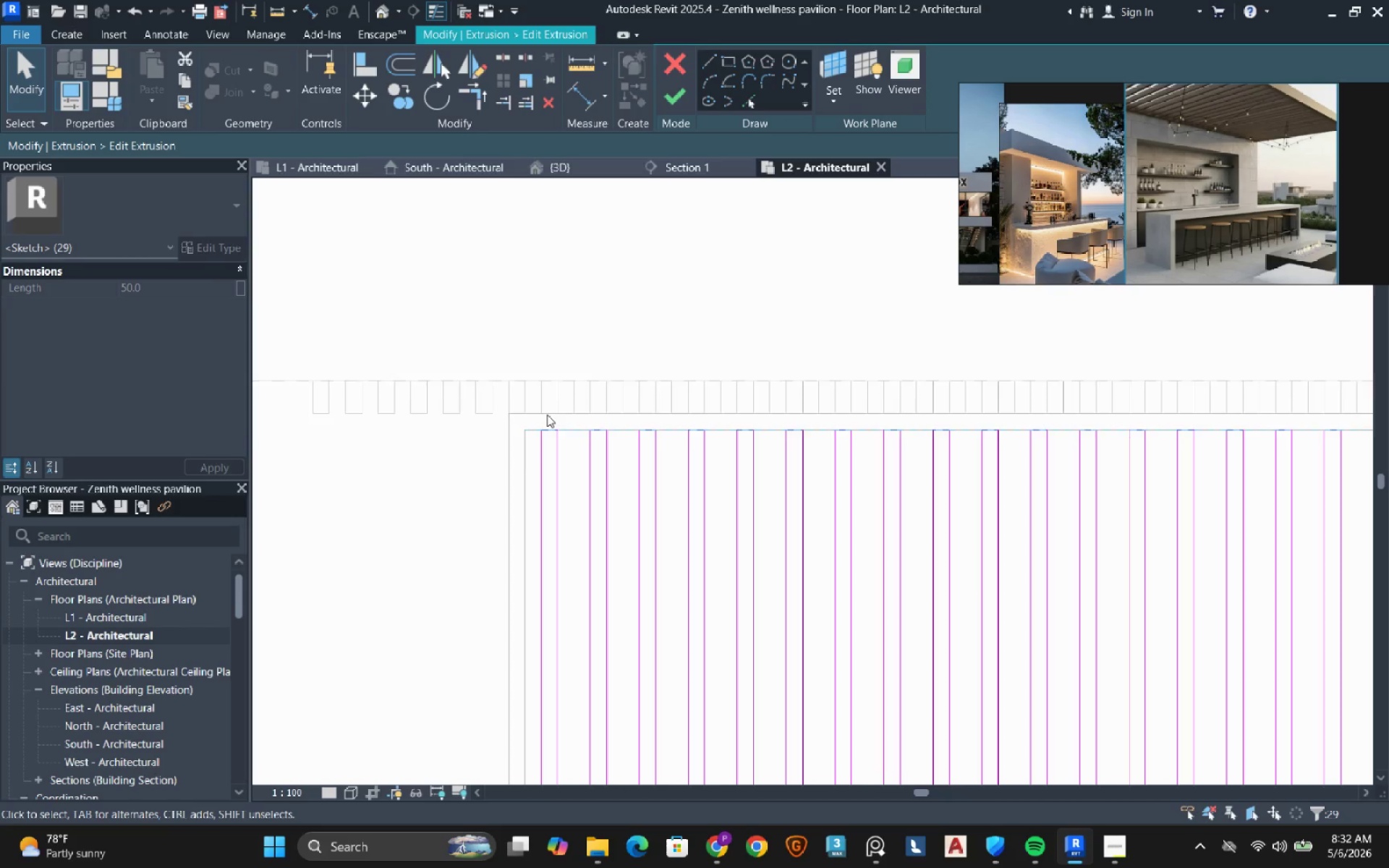 
scroll: coordinate [547, 414], scroll_direction: down, amount: 8.0
 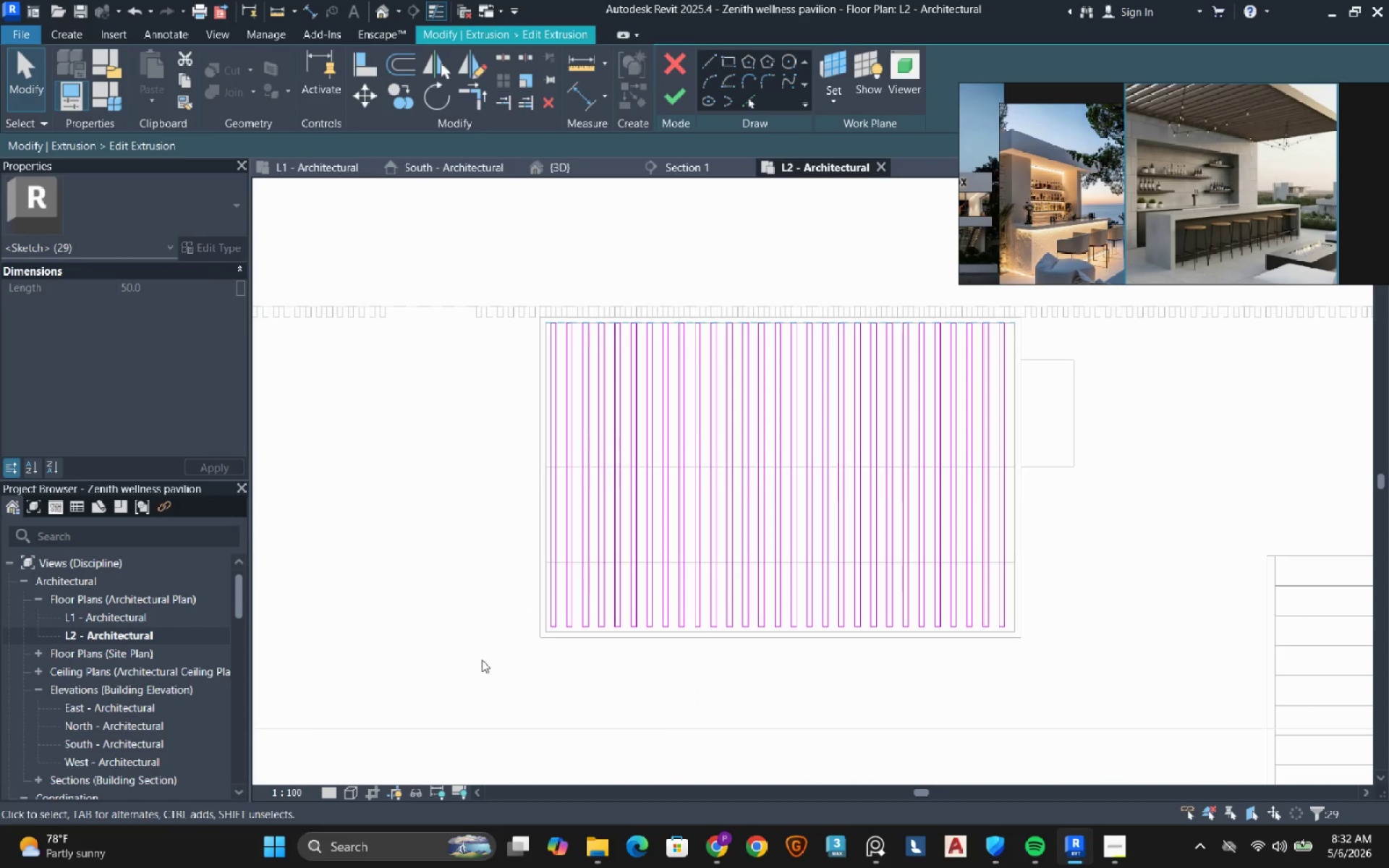 
left_click_drag(start_coordinate=[472, 679], to_coordinate=[1196, 613])
 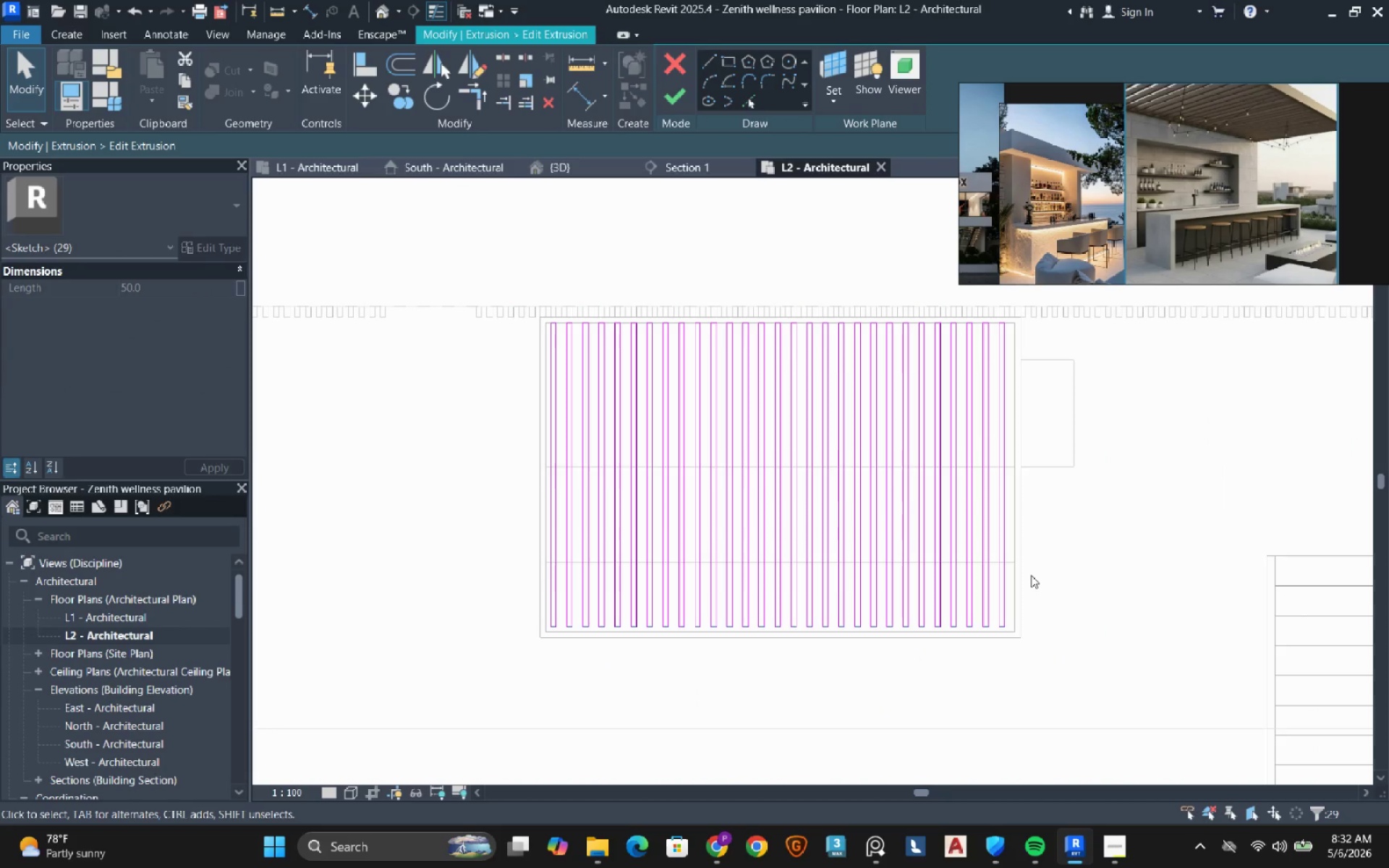 
scroll: coordinate [595, 582], scroll_direction: up, amount: 8.0
 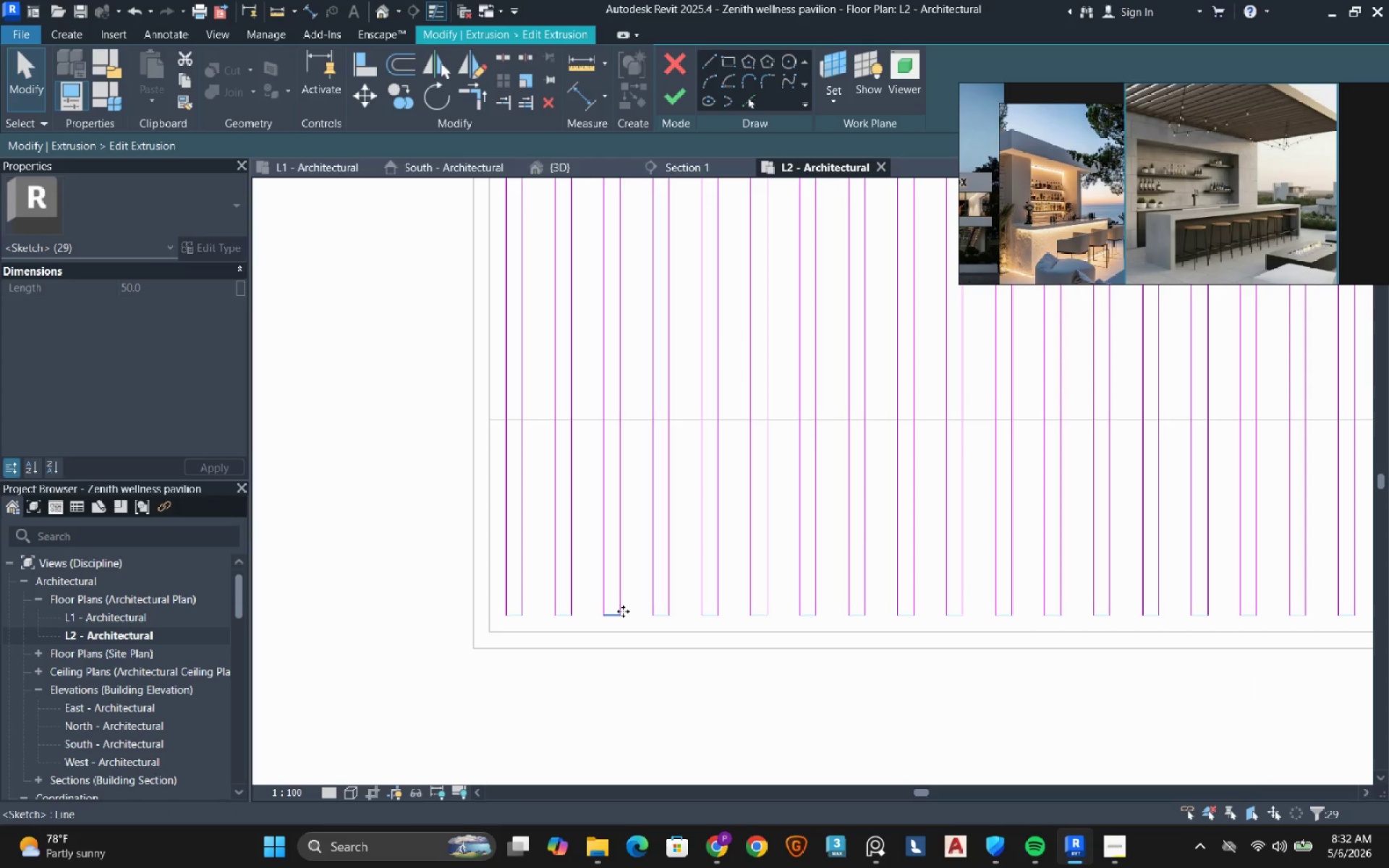 
left_click_drag(start_coordinate=[623, 611], to_coordinate=[617, 628])
 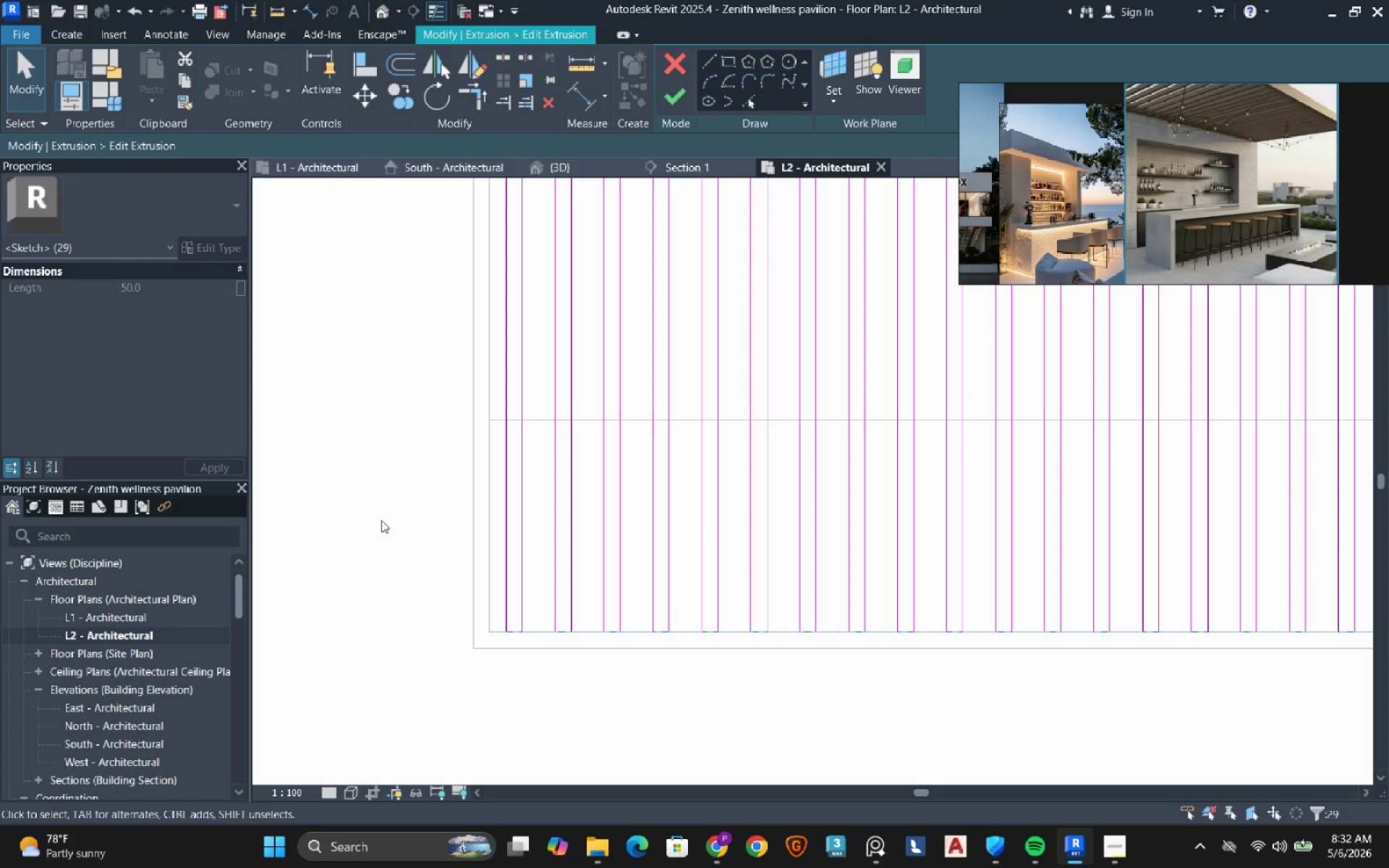 
scroll: coordinate [448, 624], scroll_direction: down, amount: 6.0
 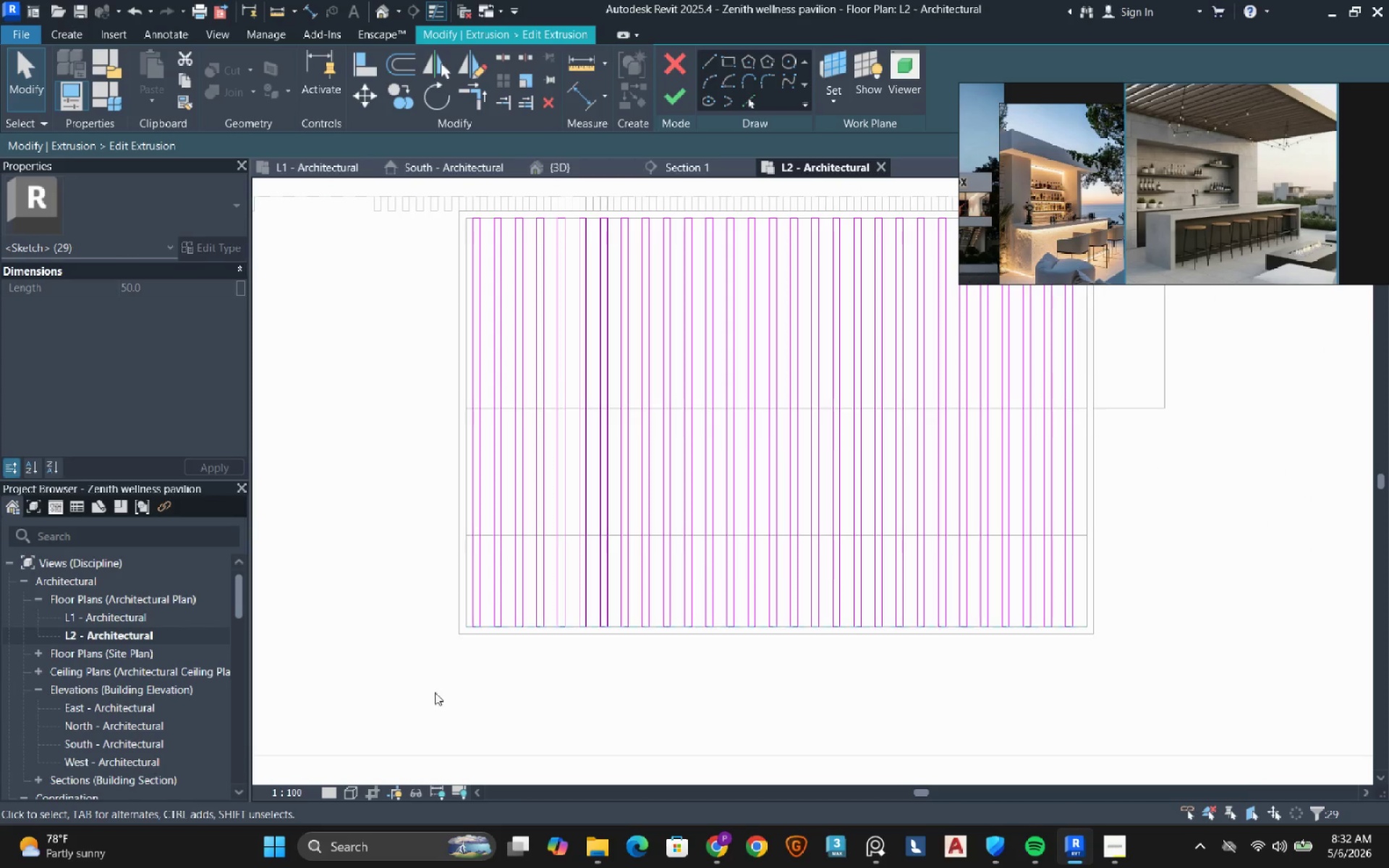 
left_click([430, 707])
 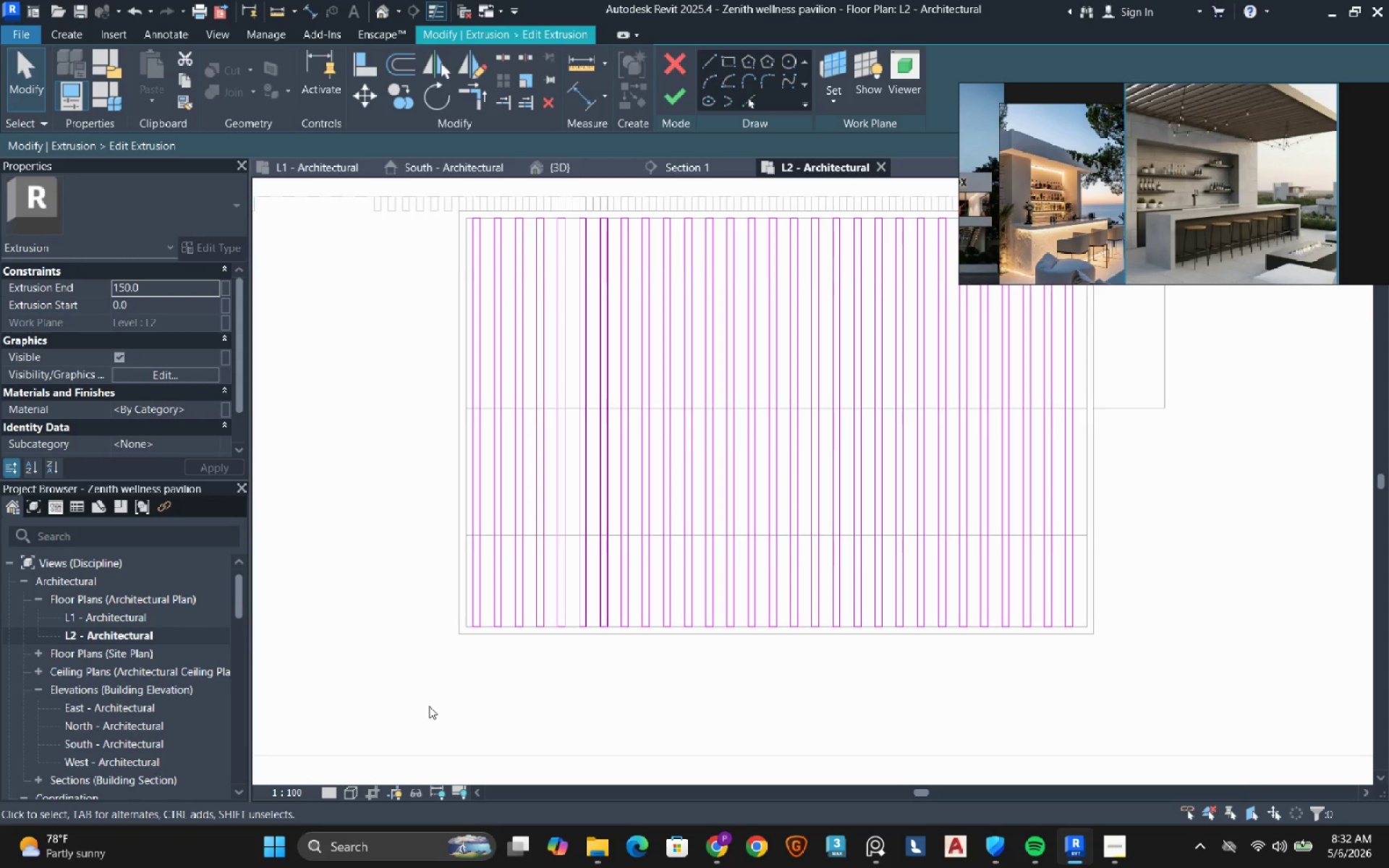 
scroll: coordinate [428, 702], scroll_direction: down, amount: 3.0
 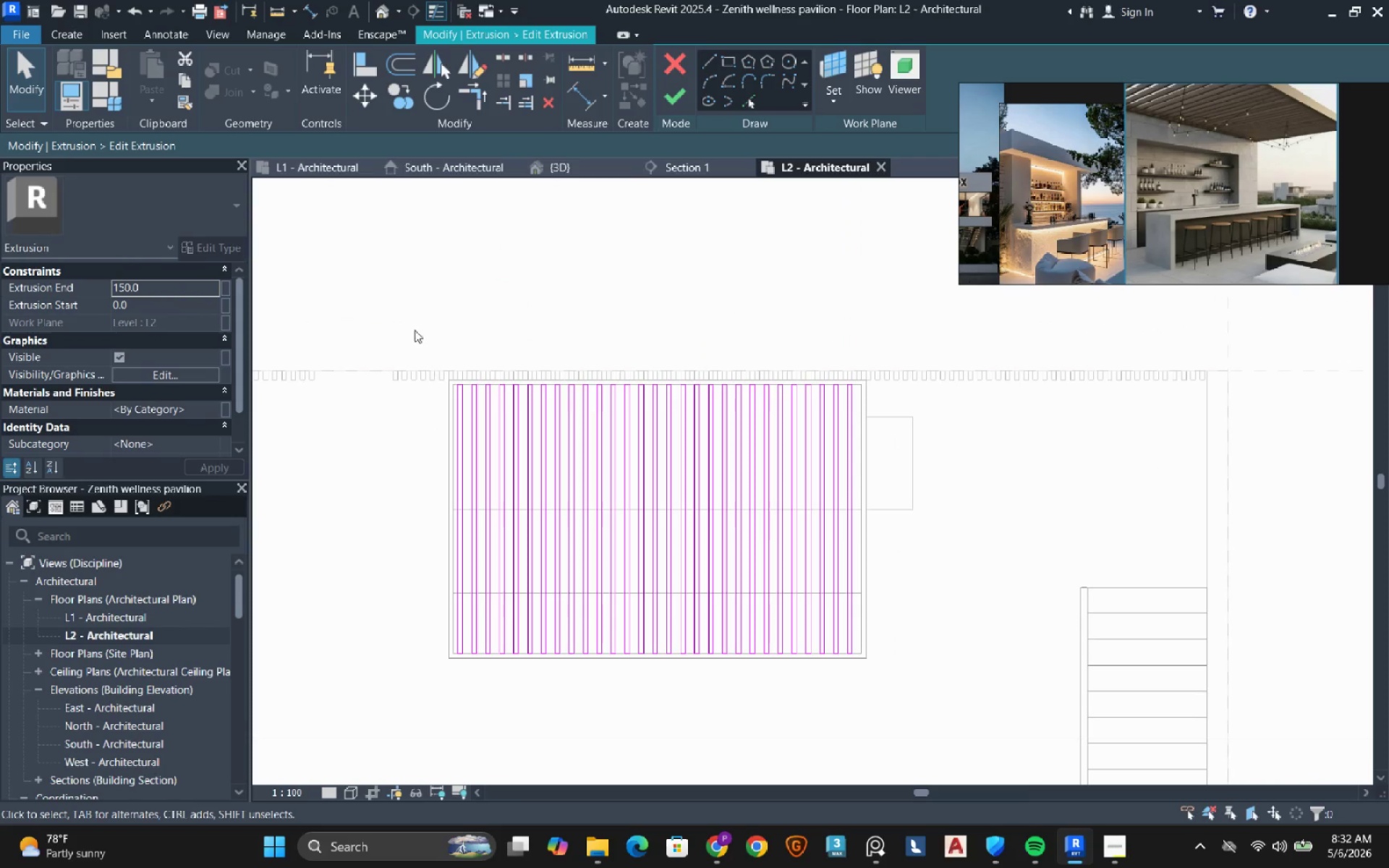 
left_click_drag(start_coordinate=[413, 328], to_coordinate=[867, 686])
 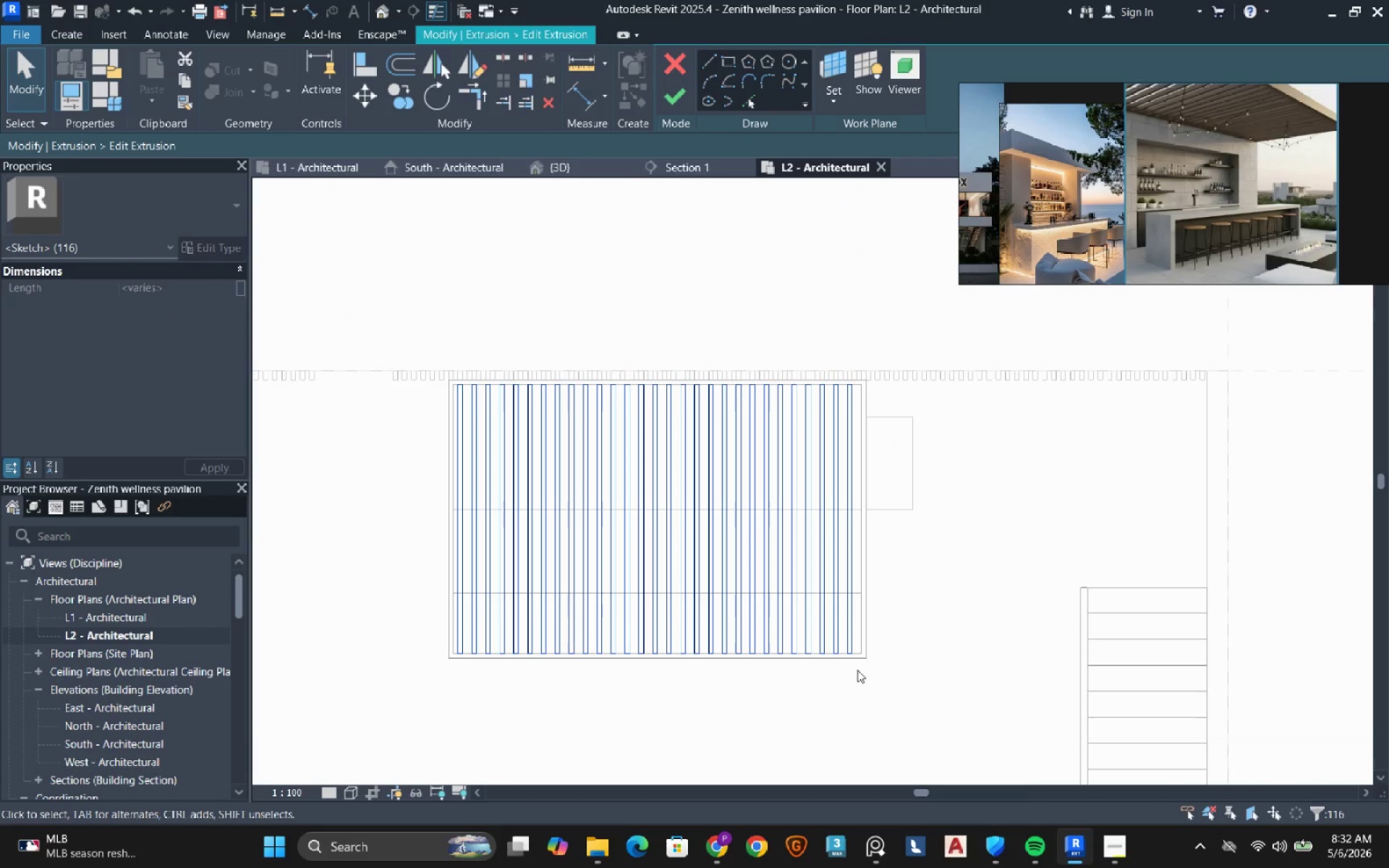 
scroll: coordinate [821, 647], scroll_direction: up, amount: 4.0
 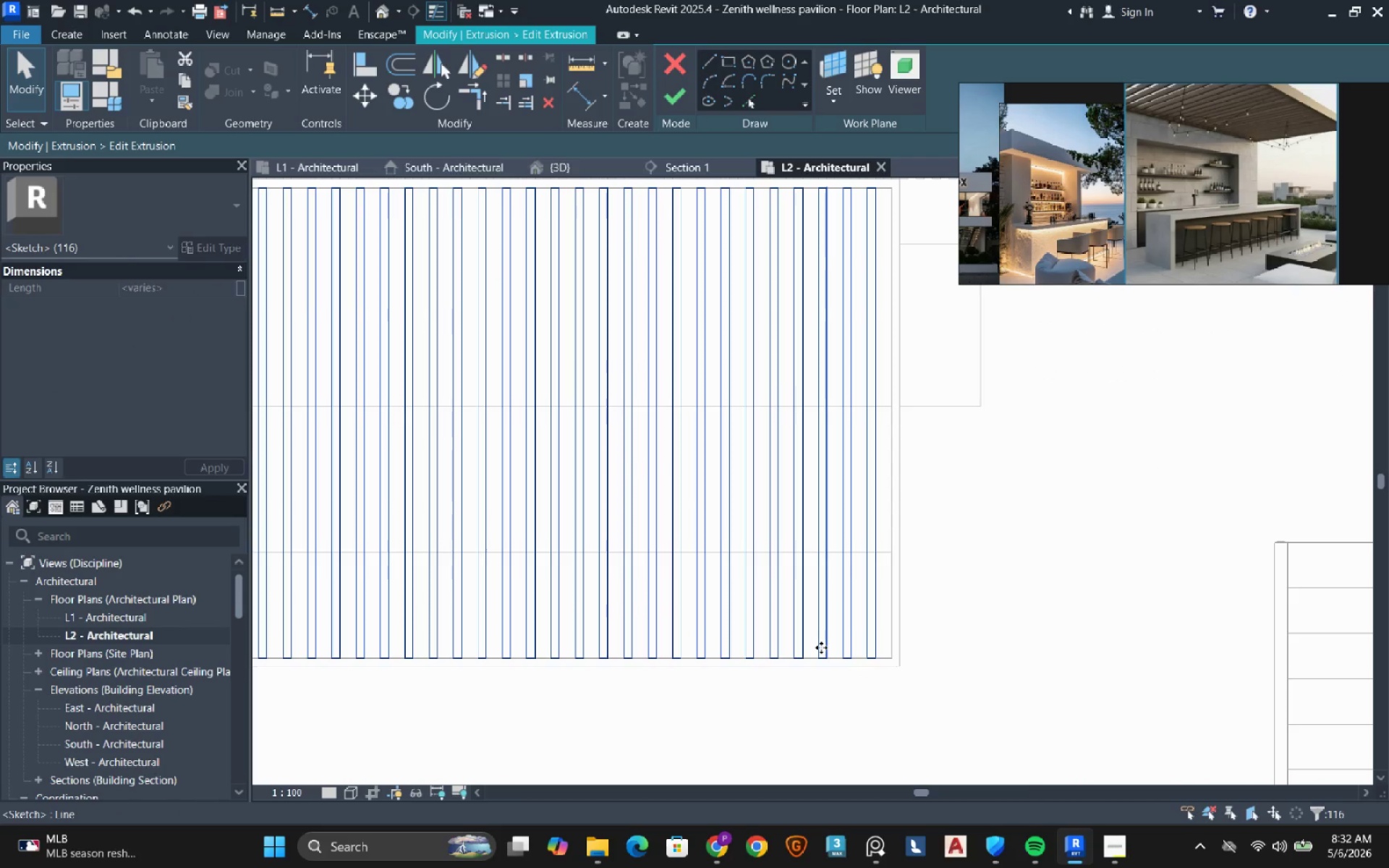 
key(ArrowRight)
 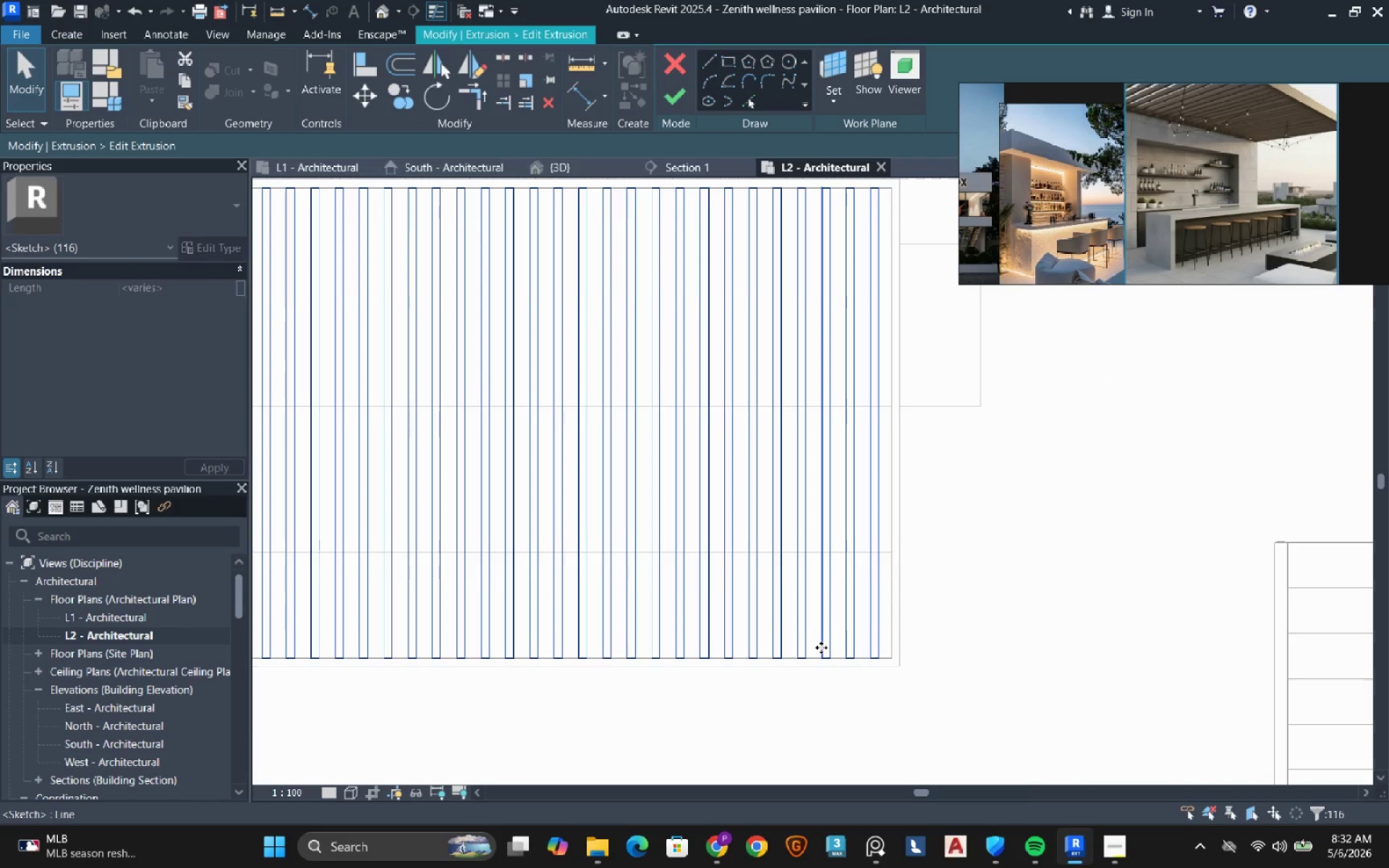 
scroll: coordinate [823, 645], scroll_direction: down, amount: 3.0
 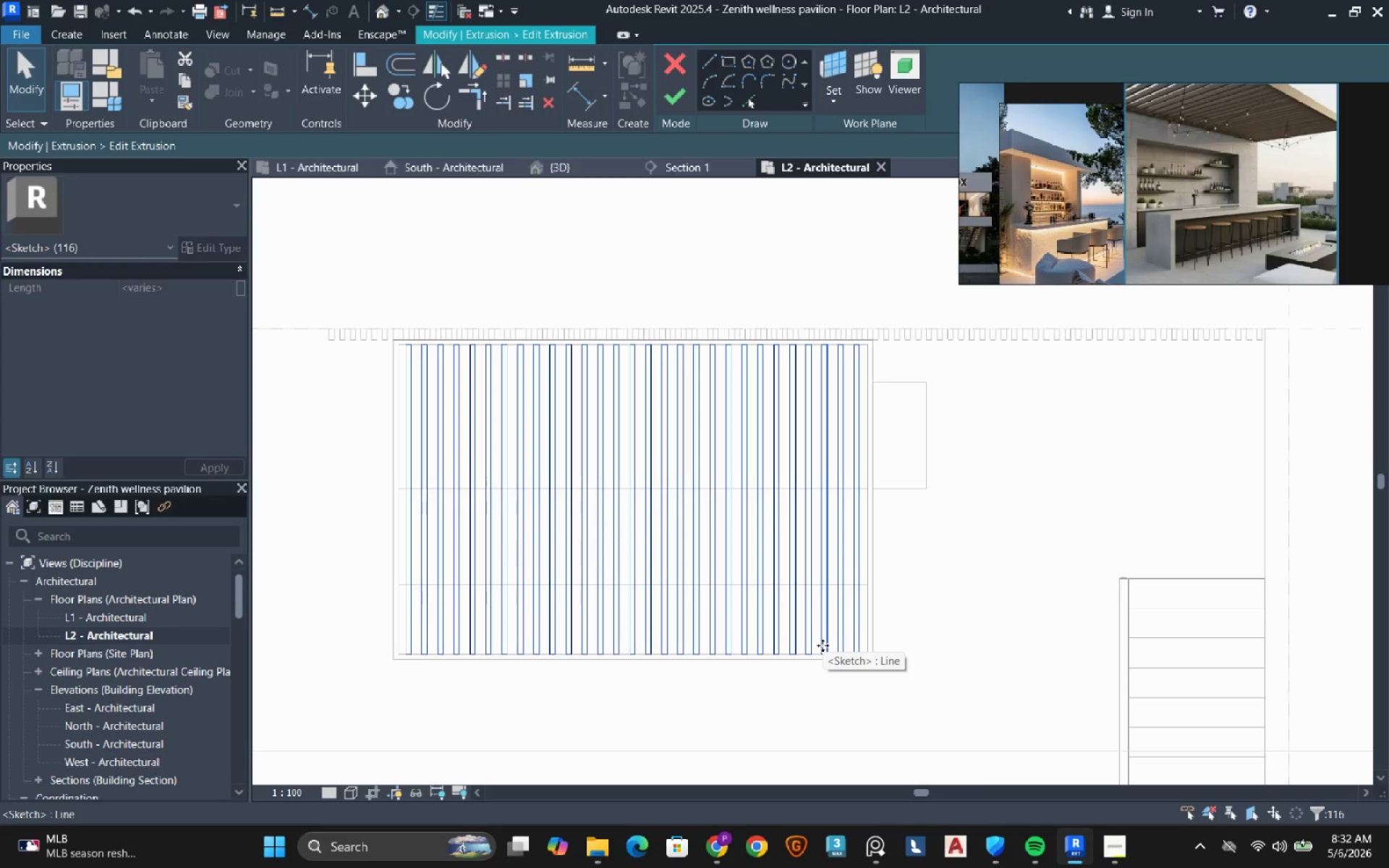 
left_click([933, 578])
 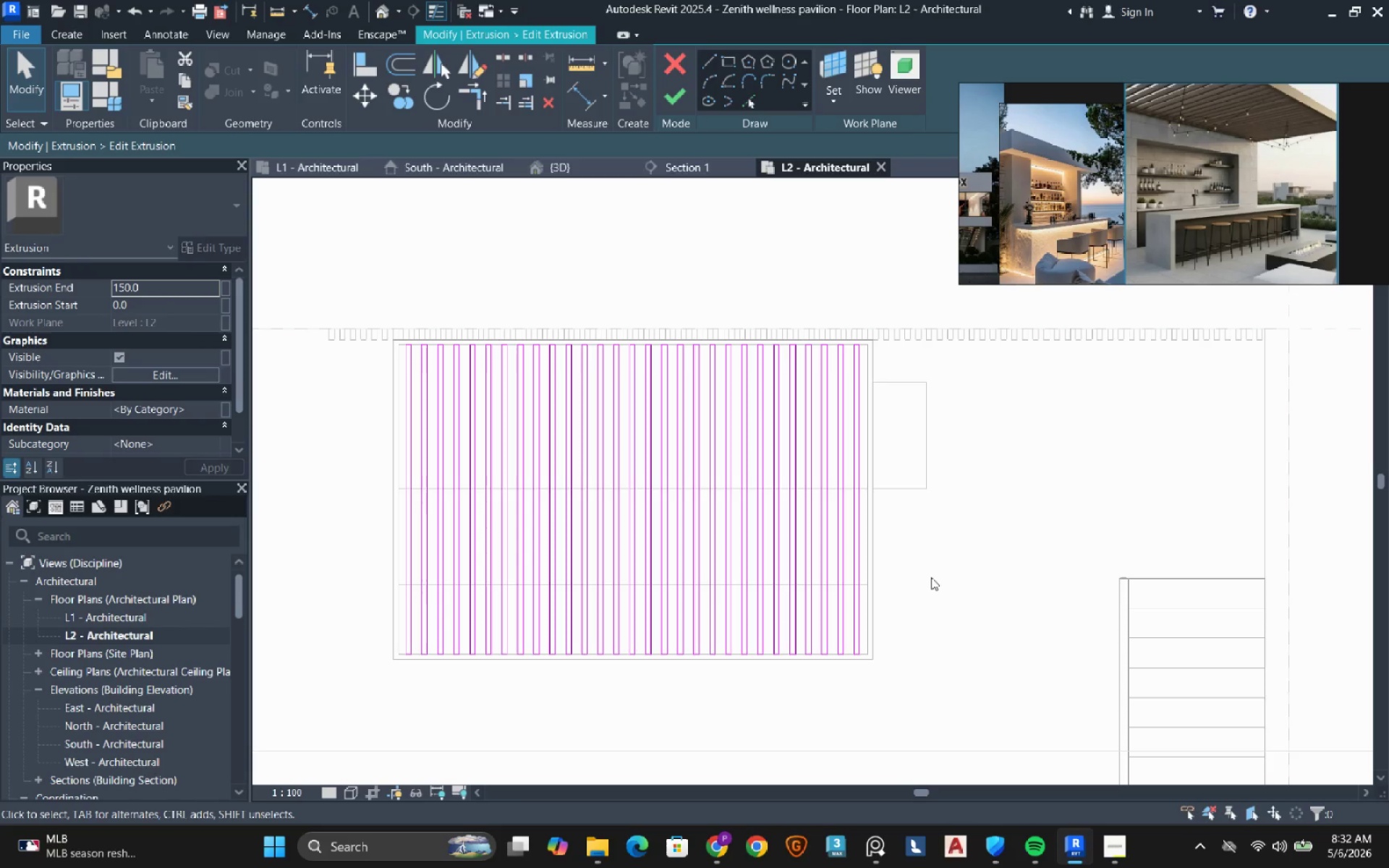 
wait(11.02)
 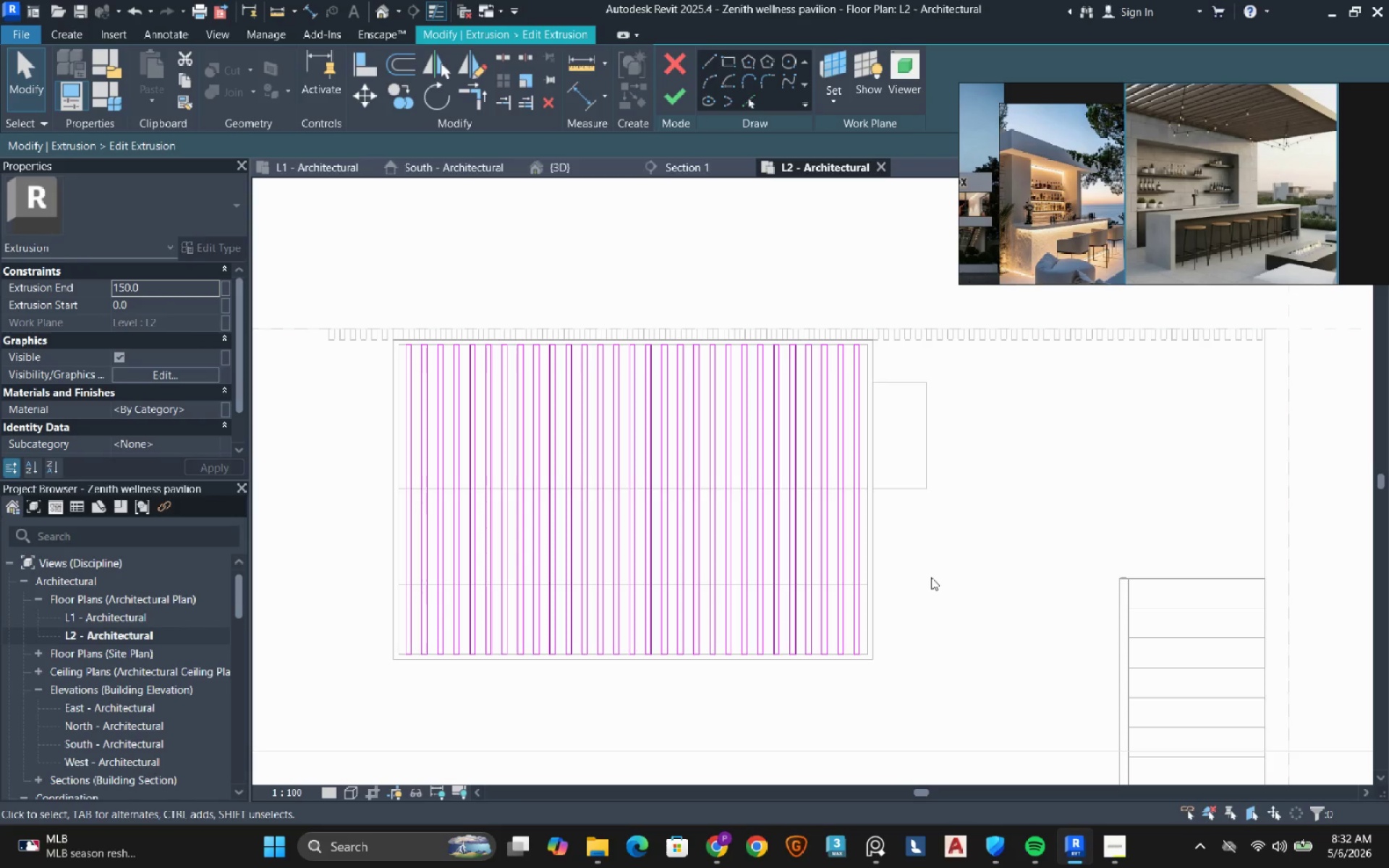 
left_click([675, 101])
 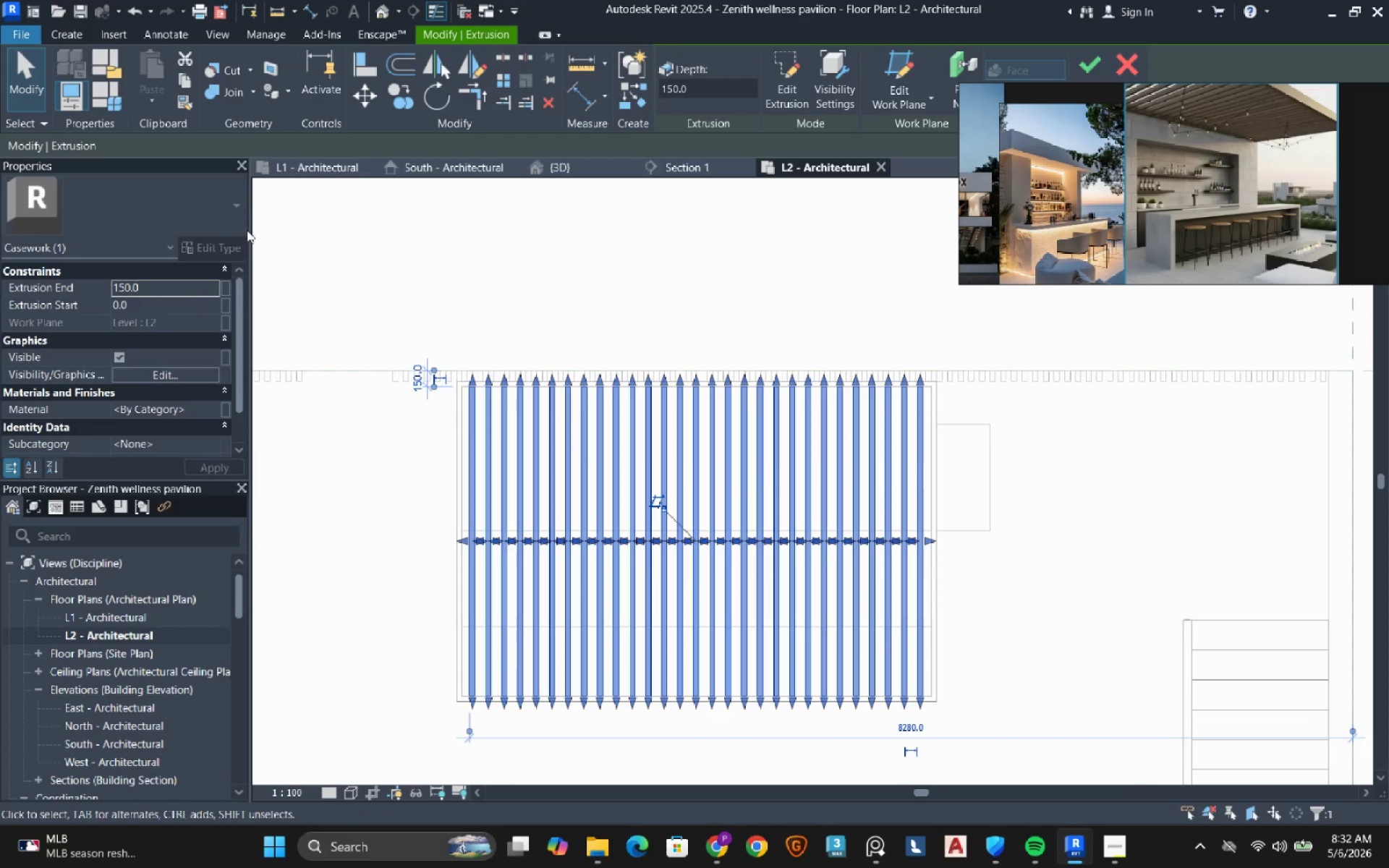 
left_click([160, 285])
 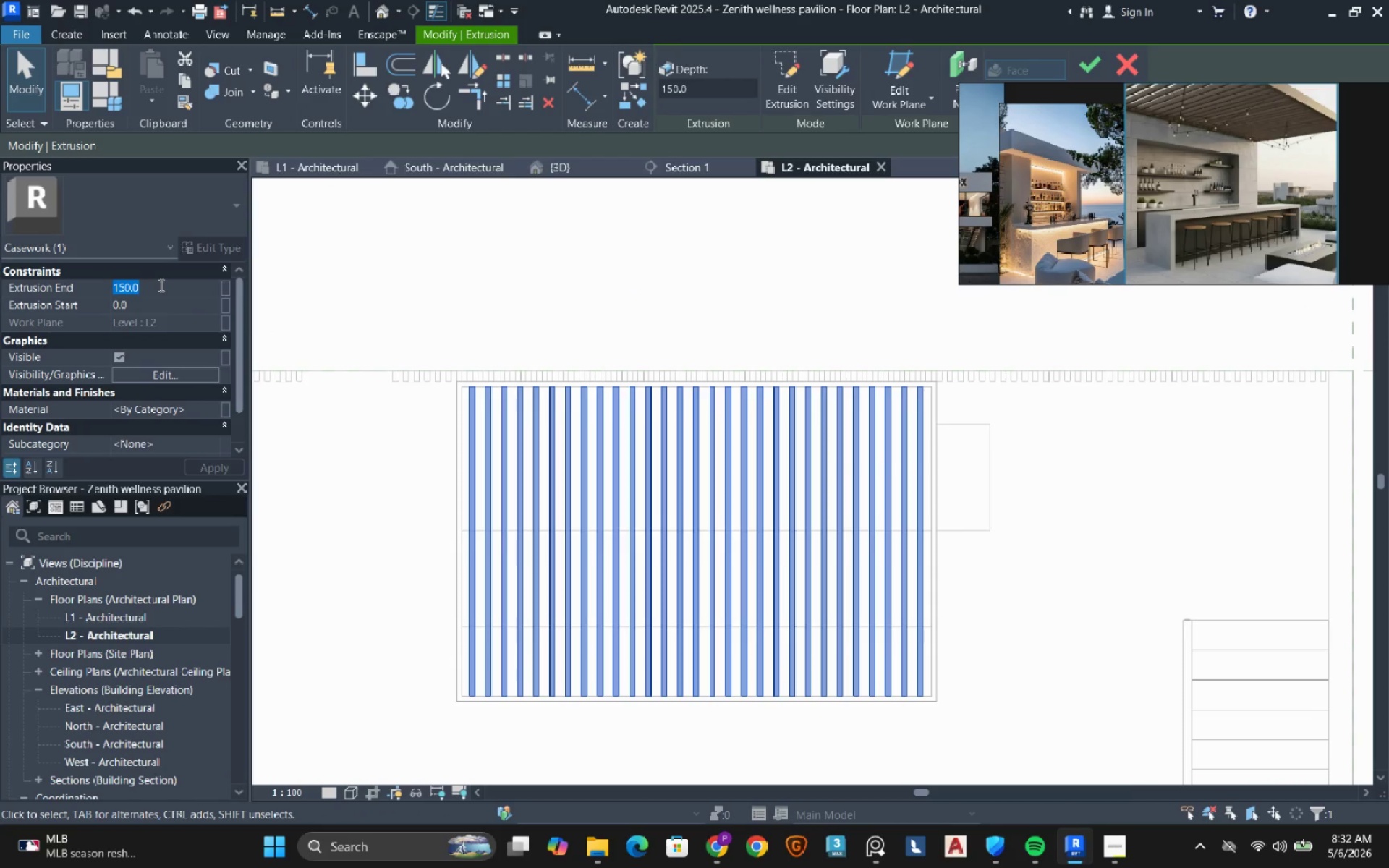 
key(NumpadSubtract)
 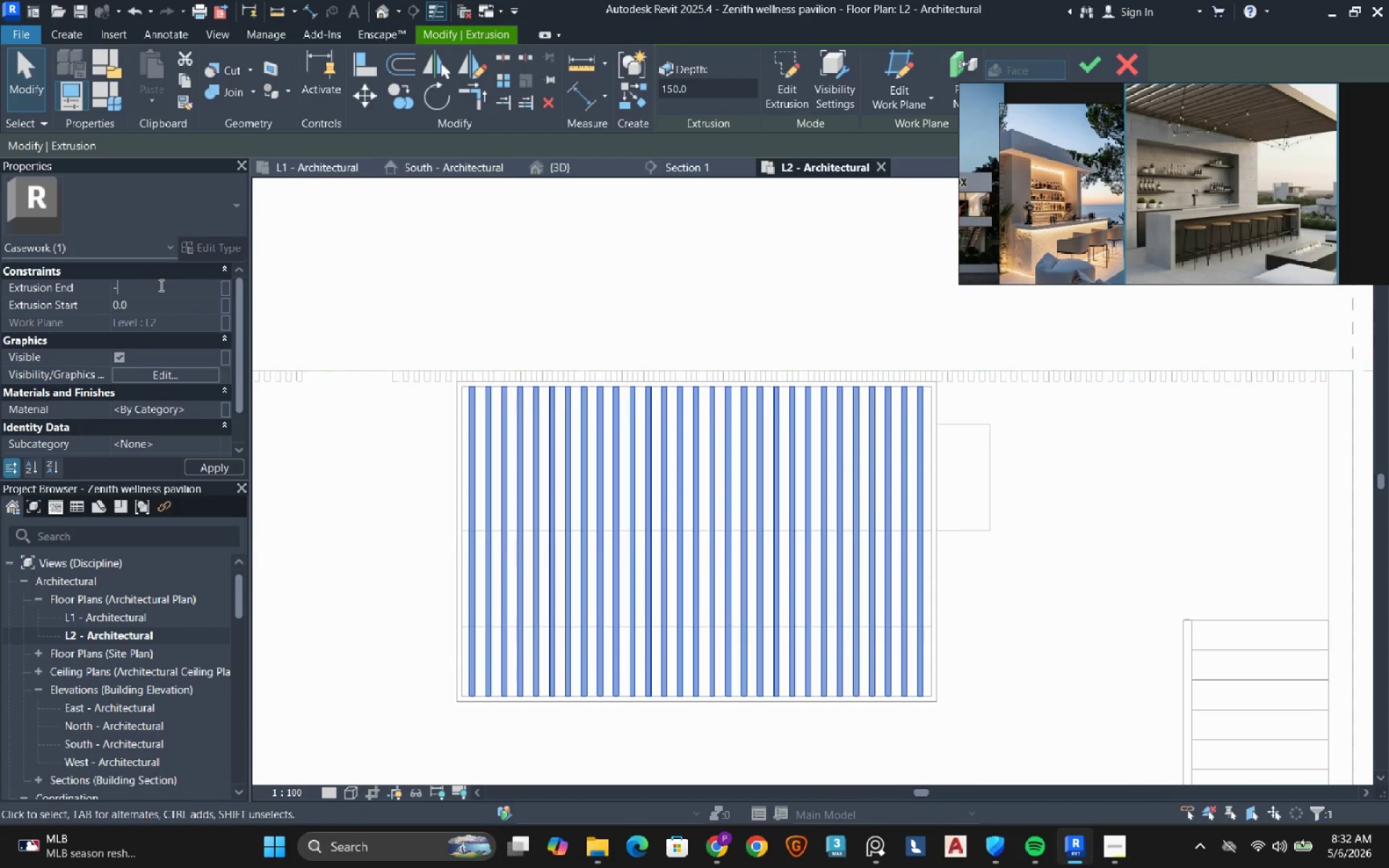 
key(Numpad1)
 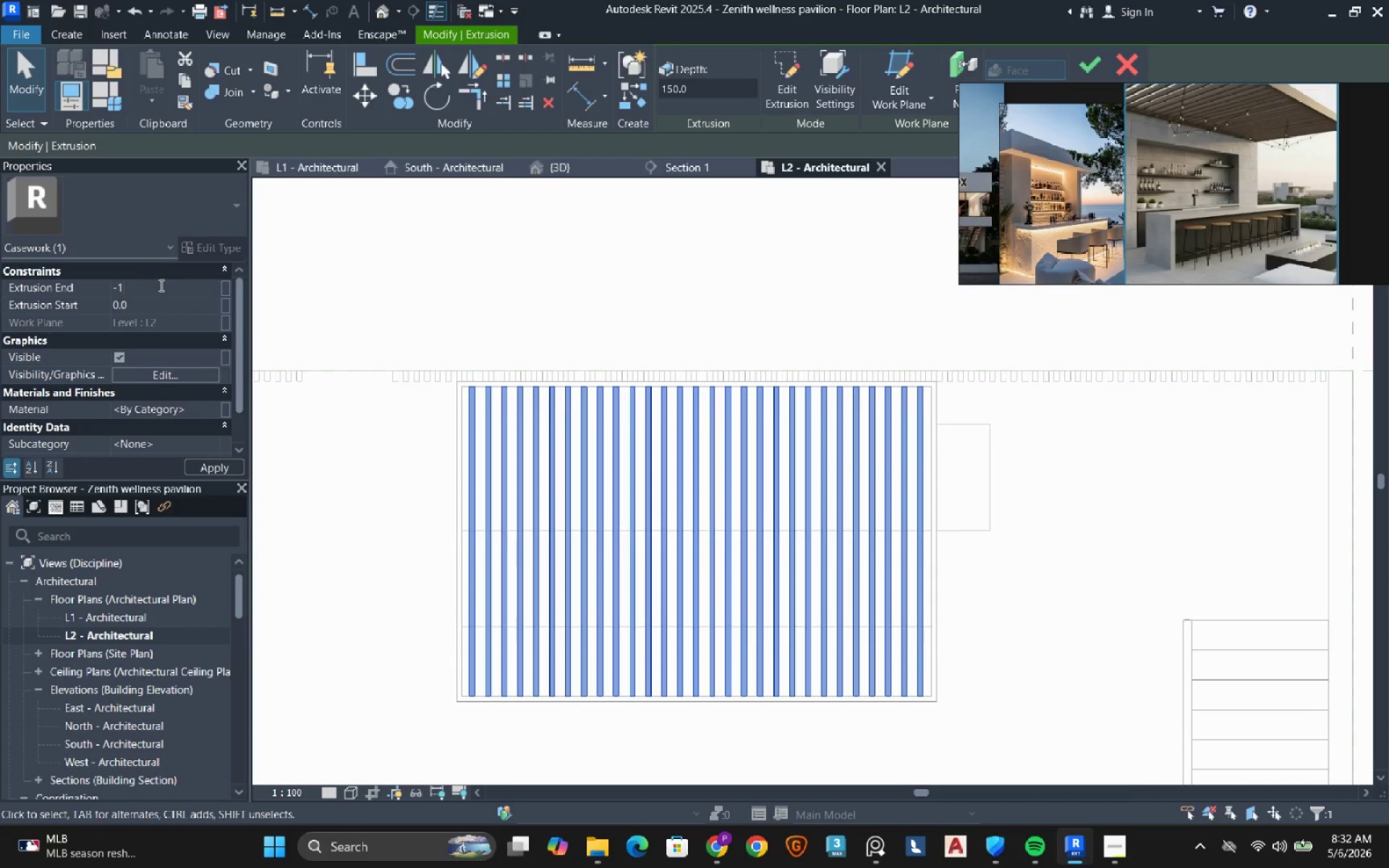 
key(Numpad5)
 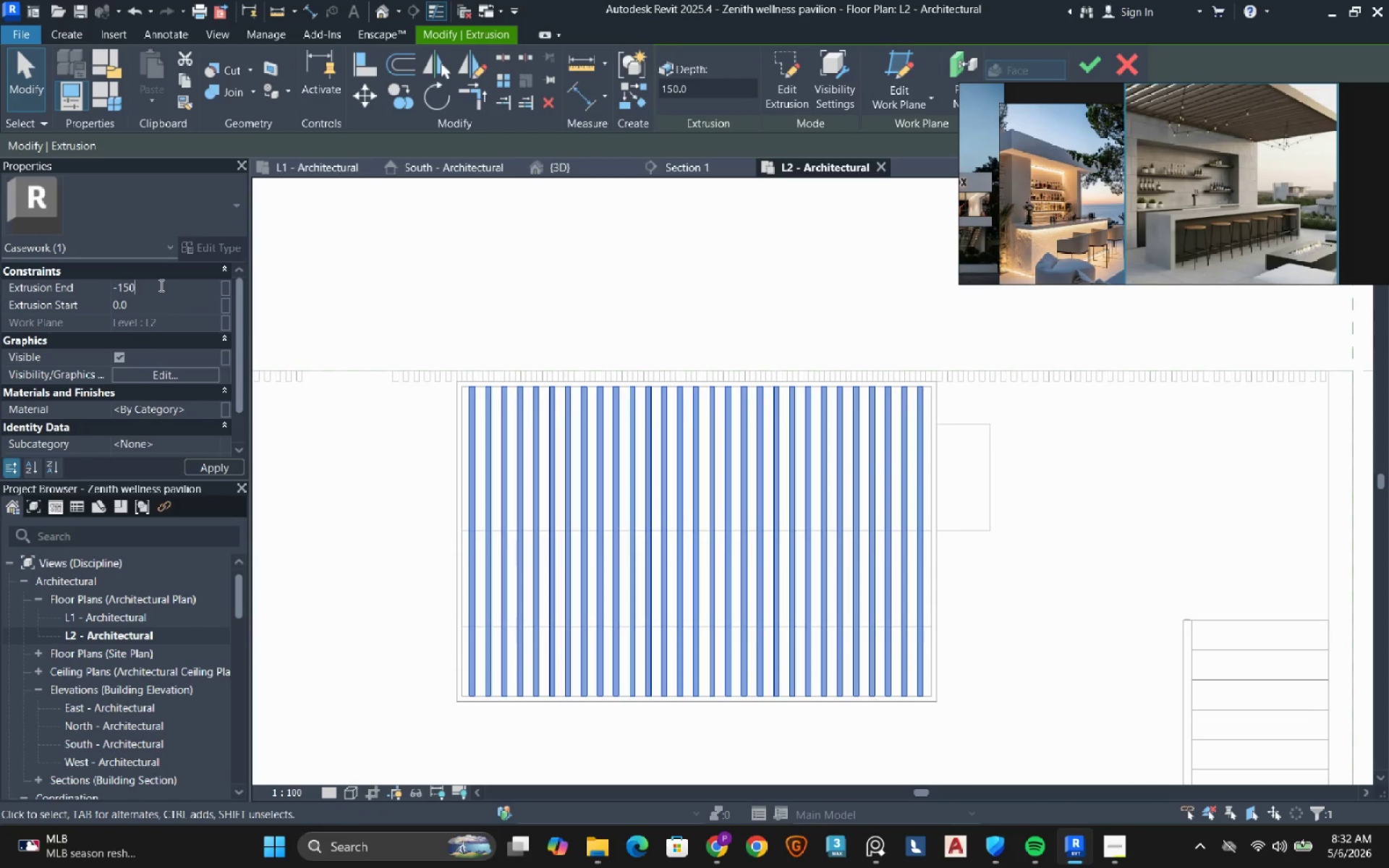 
key(Numpad0)
 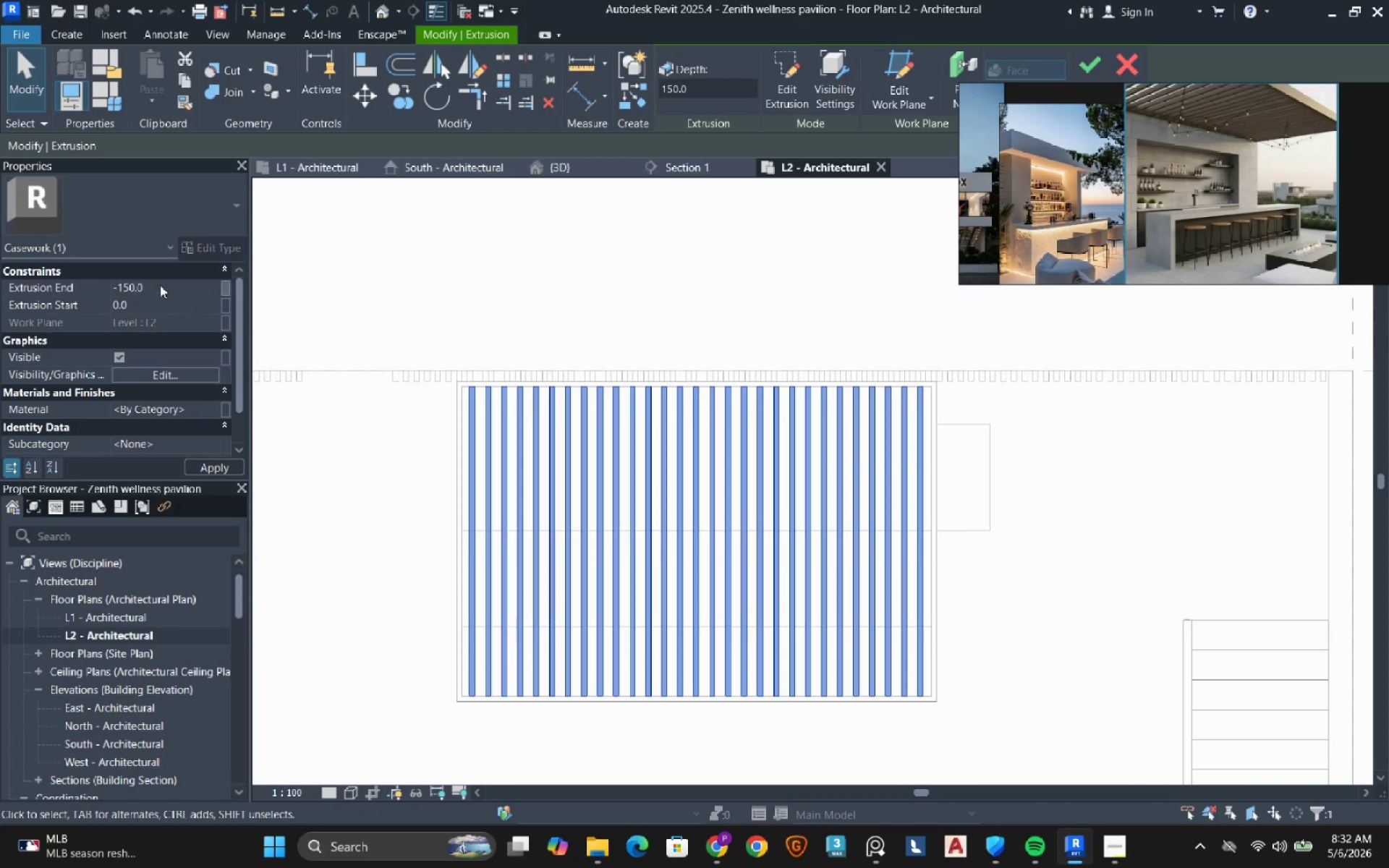 
key(NumpadEnter)
 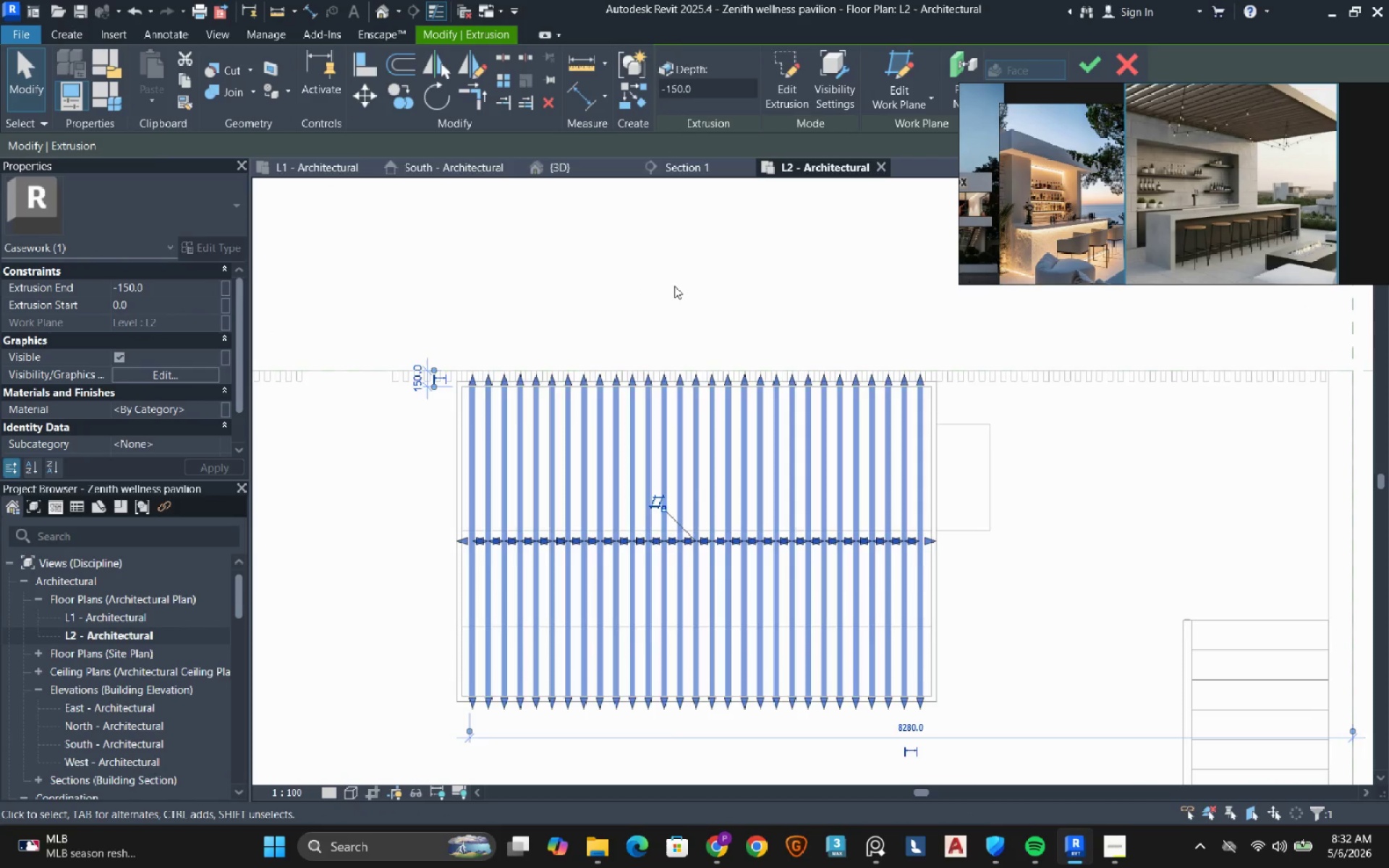 
left_click([674, 286])
 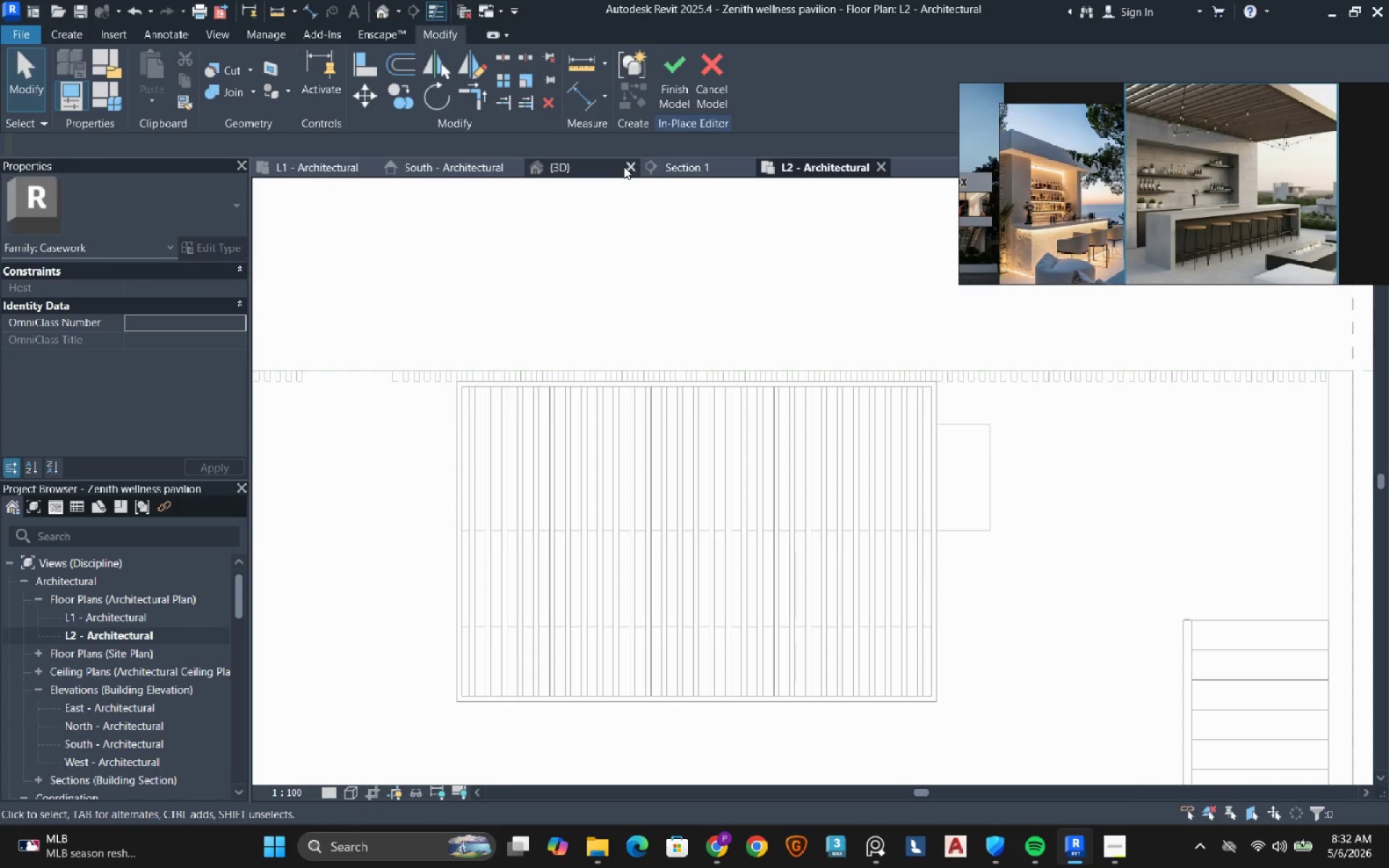 
left_click([607, 165])
 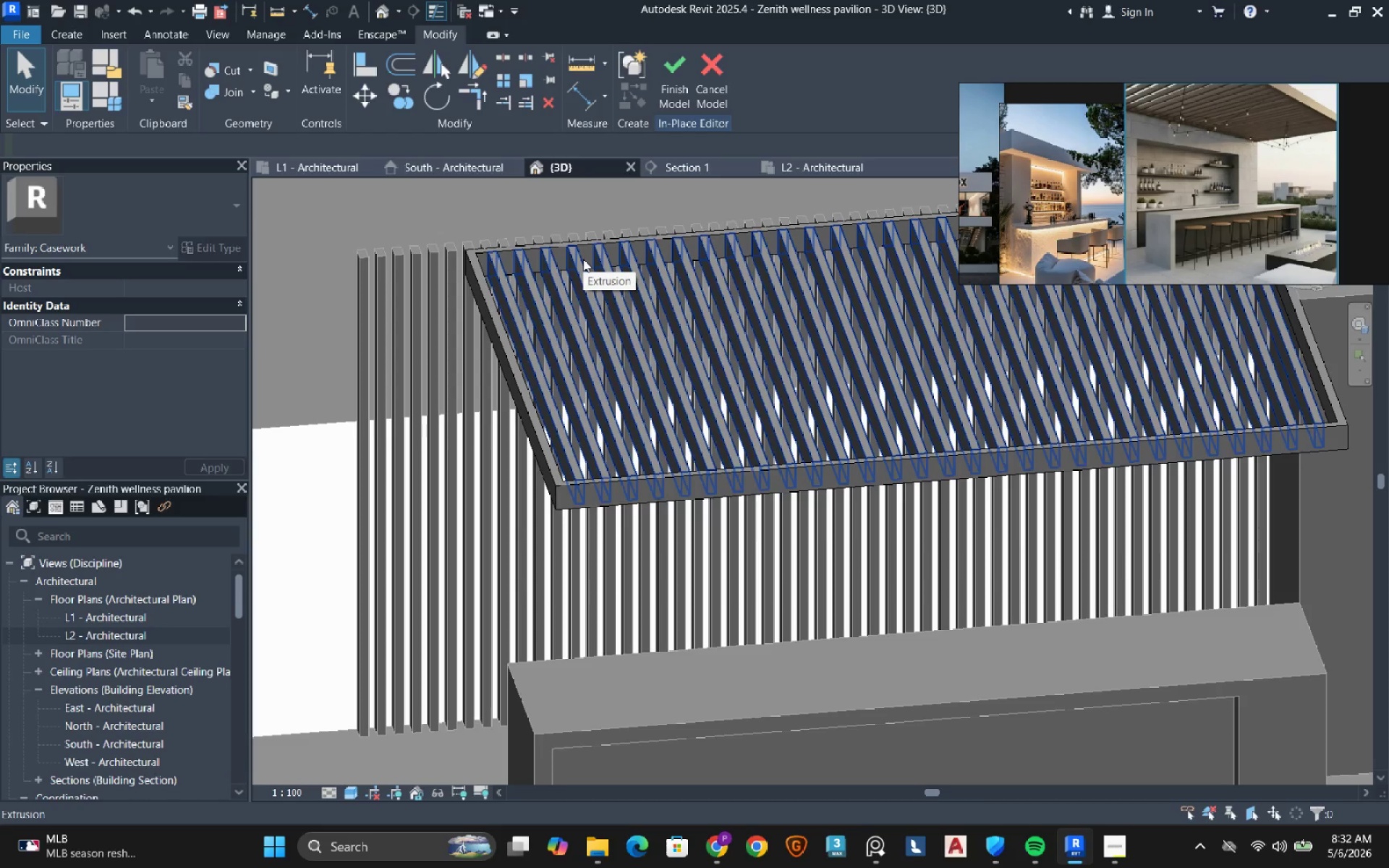 
scroll: coordinate [583, 268], scroll_direction: down, amount: 7.0
 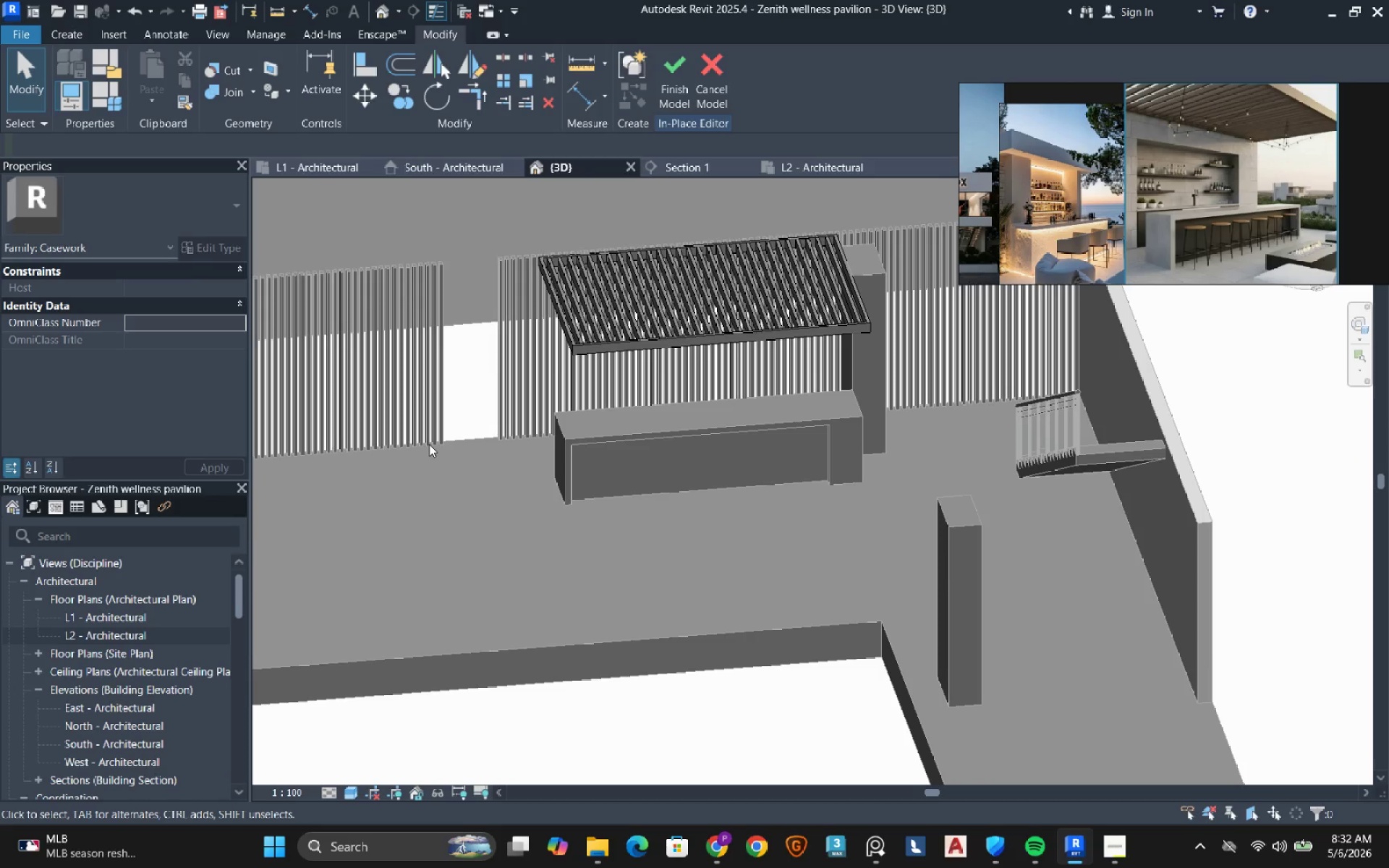 
hold_key(key=ShiftRight, duration=0.86)
 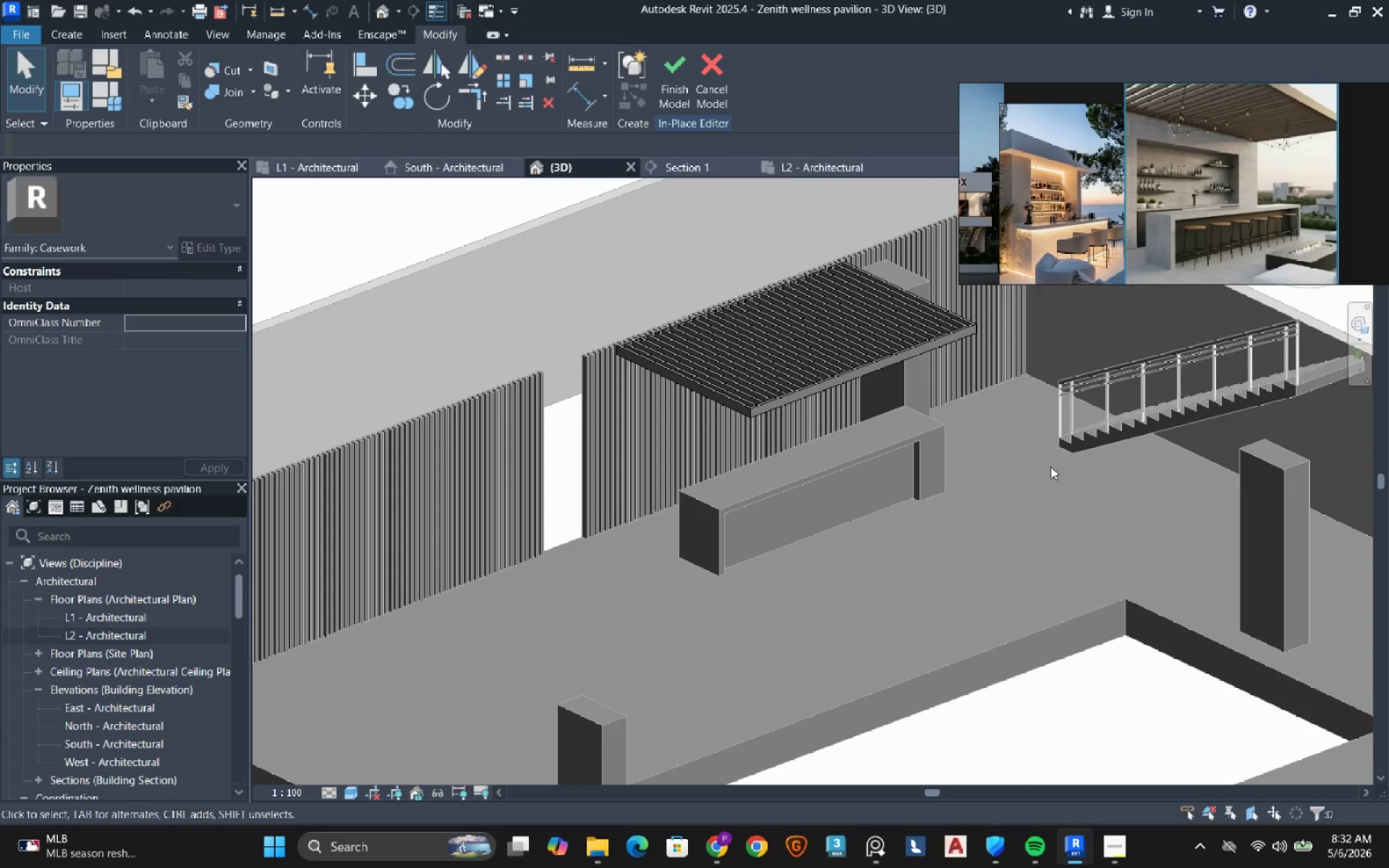 
wait(8.52)
 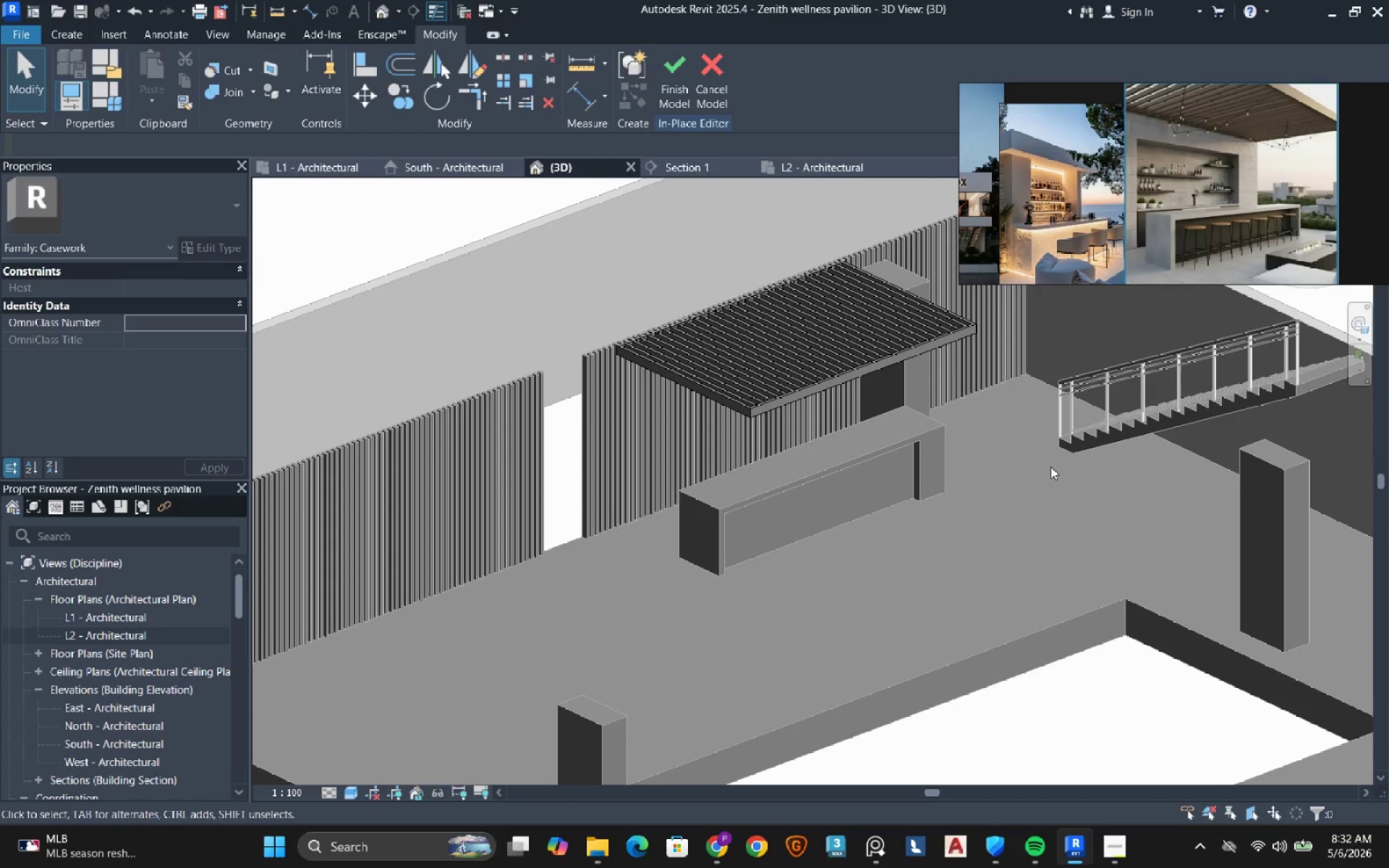 
left_click([674, 93])
 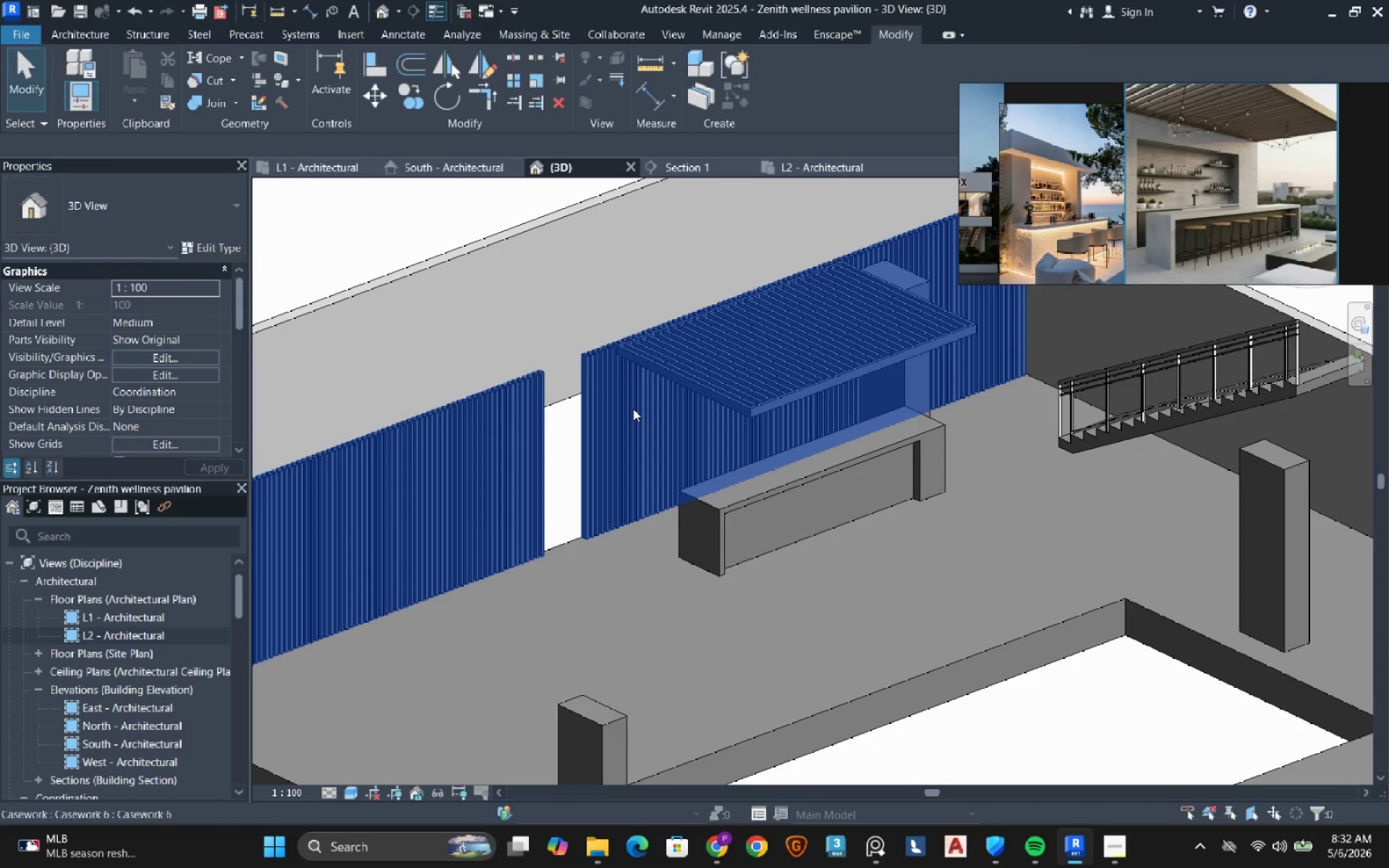 
left_click([633, 409])
 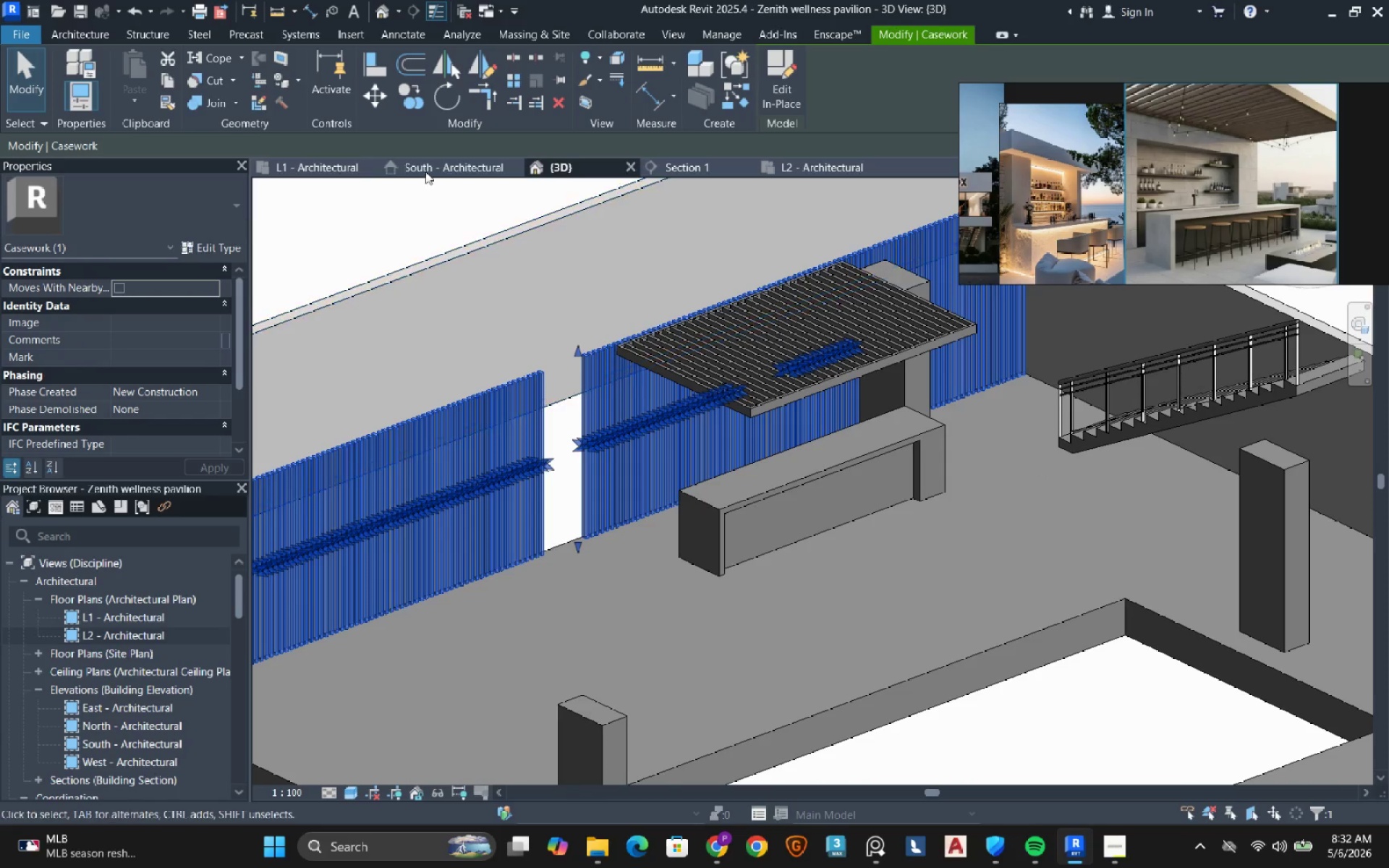 
left_click([320, 171])
 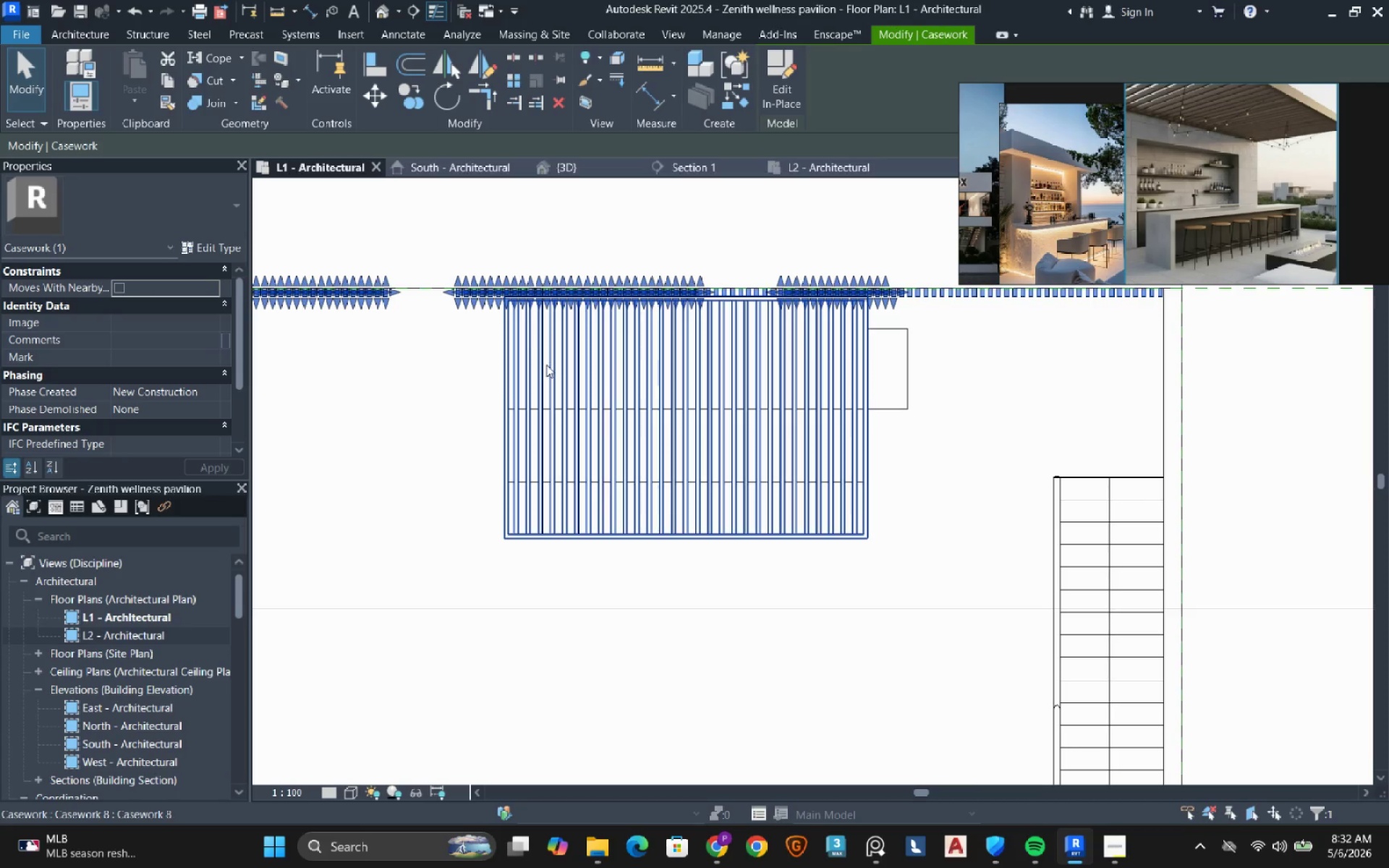 
scroll: coordinate [544, 302], scroll_direction: up, amount: 11.0
 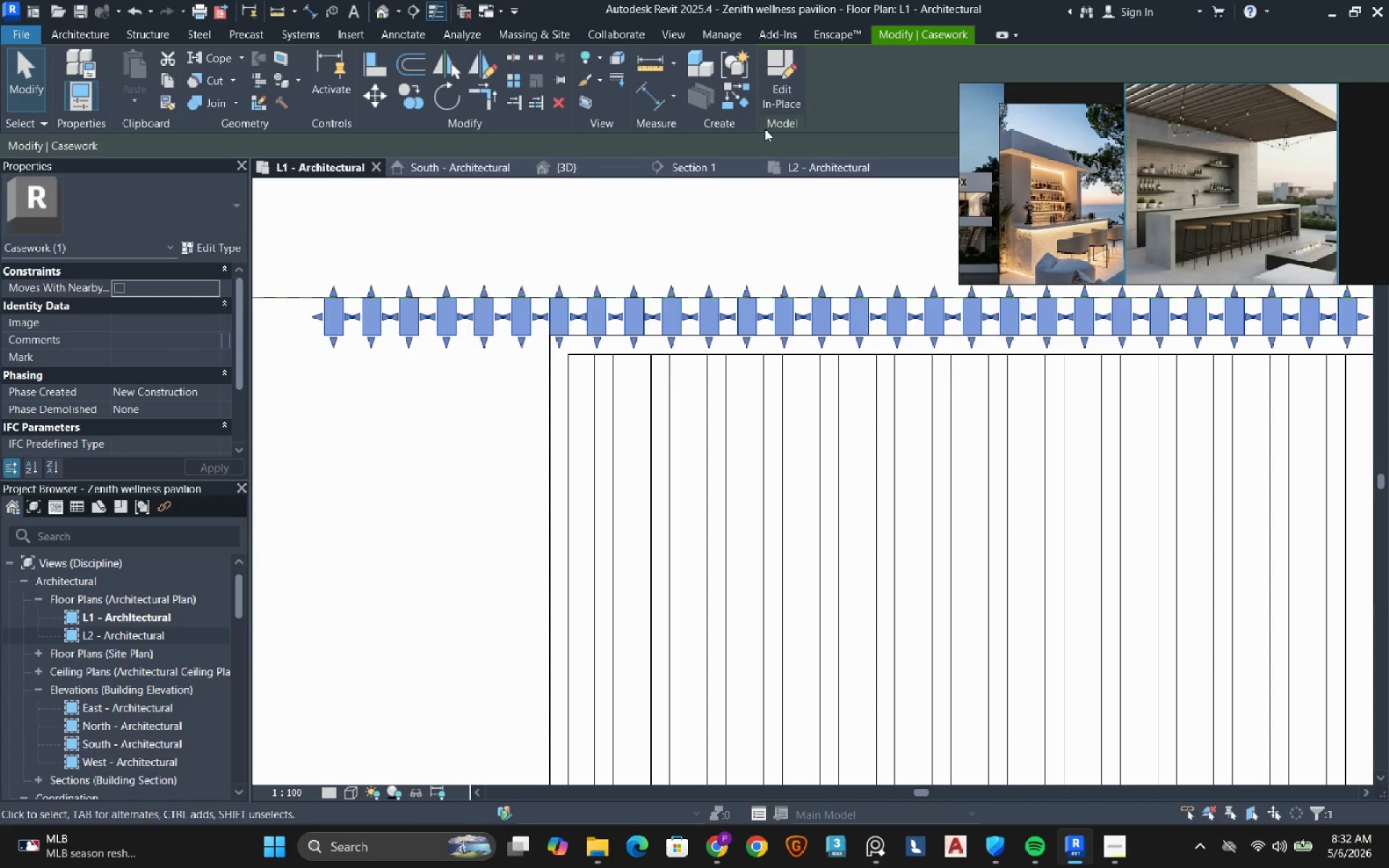 
left_click([786, 88])
 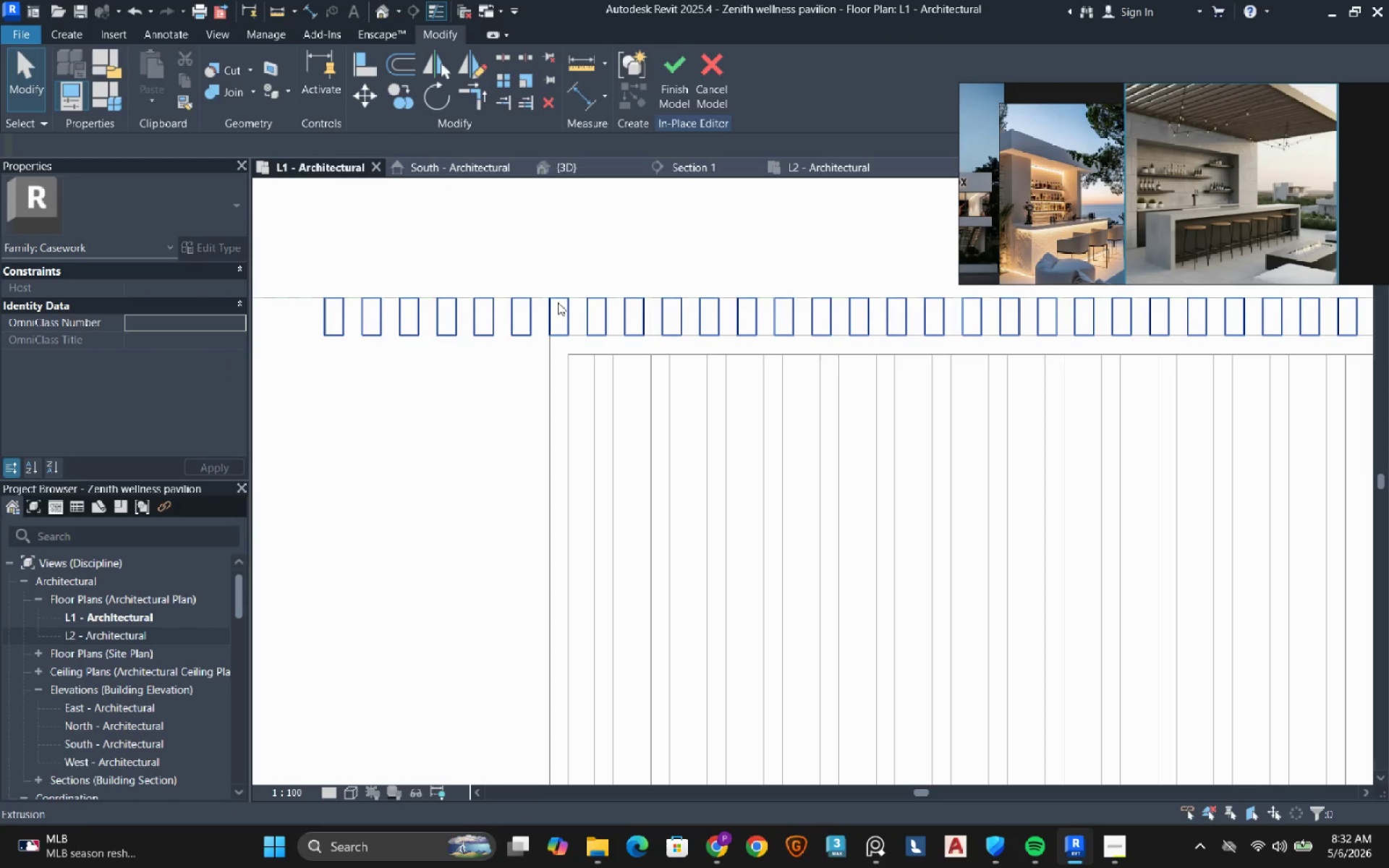 
left_click([561, 310])
 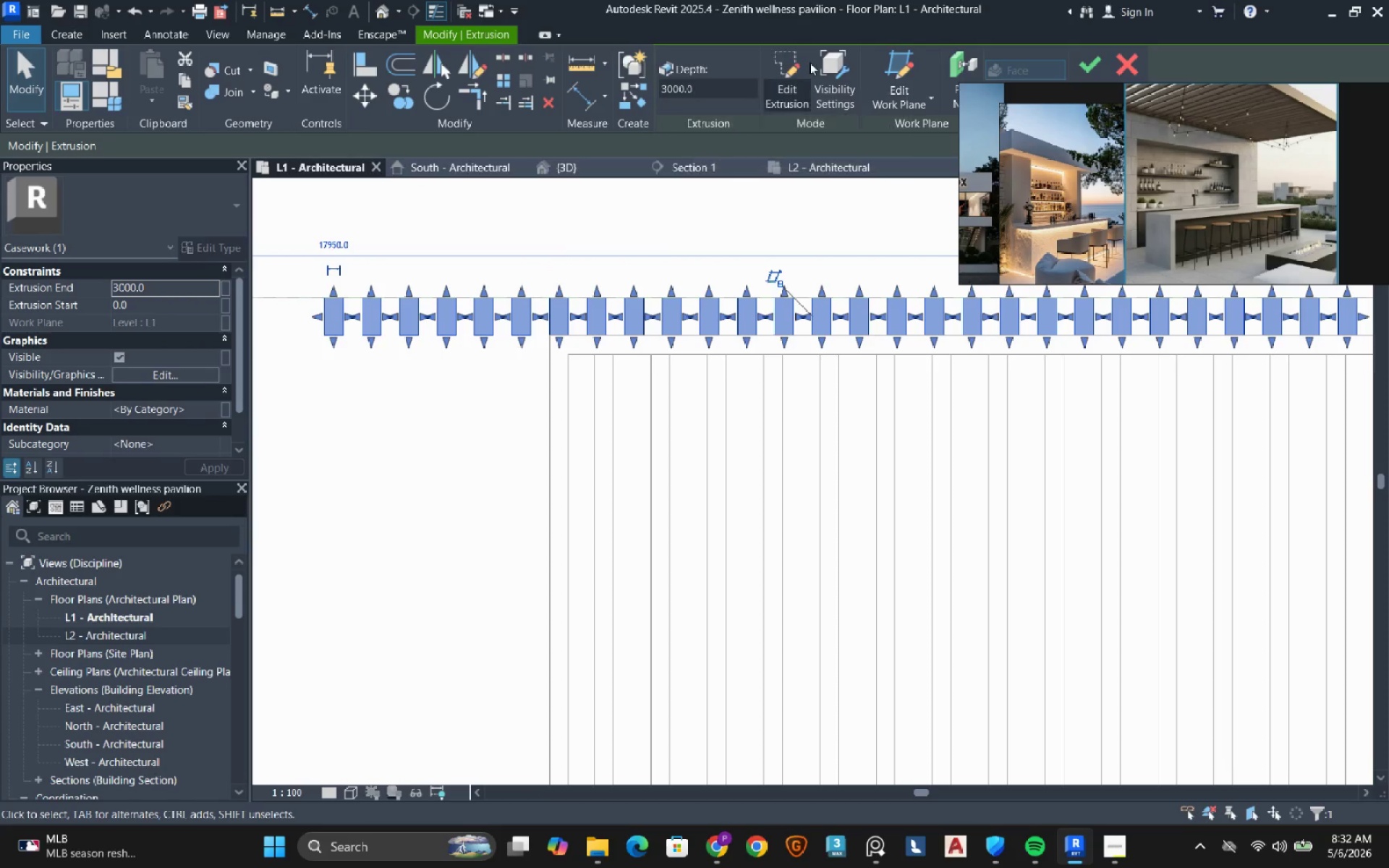 
left_click([783, 87])
 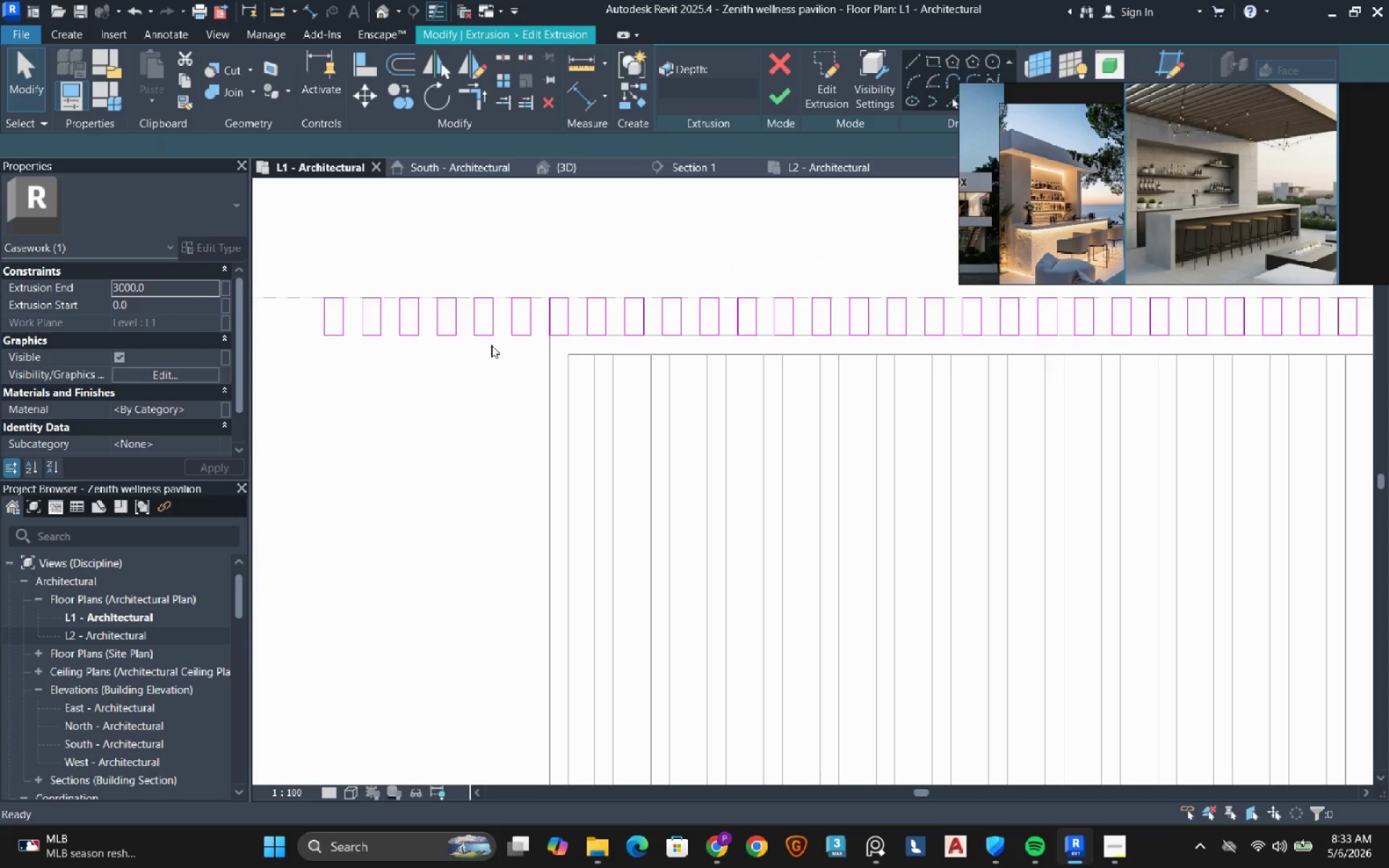 
scroll: coordinate [479, 390], scroll_direction: down, amount: 3.0
 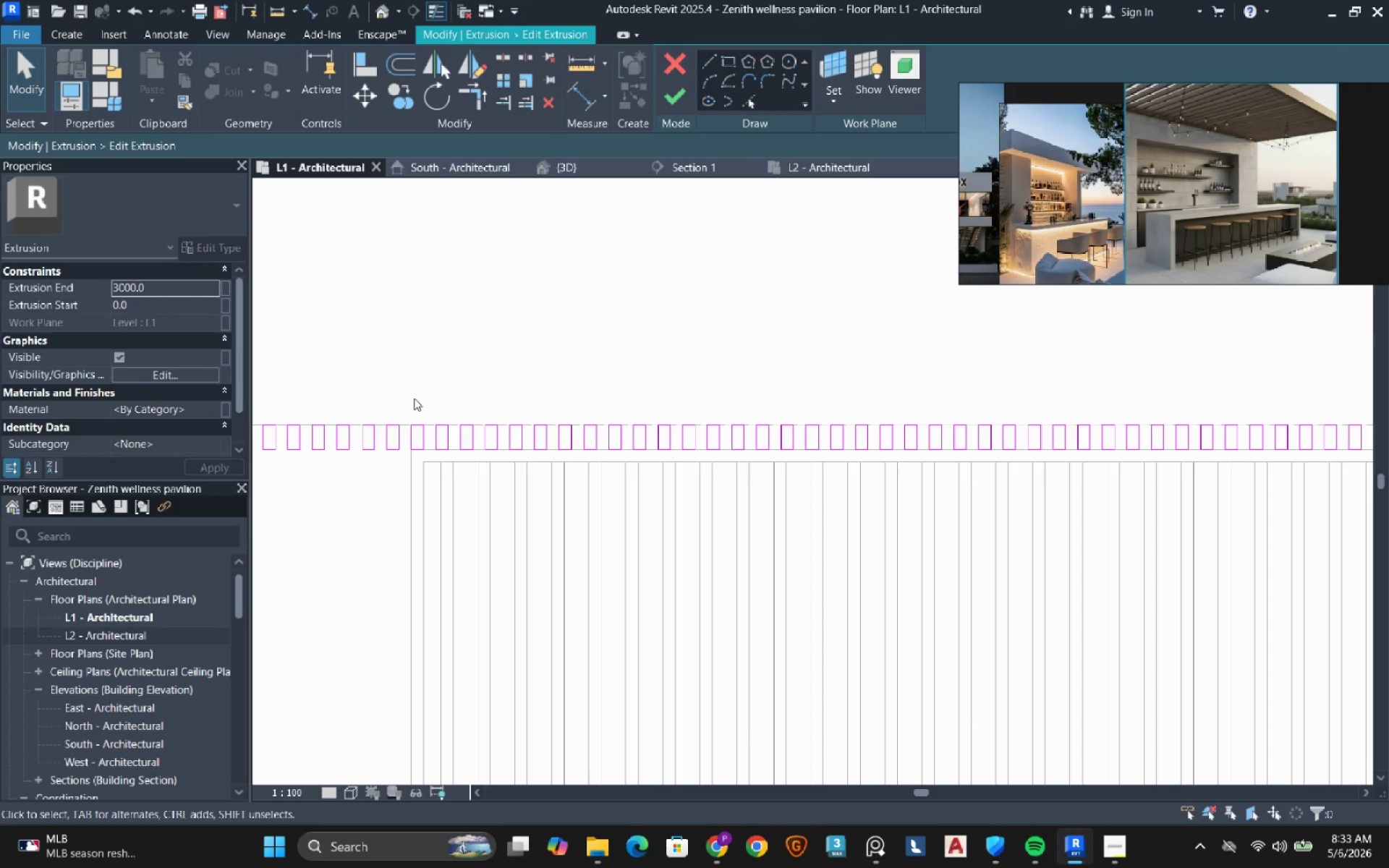 
left_click_drag(start_coordinate=[407, 388], to_coordinate=[1313, 518])
 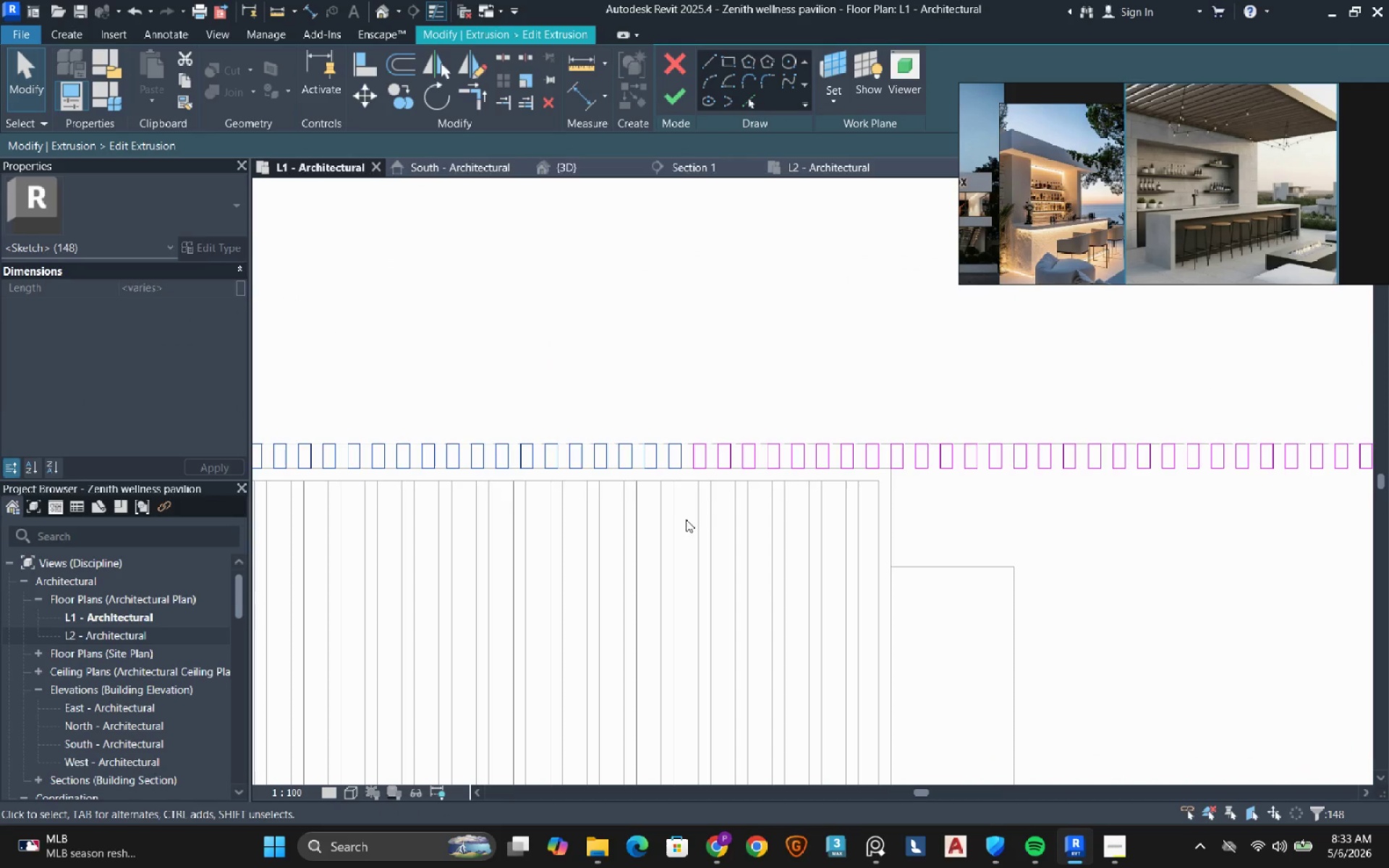 
key(Delete)
 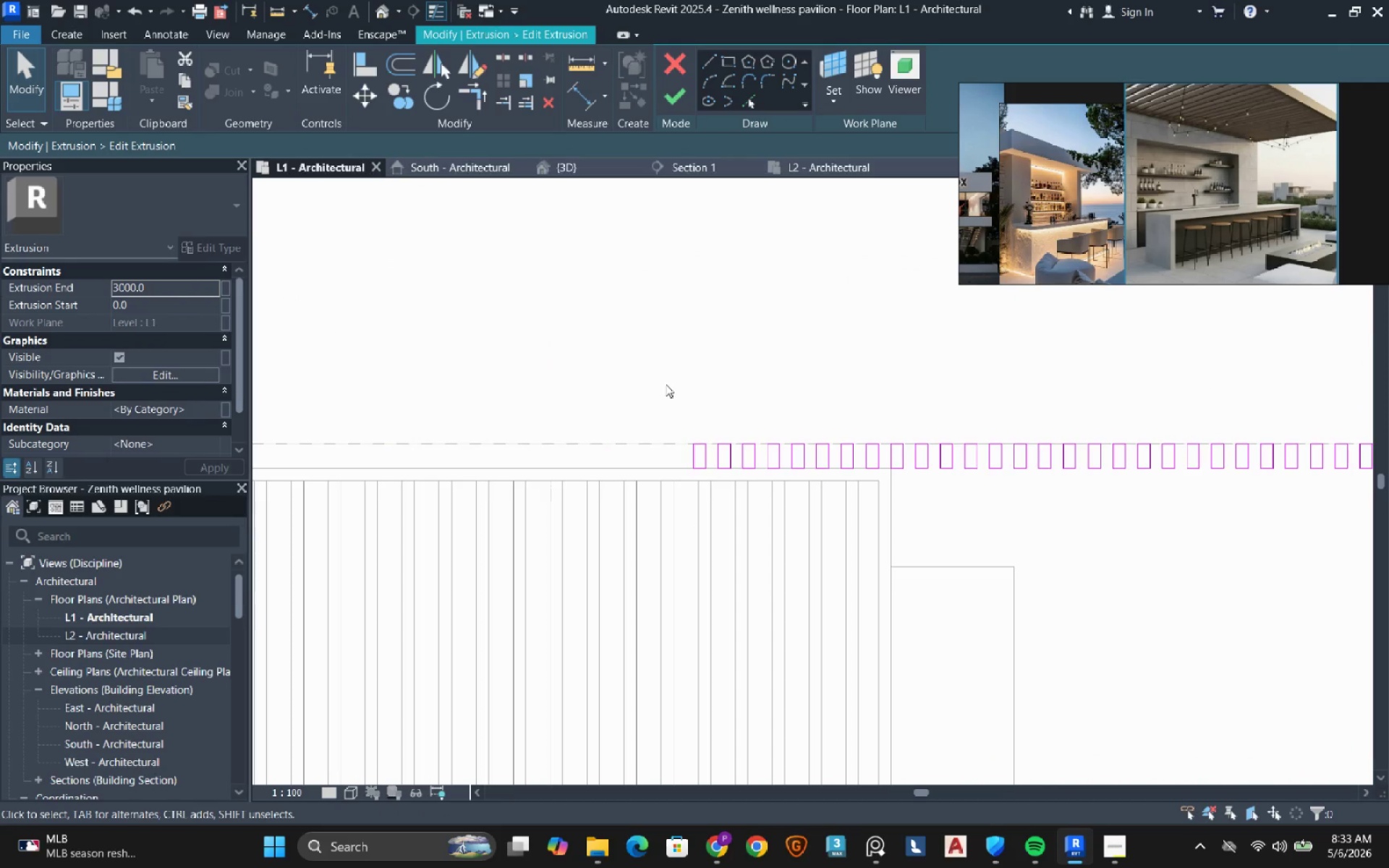 
left_click_drag(start_coordinate=[653, 378], to_coordinate=[886, 529])
 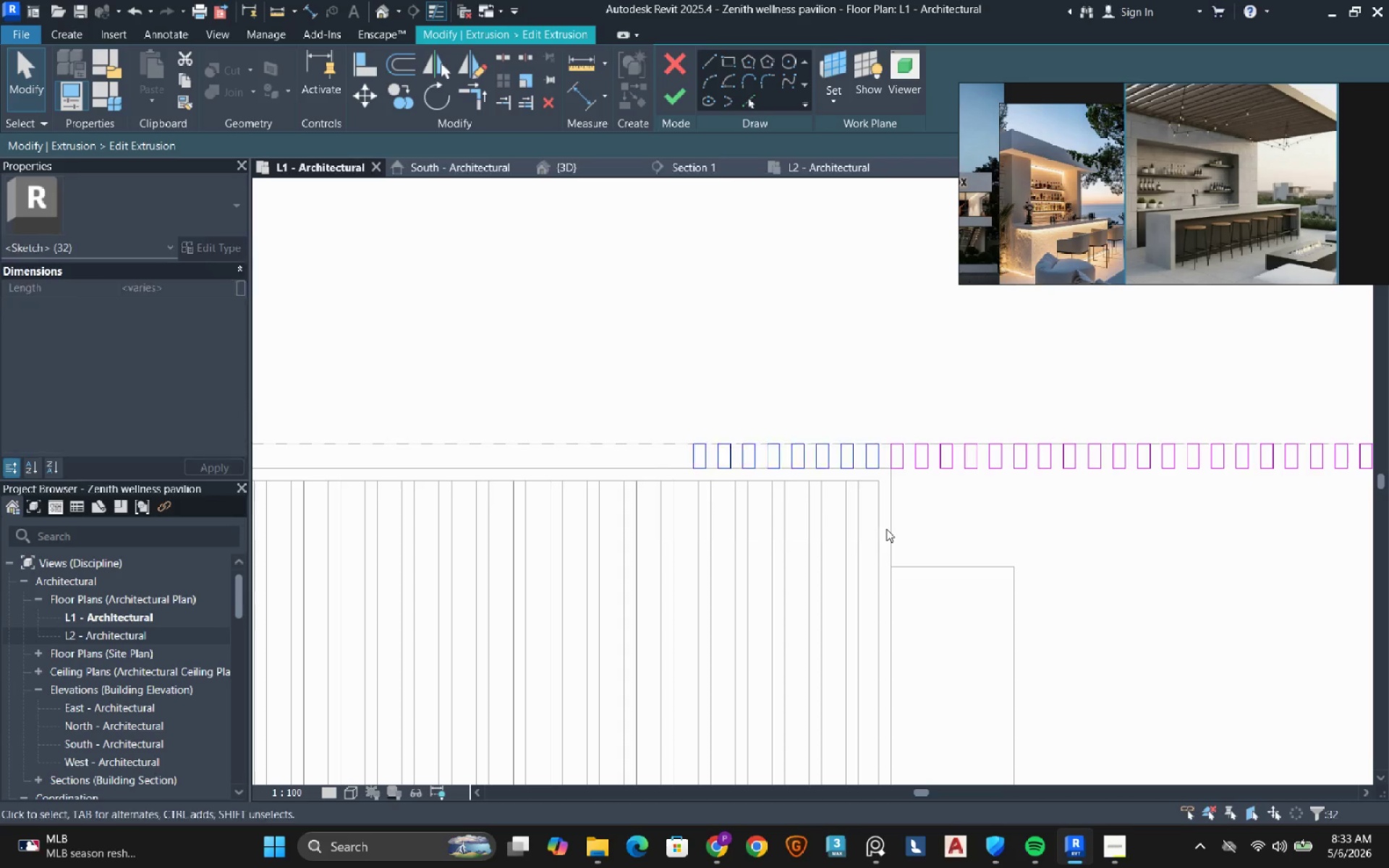 
key(Delete)
 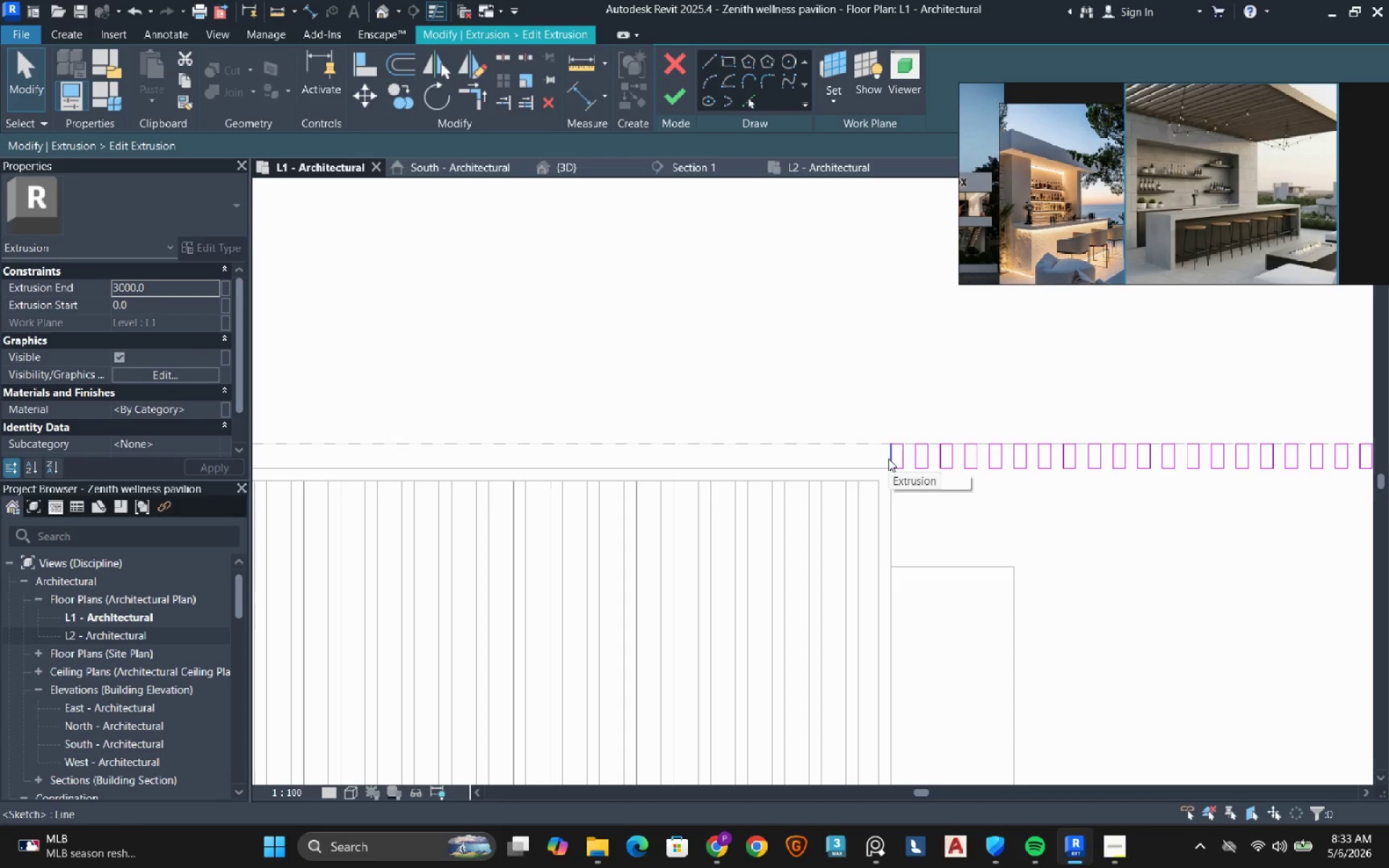 
left_click_drag(start_coordinate=[887, 456], to_coordinate=[224, 461])
 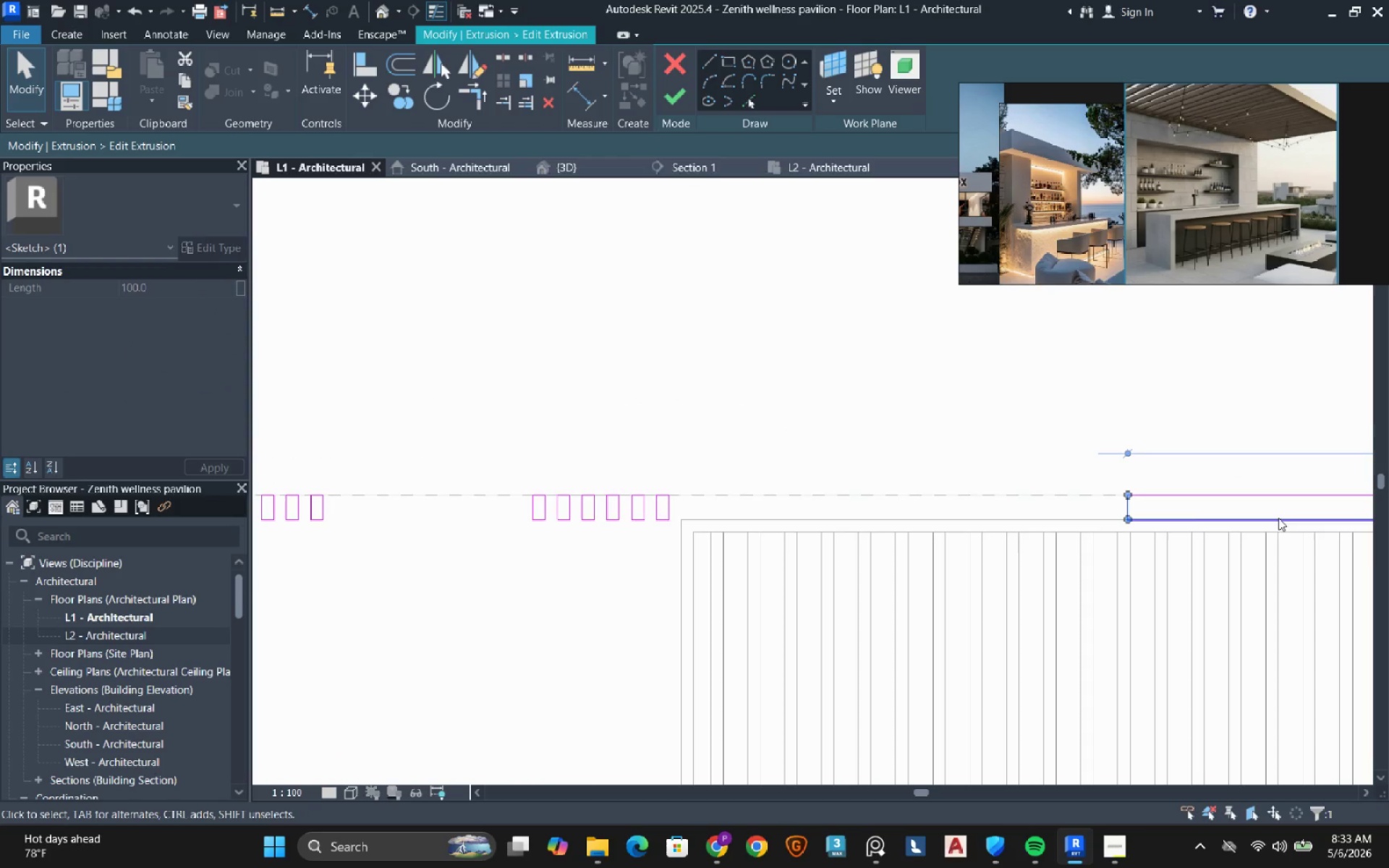 
scroll: coordinate [1143, 516], scroll_direction: up, amount: 2.0
 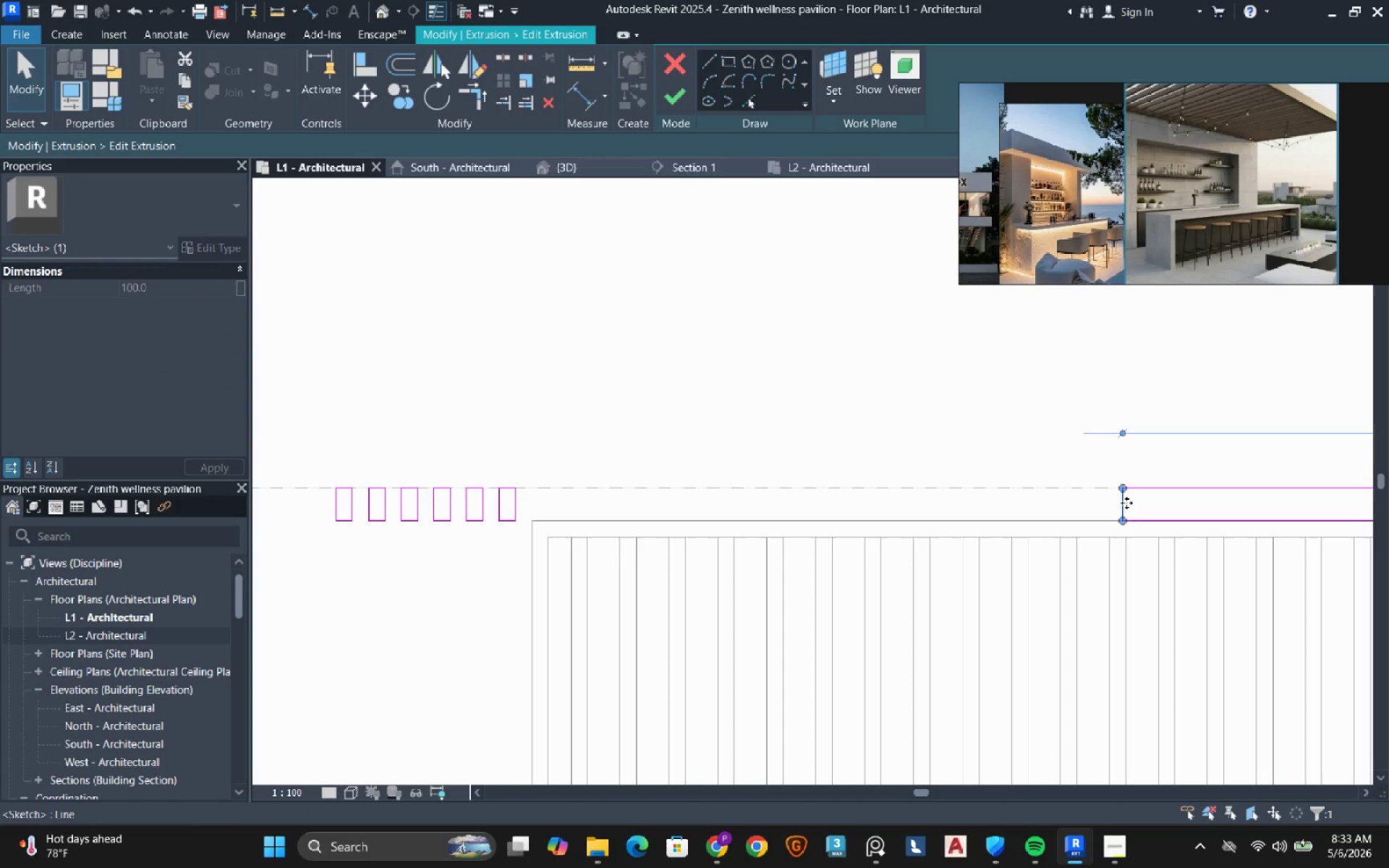 
left_click_drag(start_coordinate=[1126, 503], to_coordinate=[543, 523])
 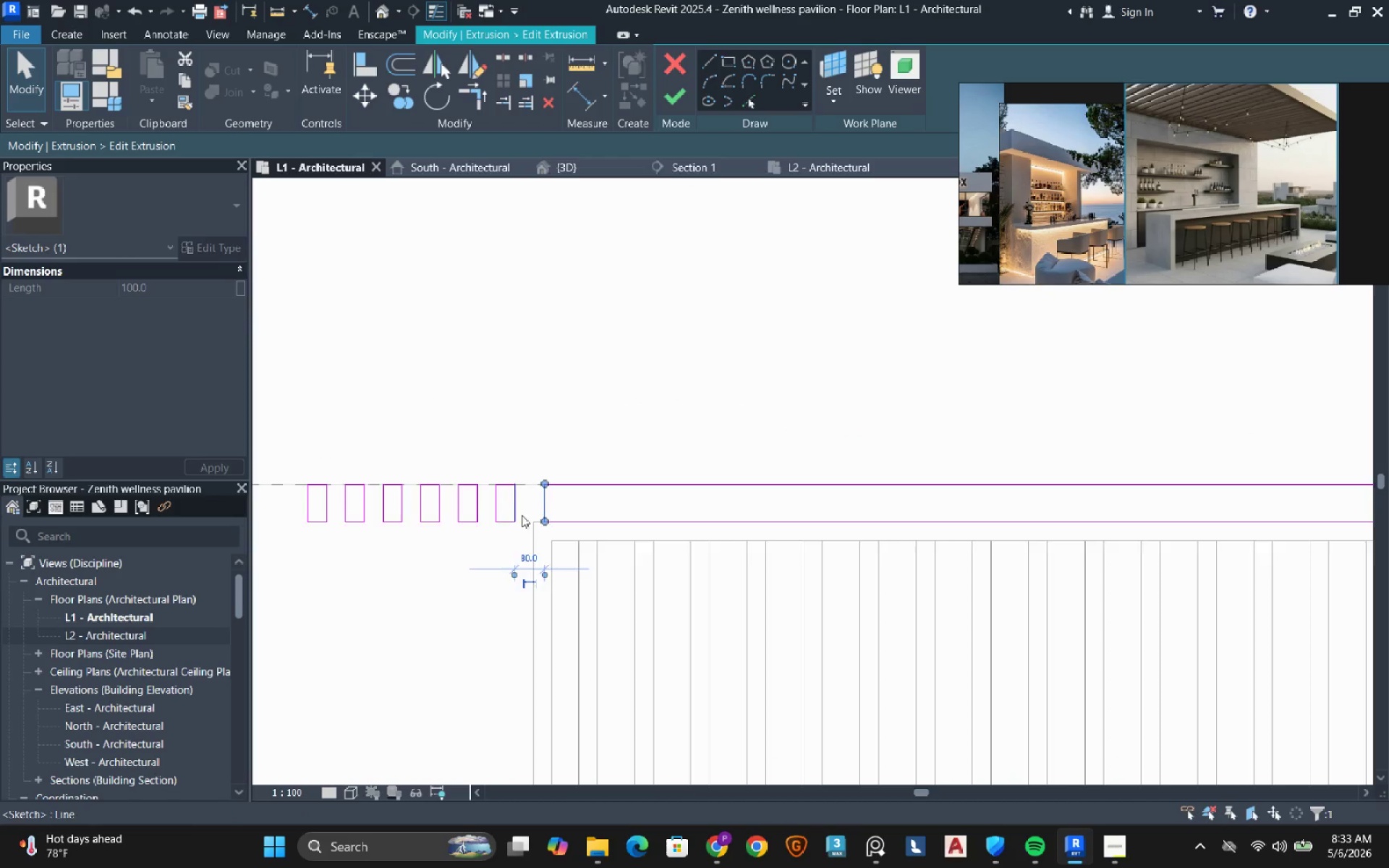 
scroll: coordinate [522, 515], scroll_direction: up, amount: 3.0
 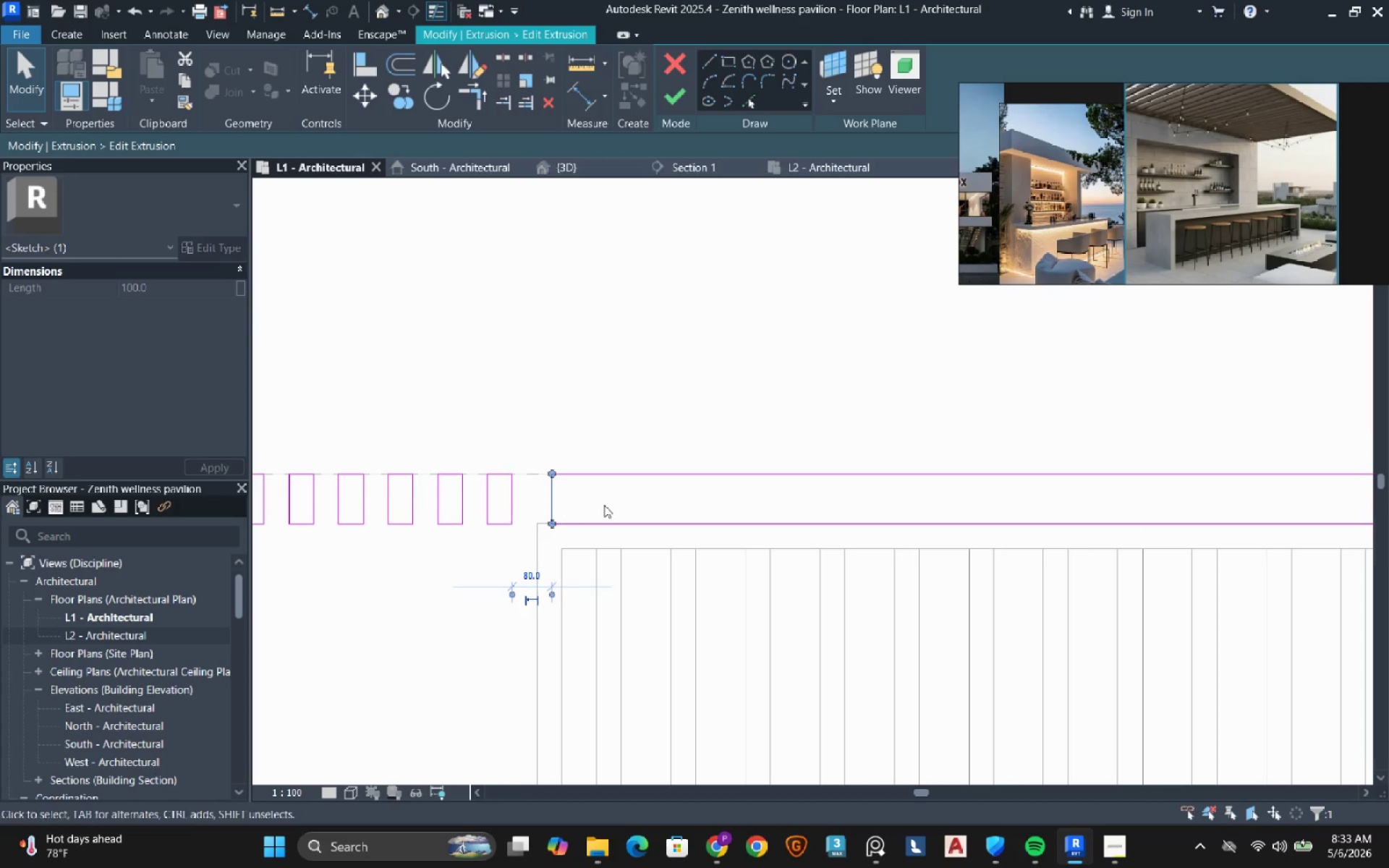 
left_click([606, 505])
 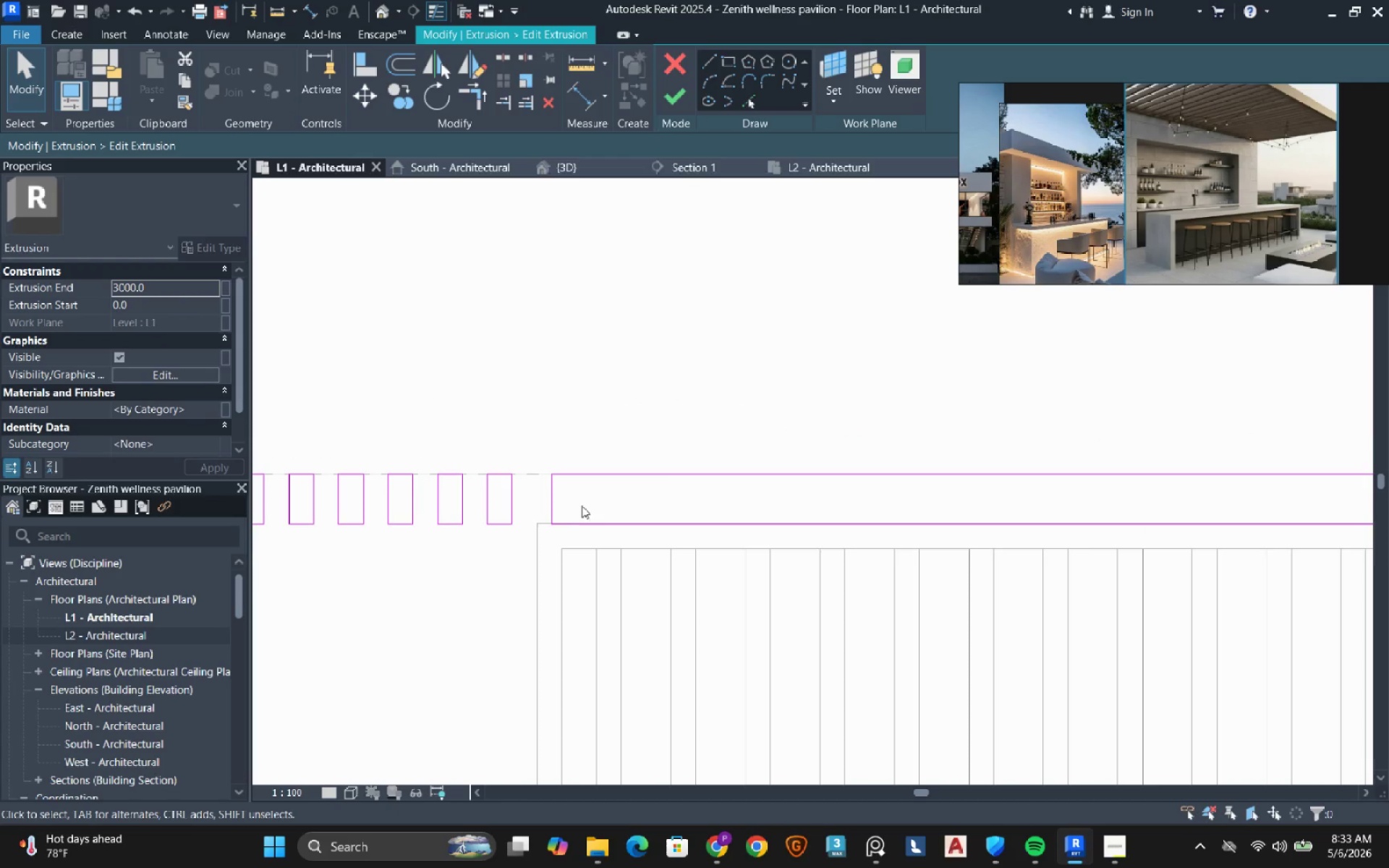 
left_click_drag(start_coordinate=[584, 506], to_coordinate=[499, 498])
 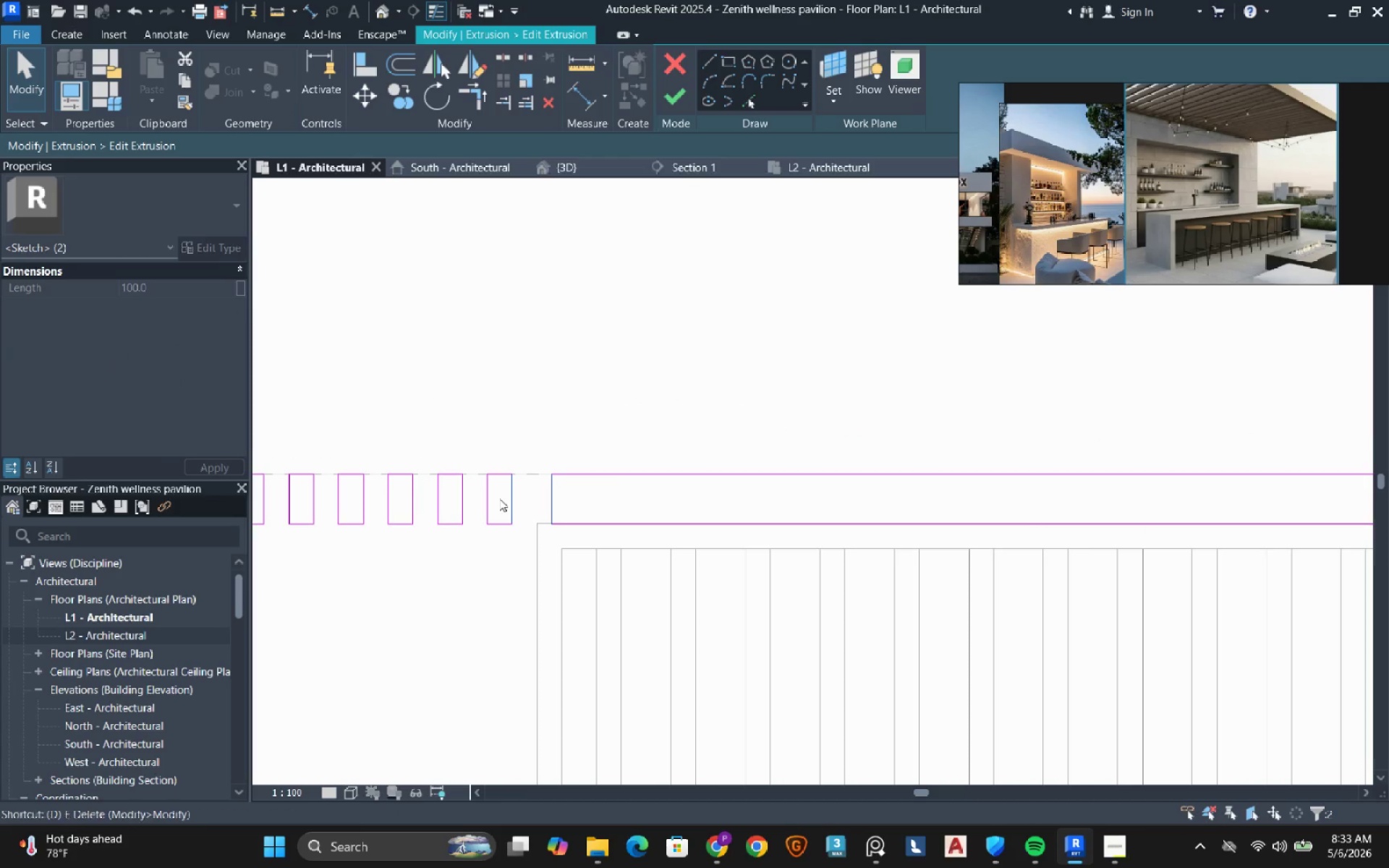 
type(de)
 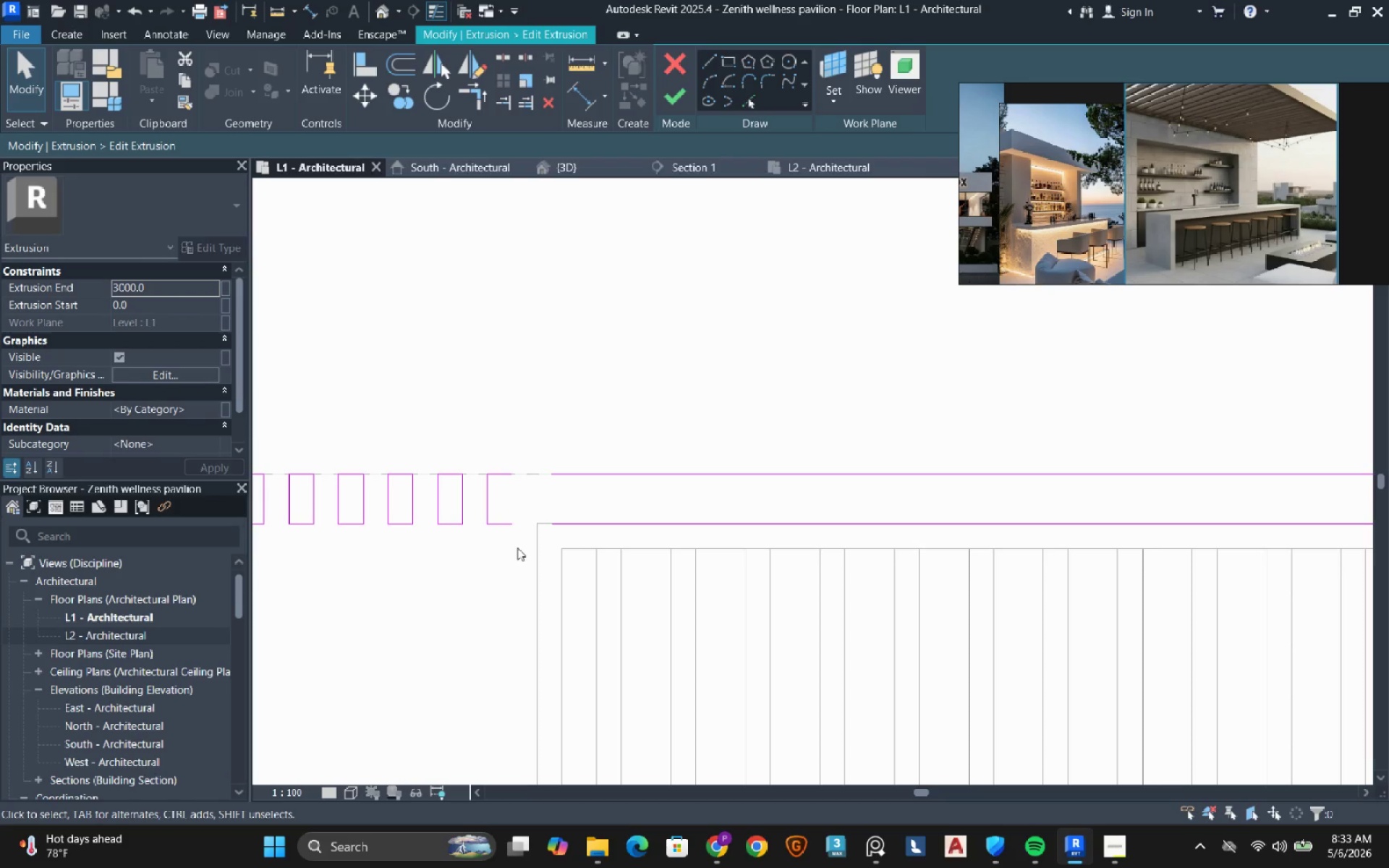 
left_click_drag(start_coordinate=[517, 548], to_coordinate=[506, 443])
 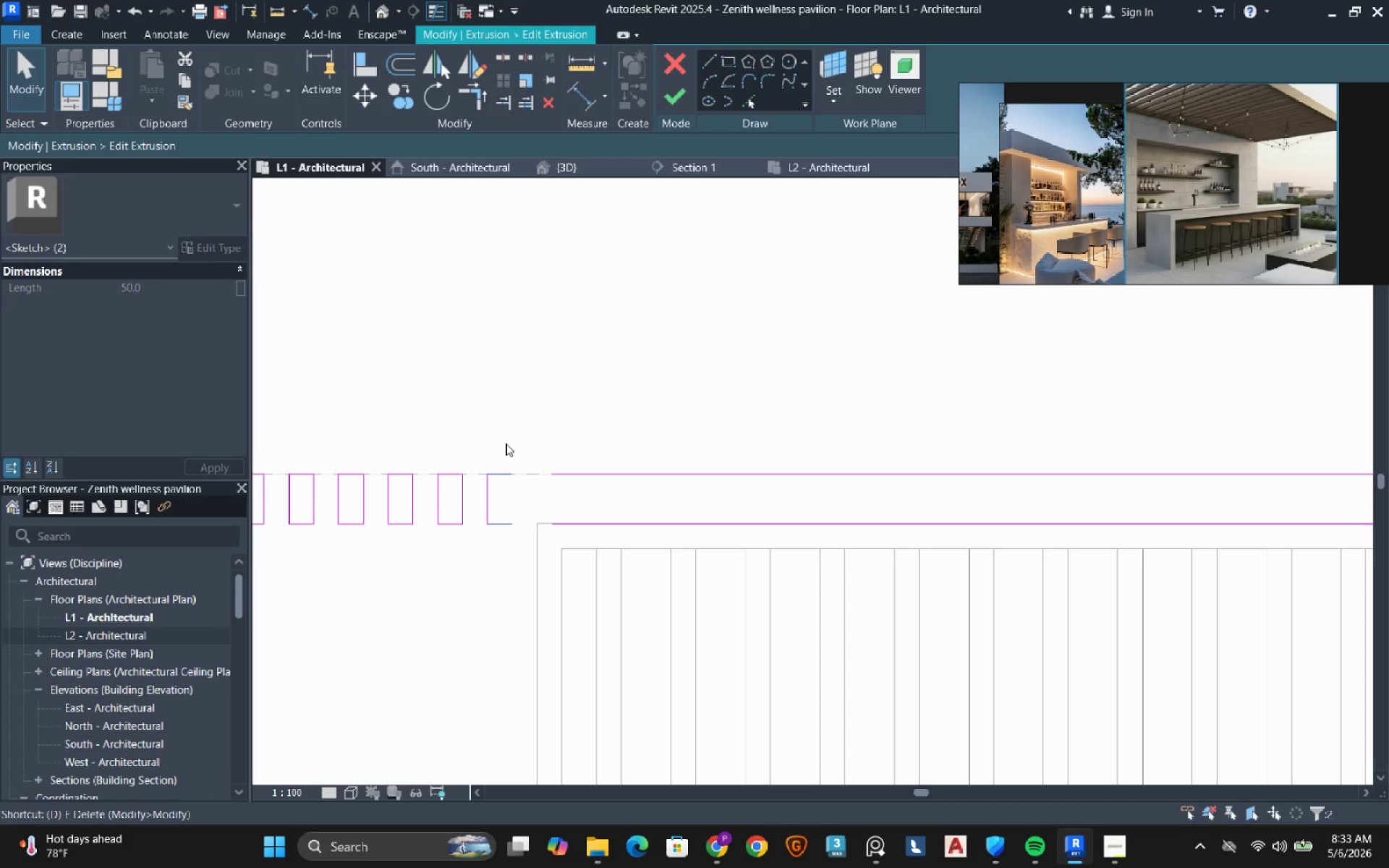 
type(detr)
 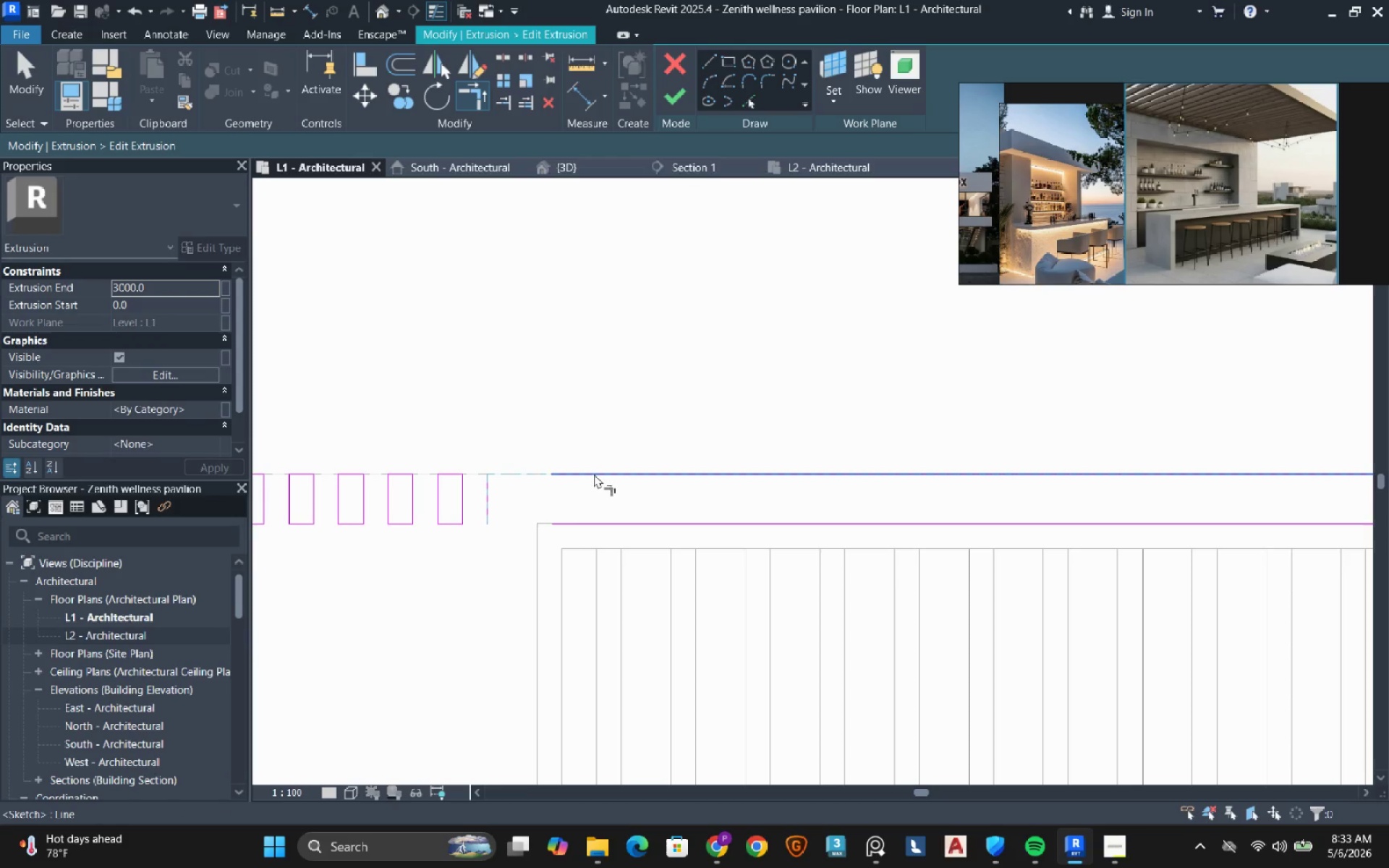 
double_click([595, 473])
 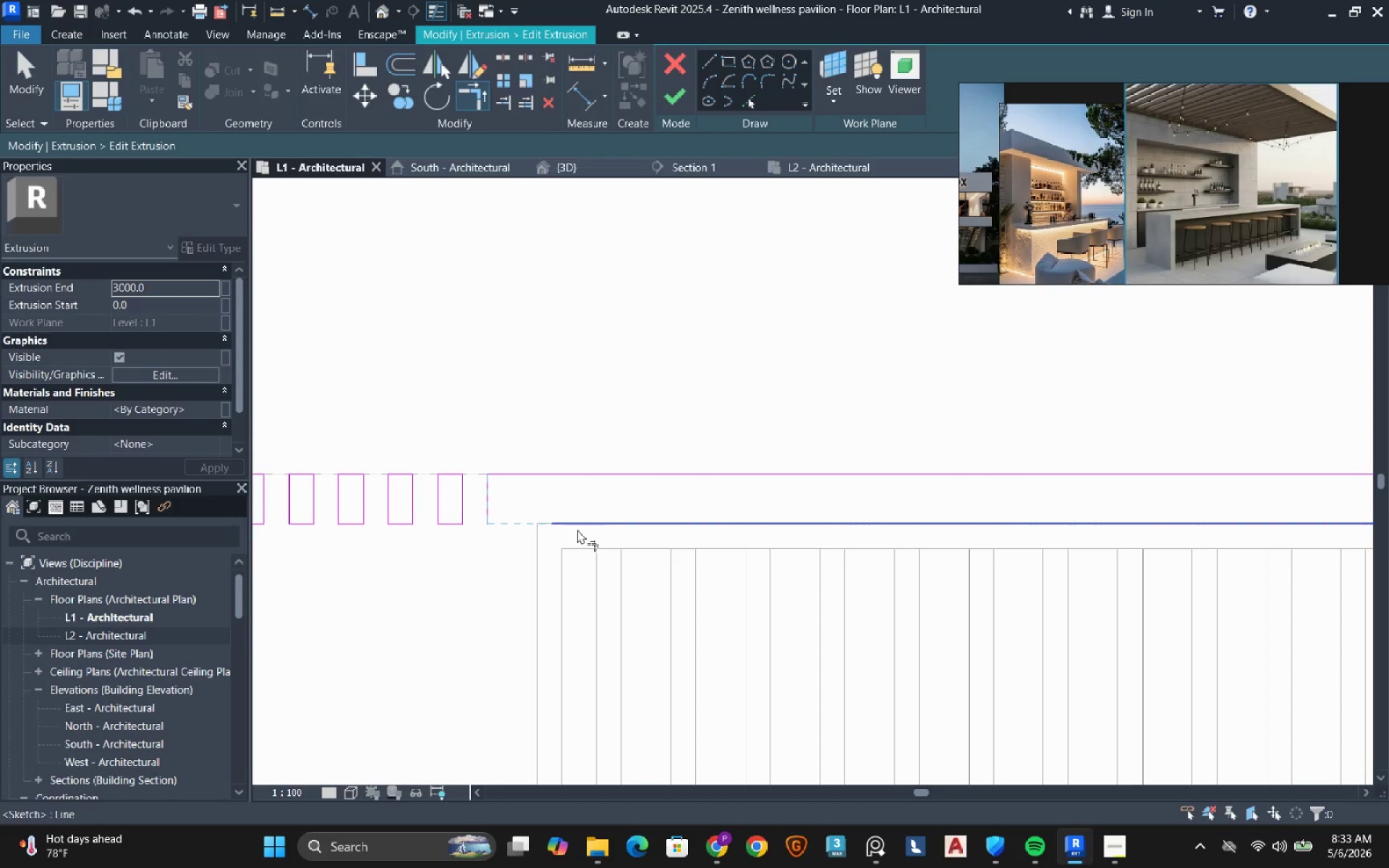 
double_click([577, 529])
 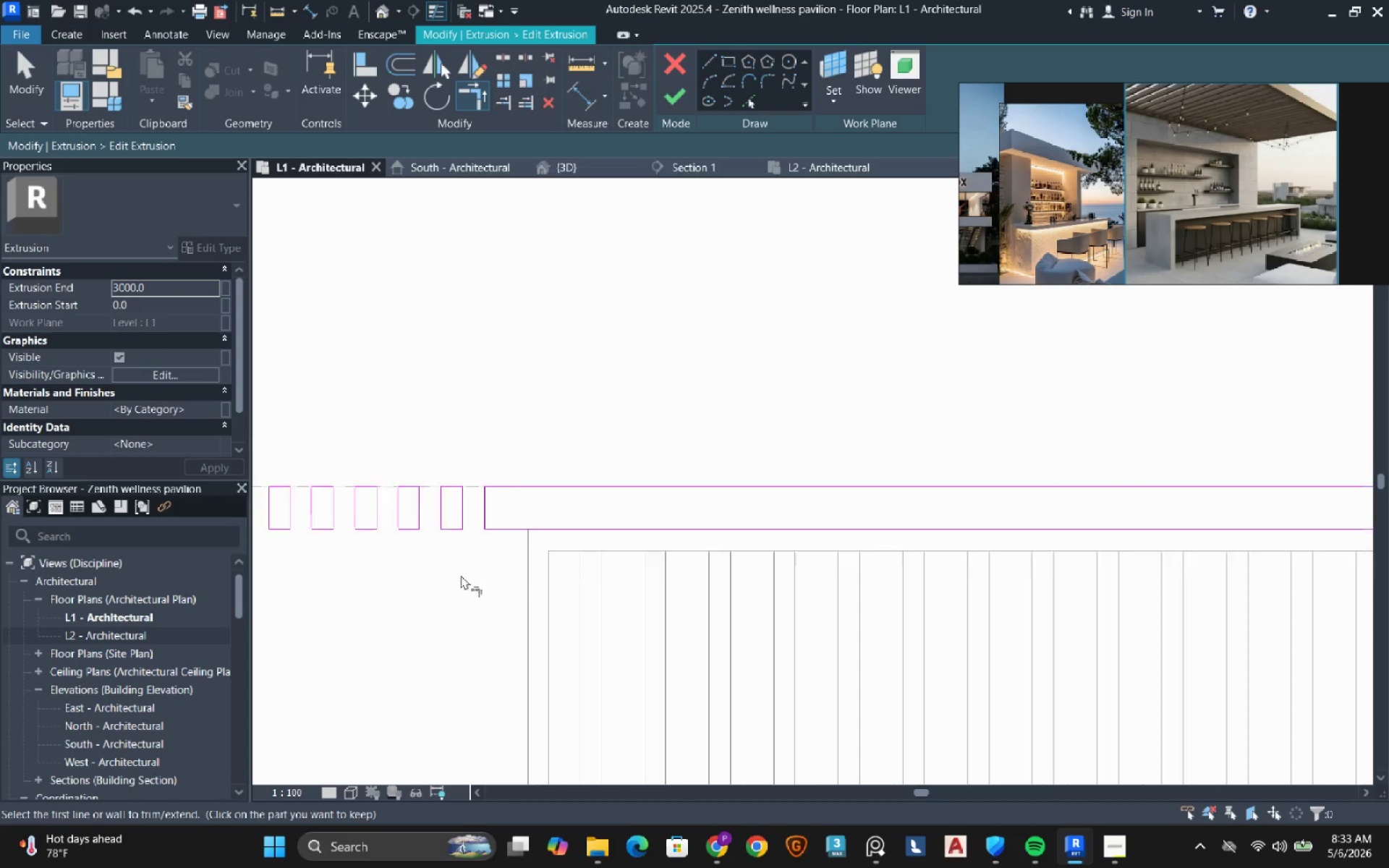 
scroll: coordinate [521, 569], scroll_direction: down, amount: 10.0
 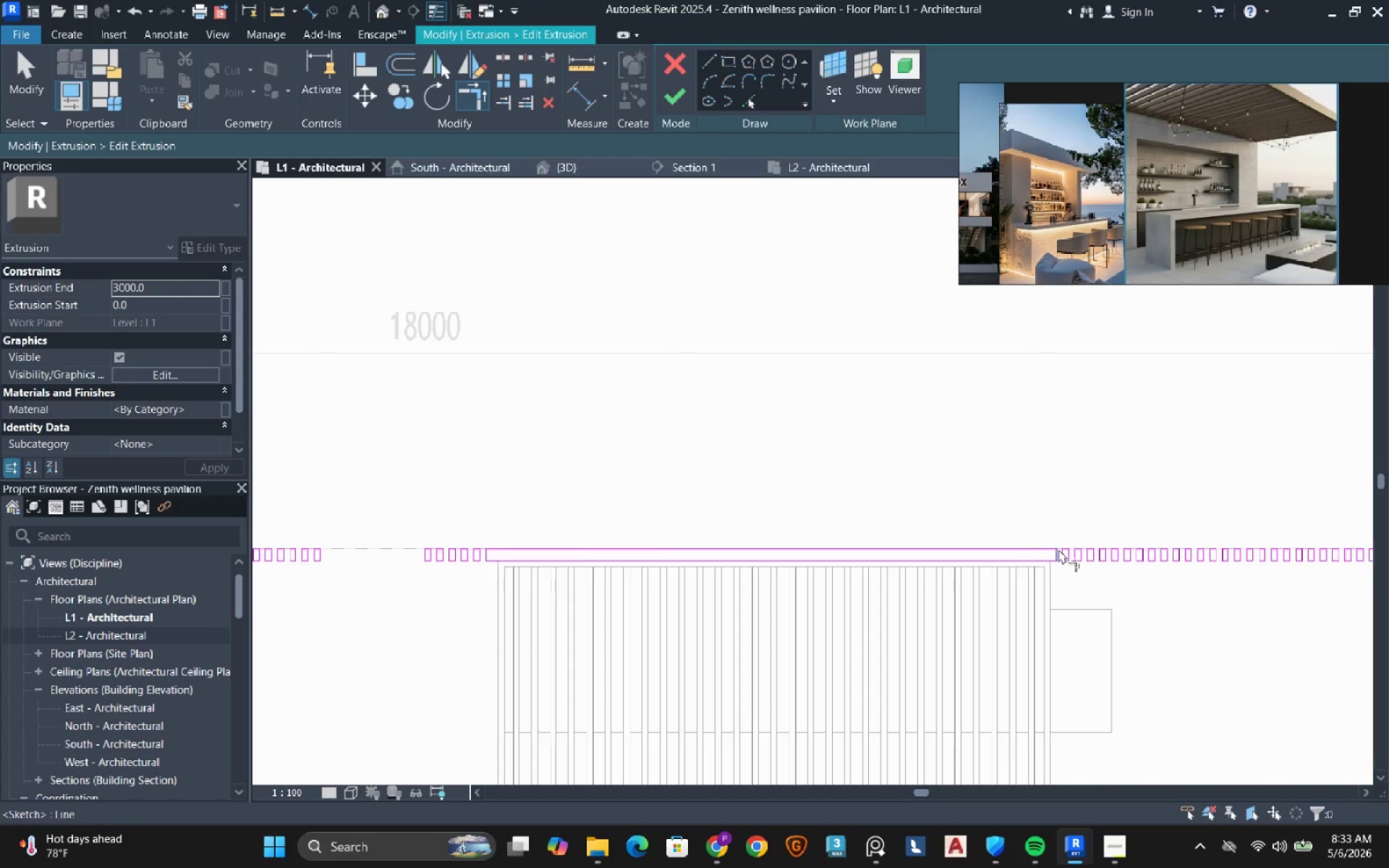 
scroll: coordinate [1066, 552], scroll_direction: up, amount: 4.0
 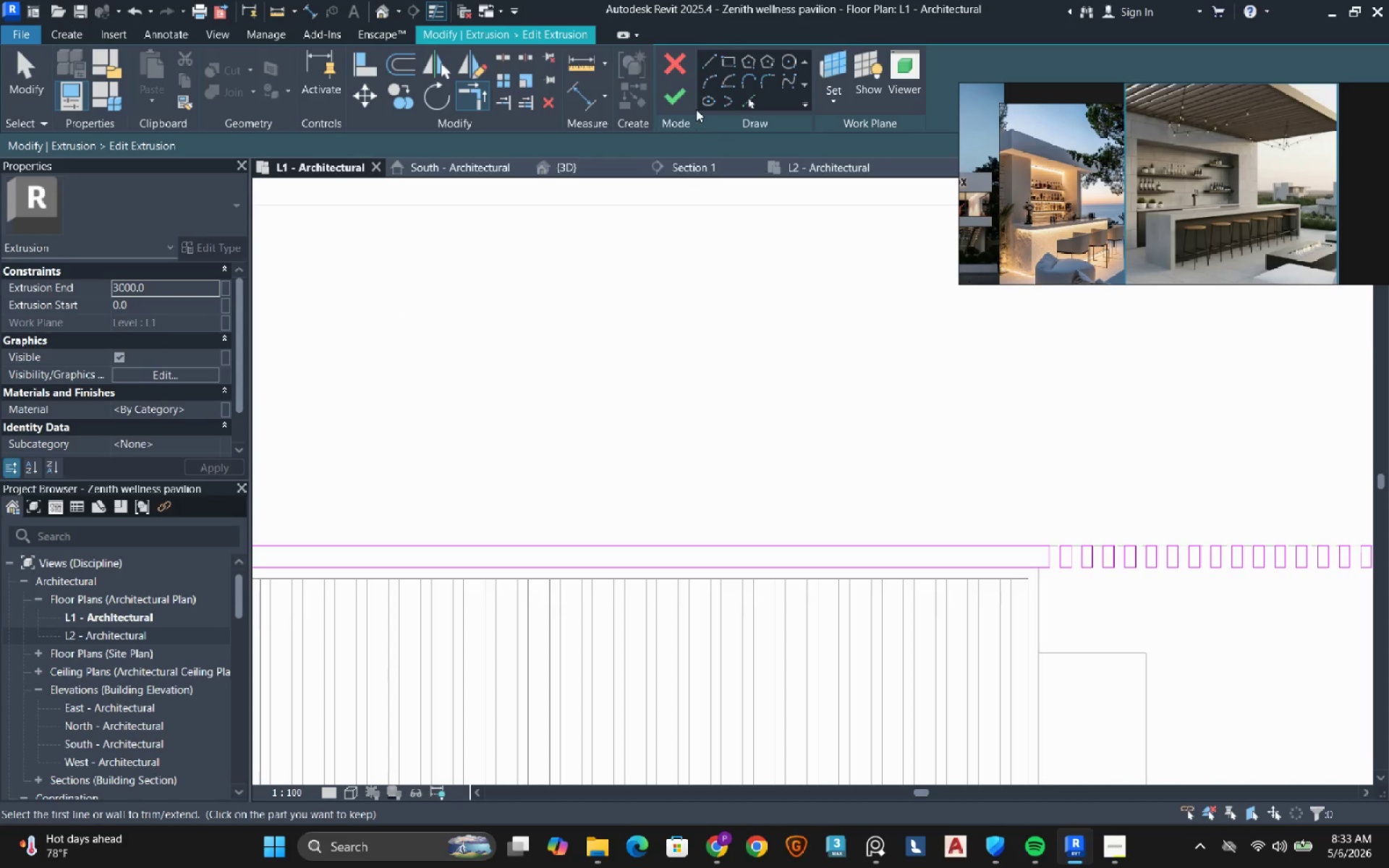 
left_click([679, 102])
 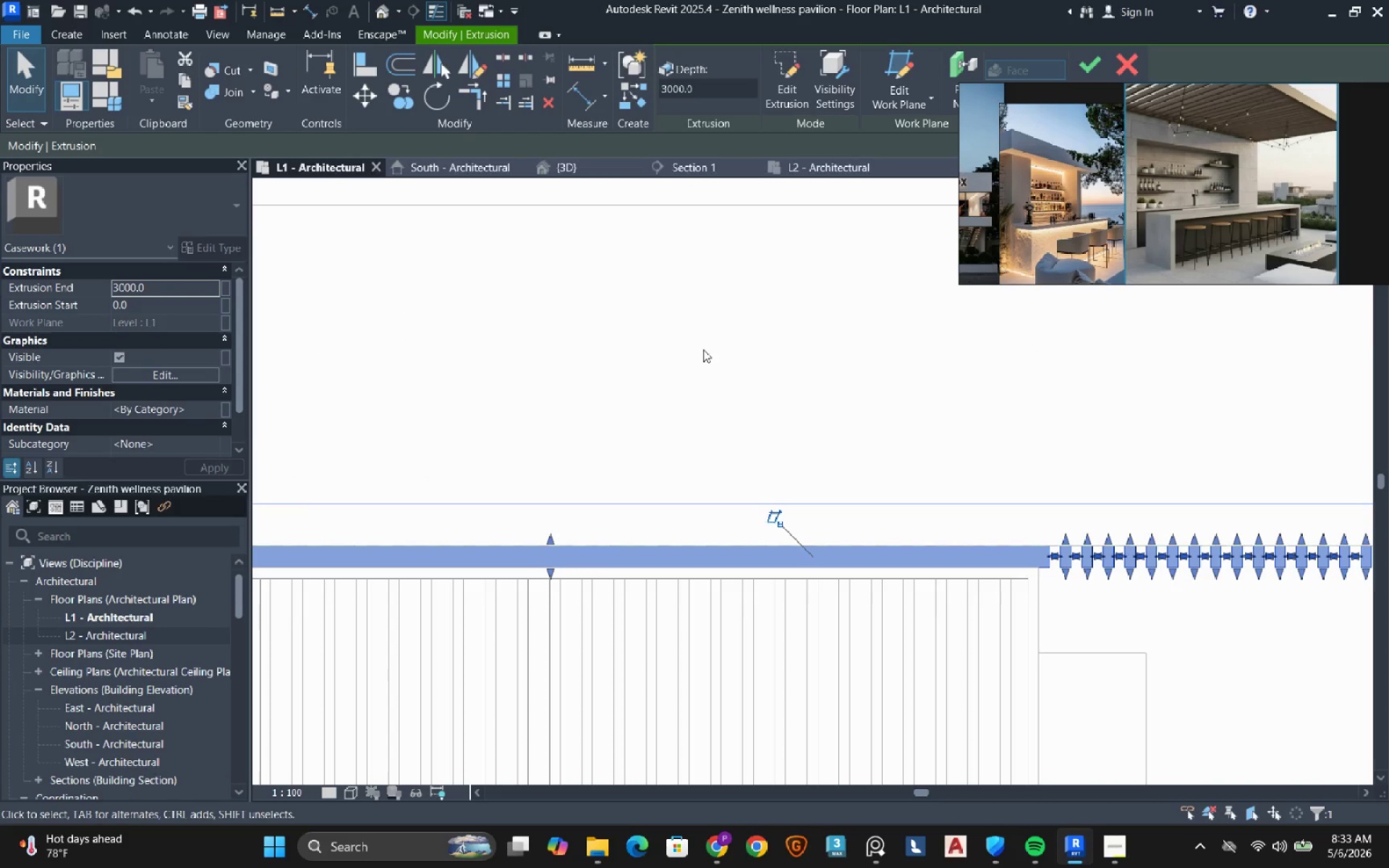 
key(Escape)
 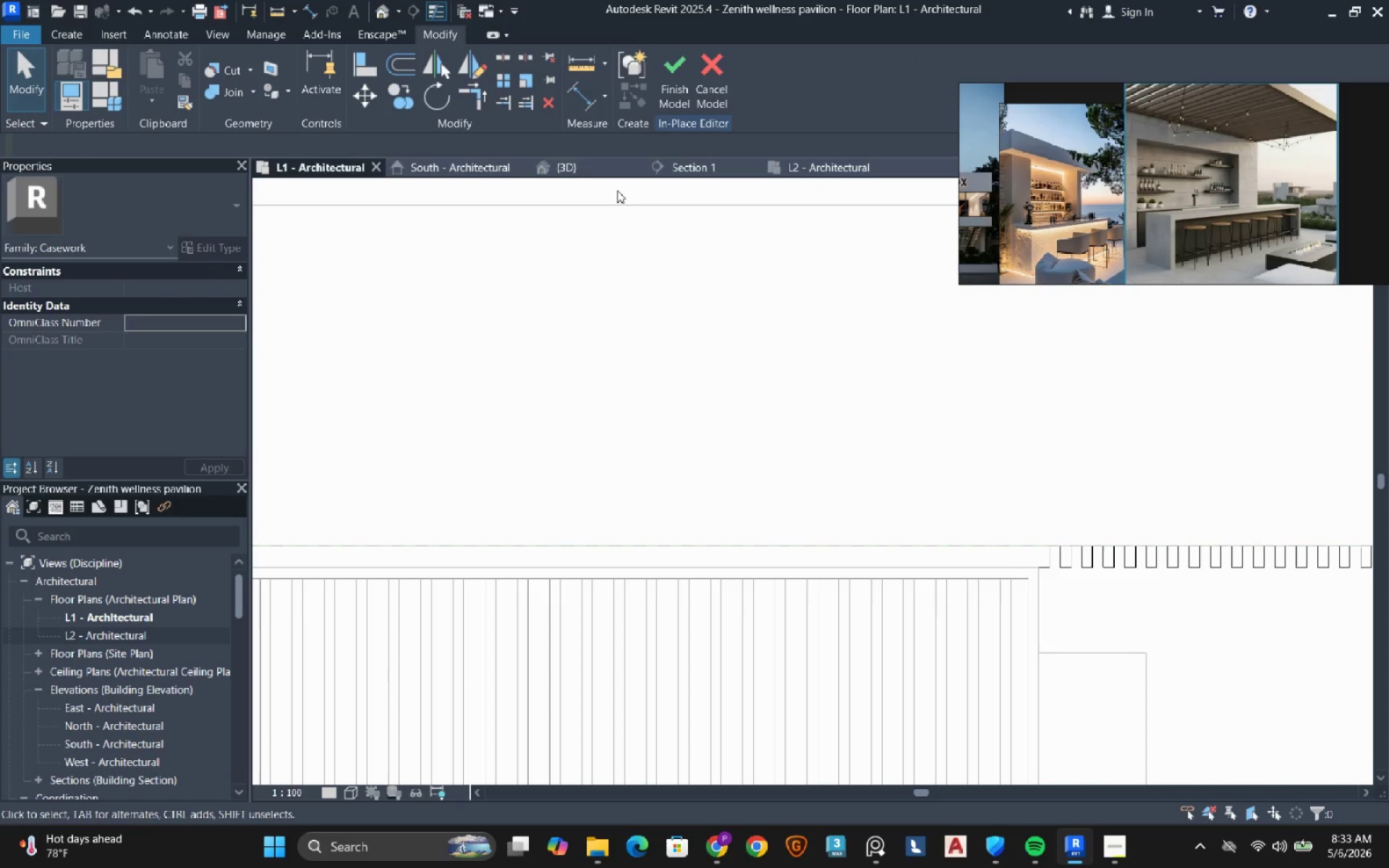 
left_click([593, 167])
 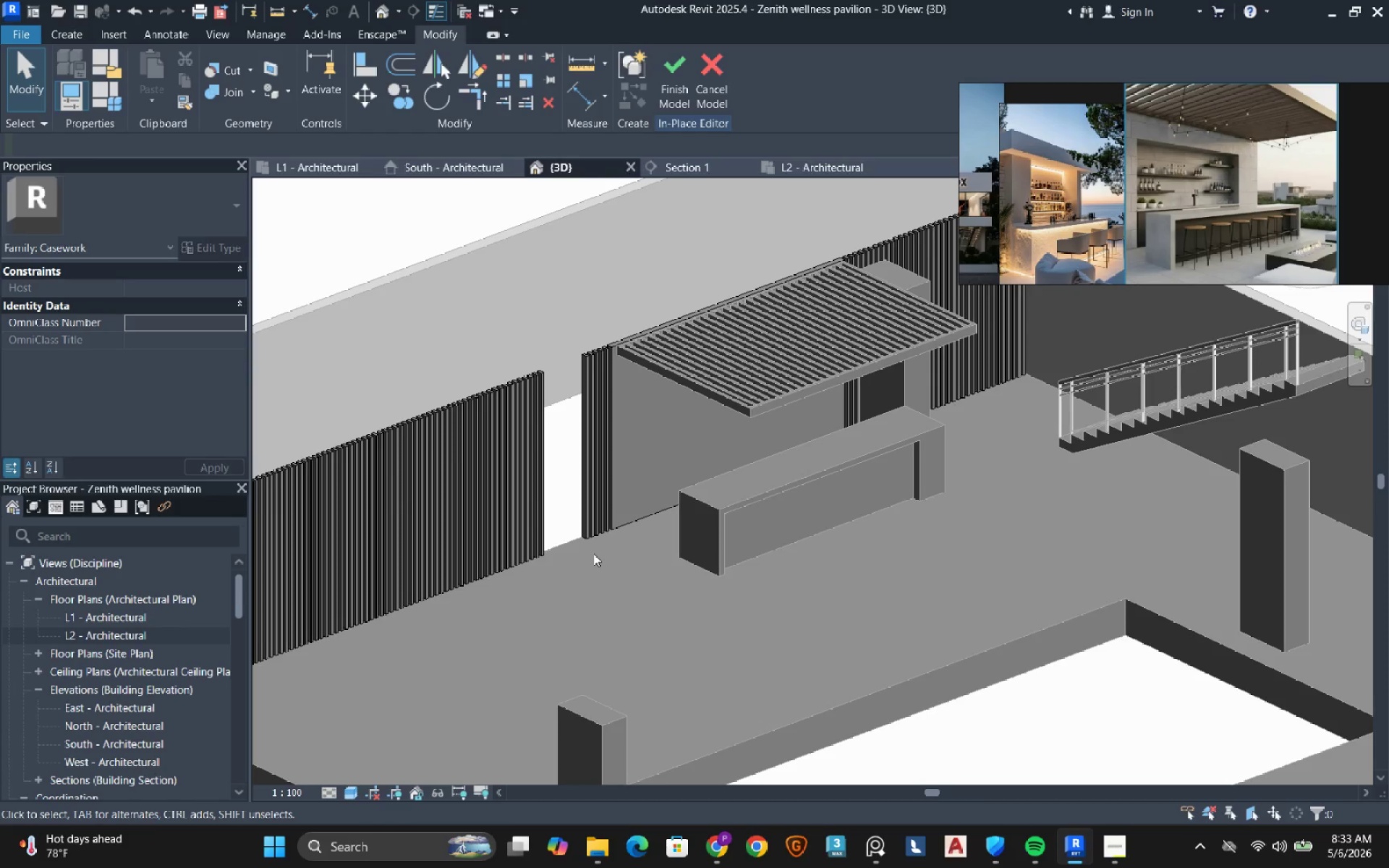 
hold_key(key=ShiftLeft, duration=2.84)
 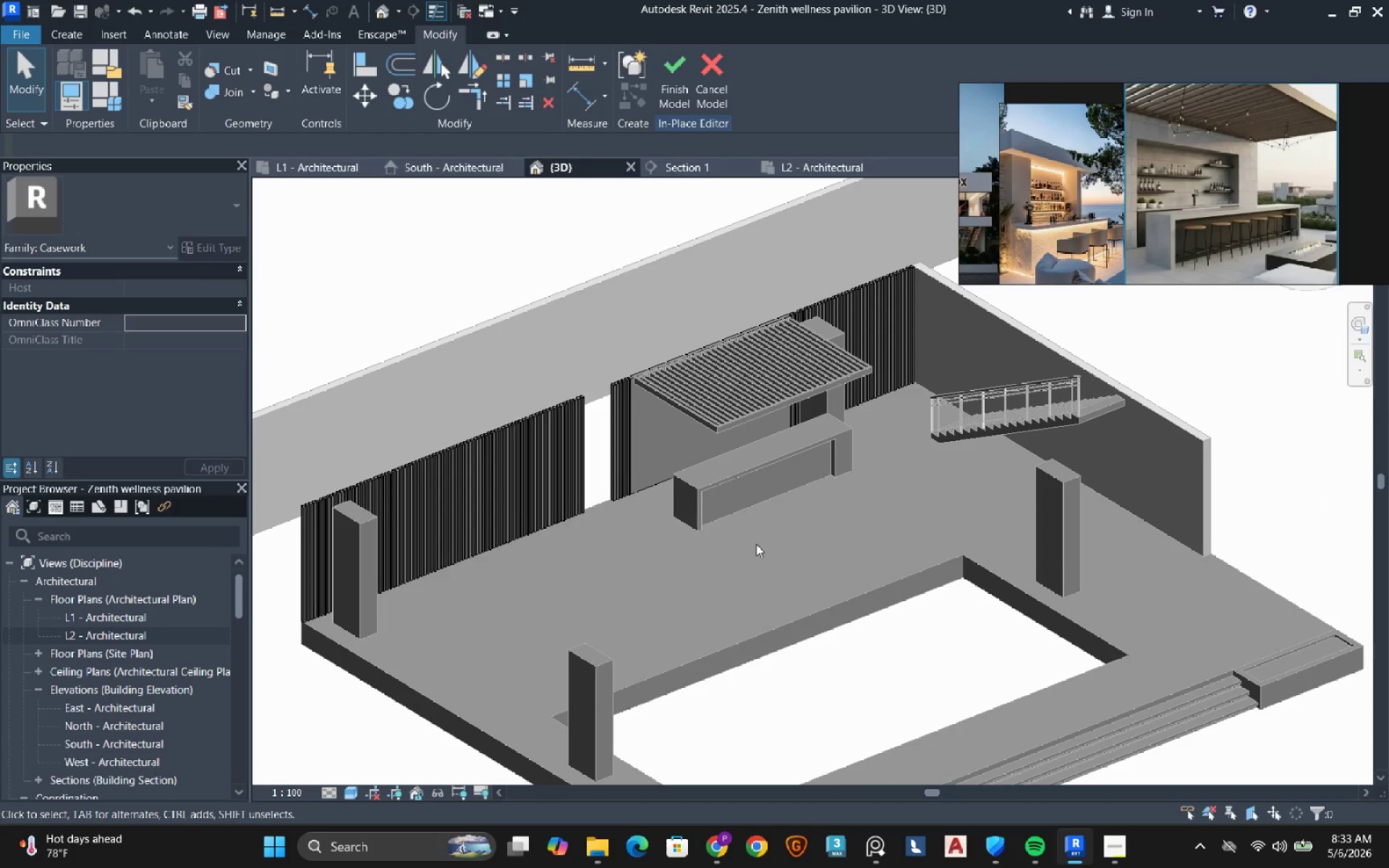 
scroll: coordinate [593, 553], scroll_direction: down, amount: 3.0
 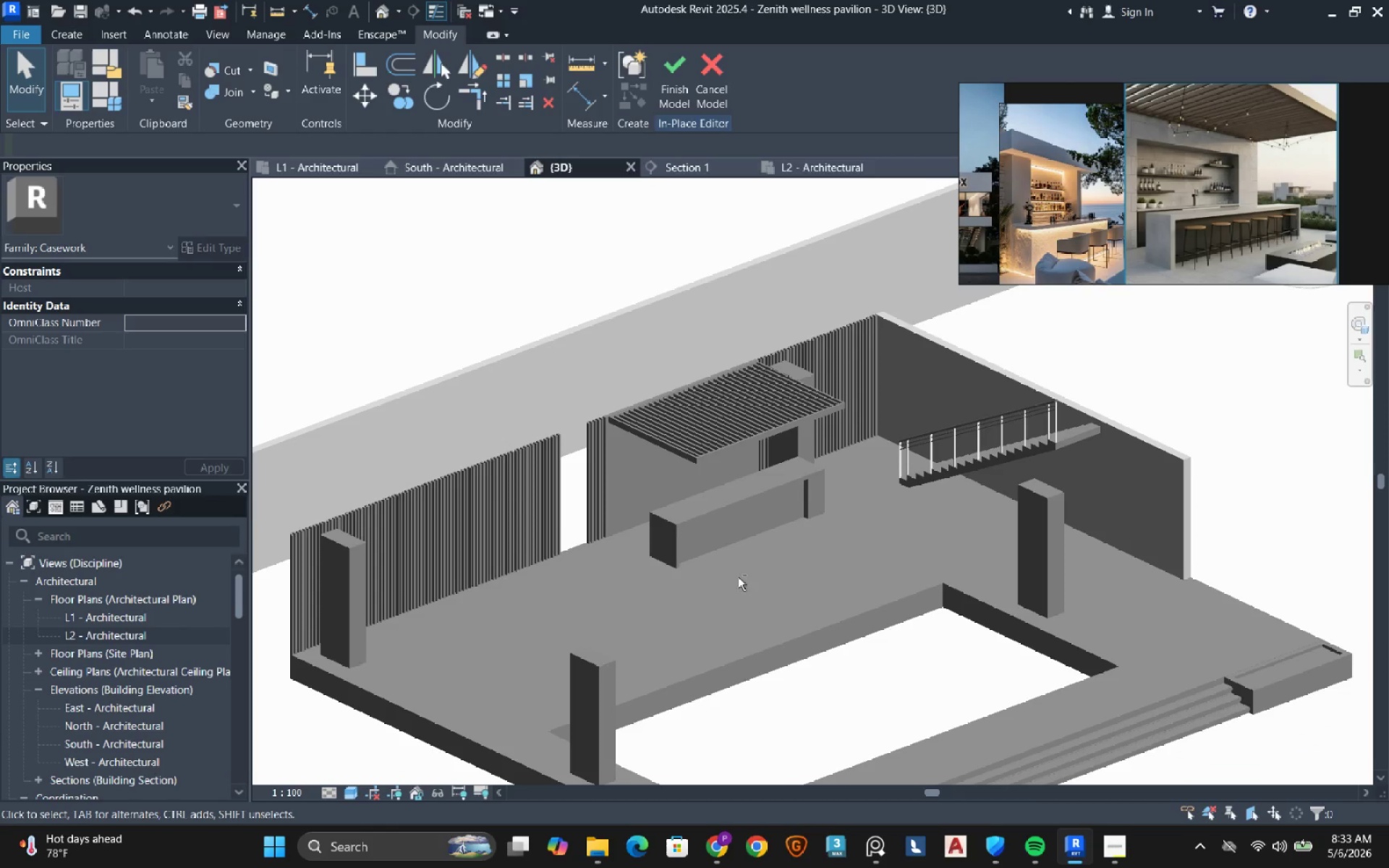 